 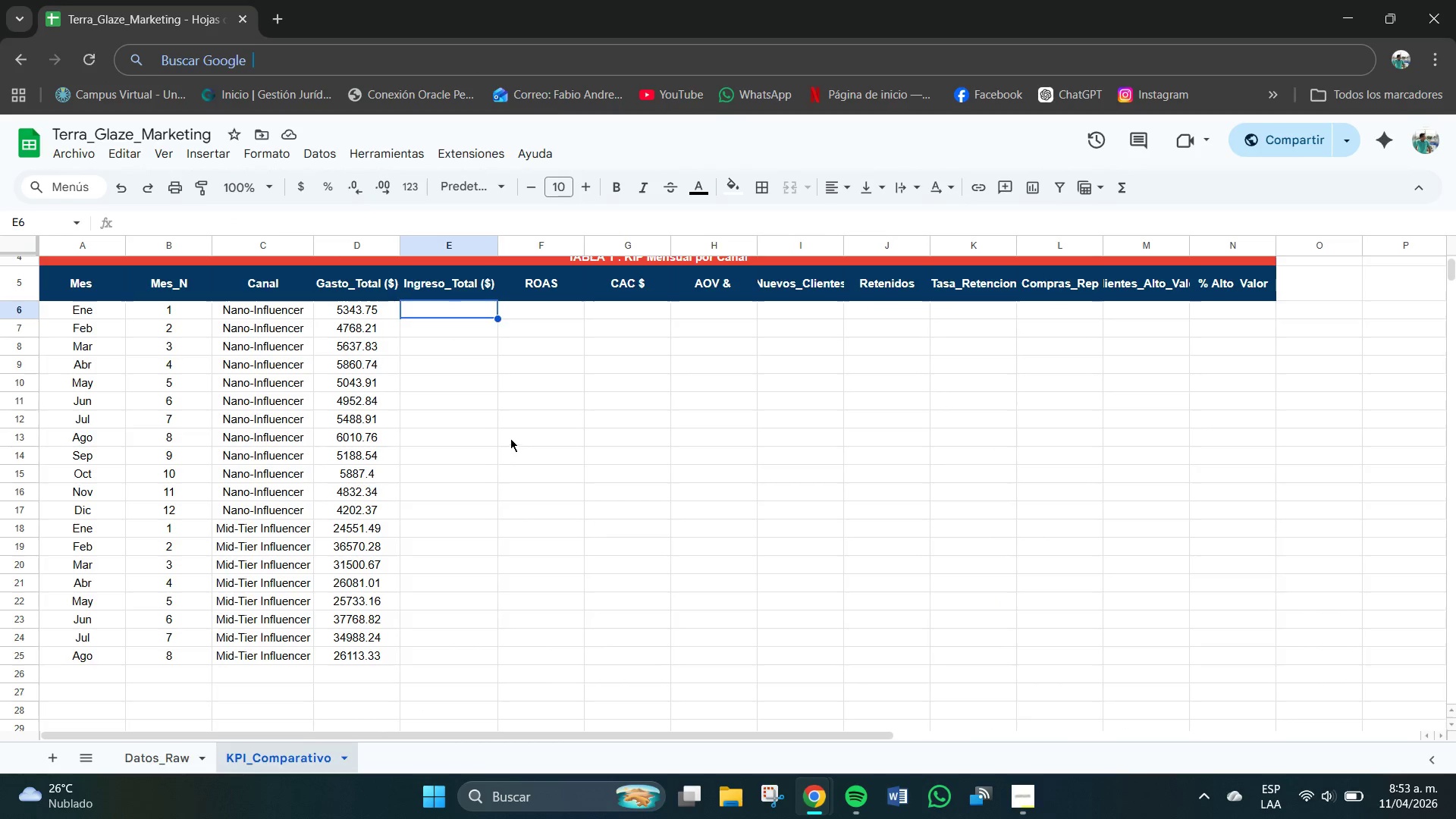 
left_click([441, 313])
 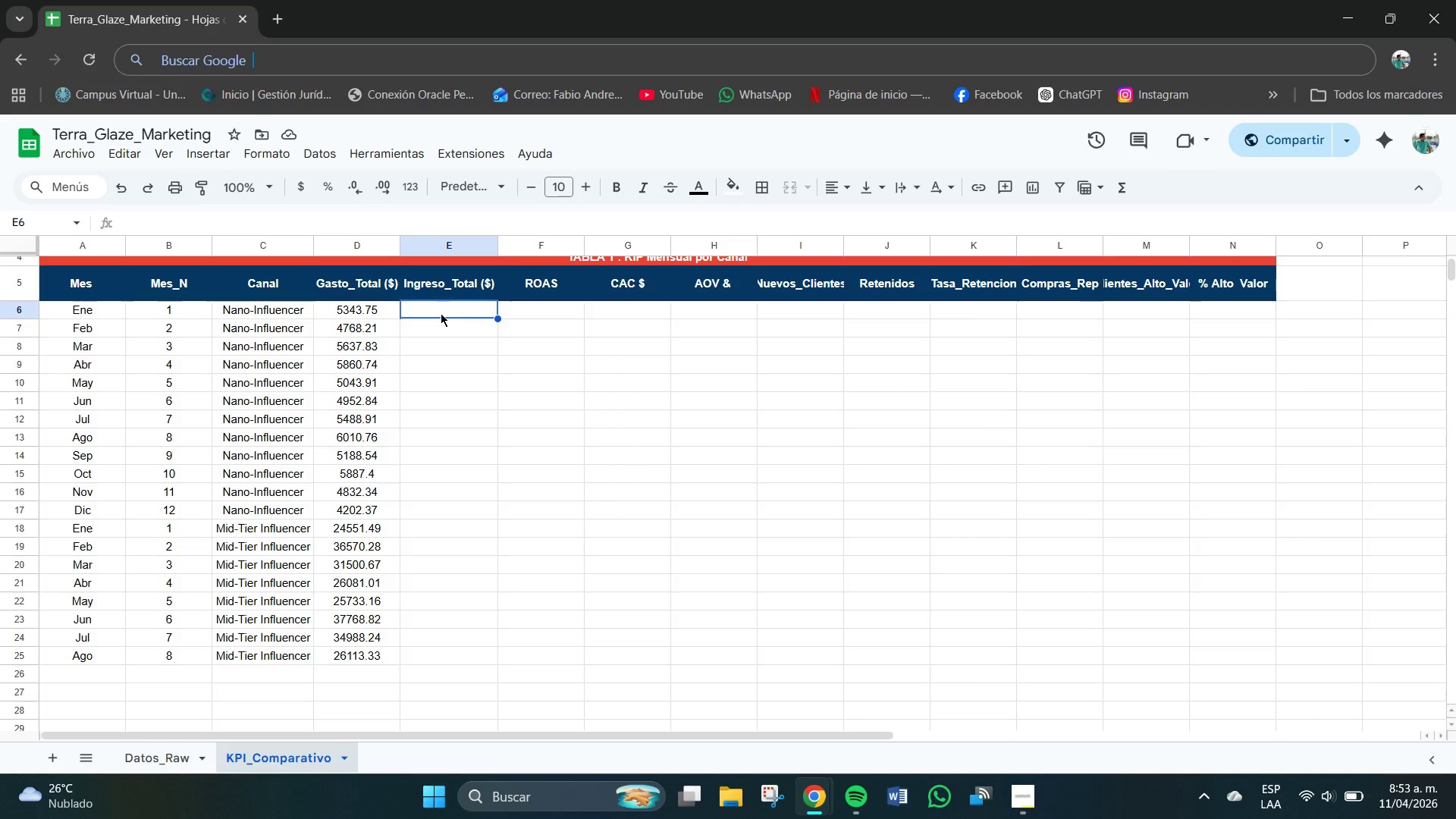 
left_click([441, 313])
 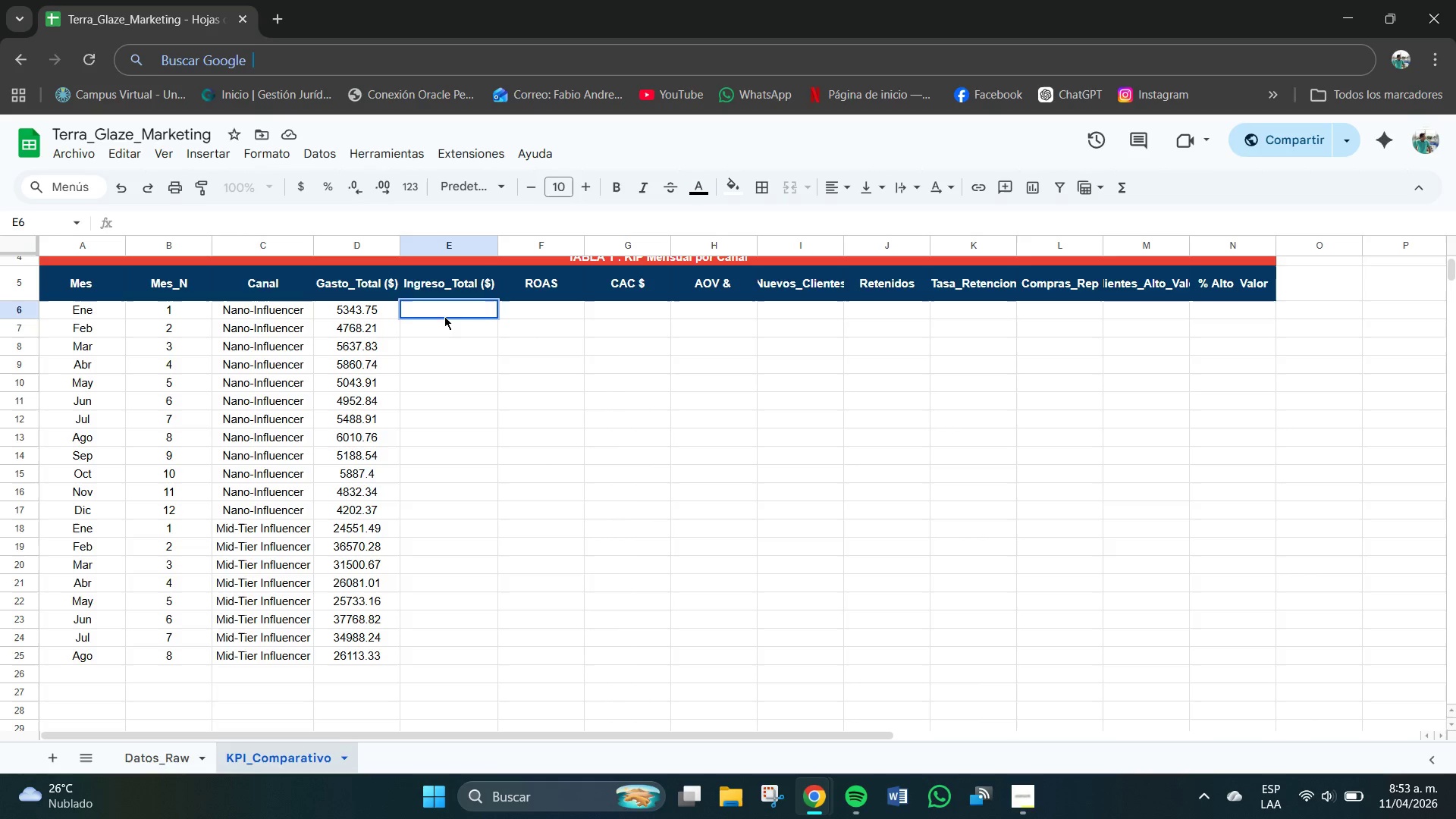 
double_click([443, 321])
 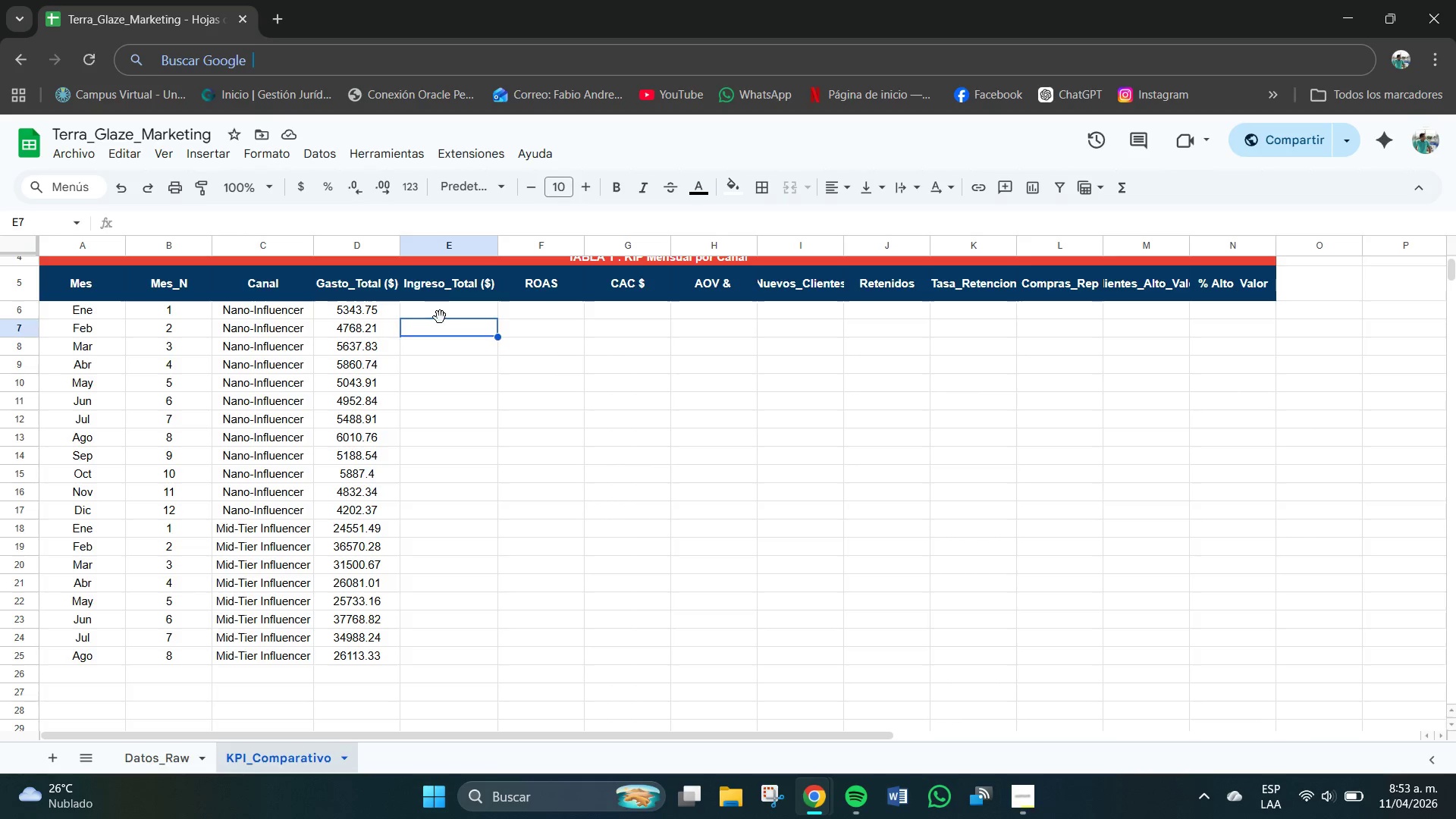 
triple_click([440, 315])
 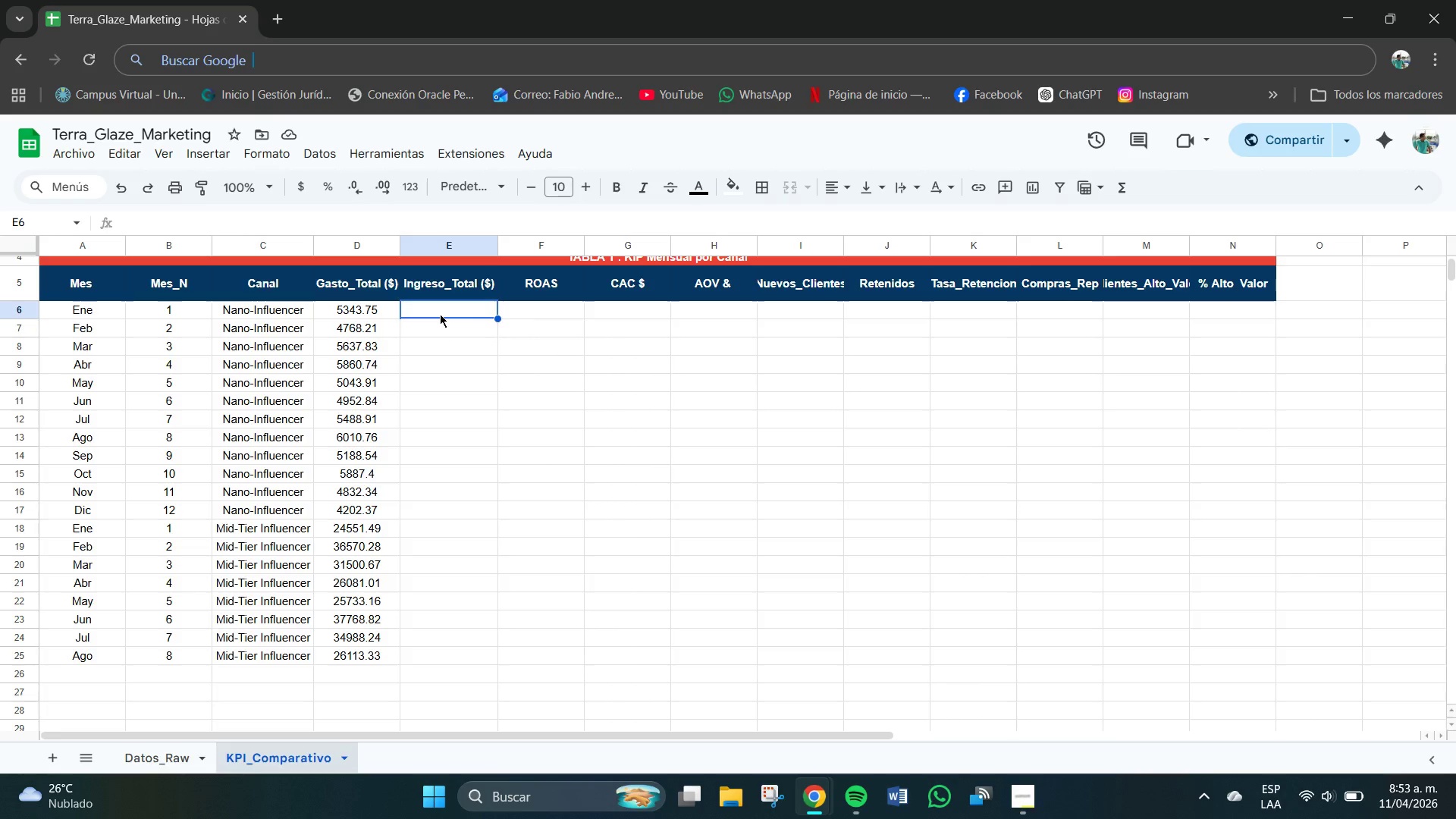 
wait(5.66)
 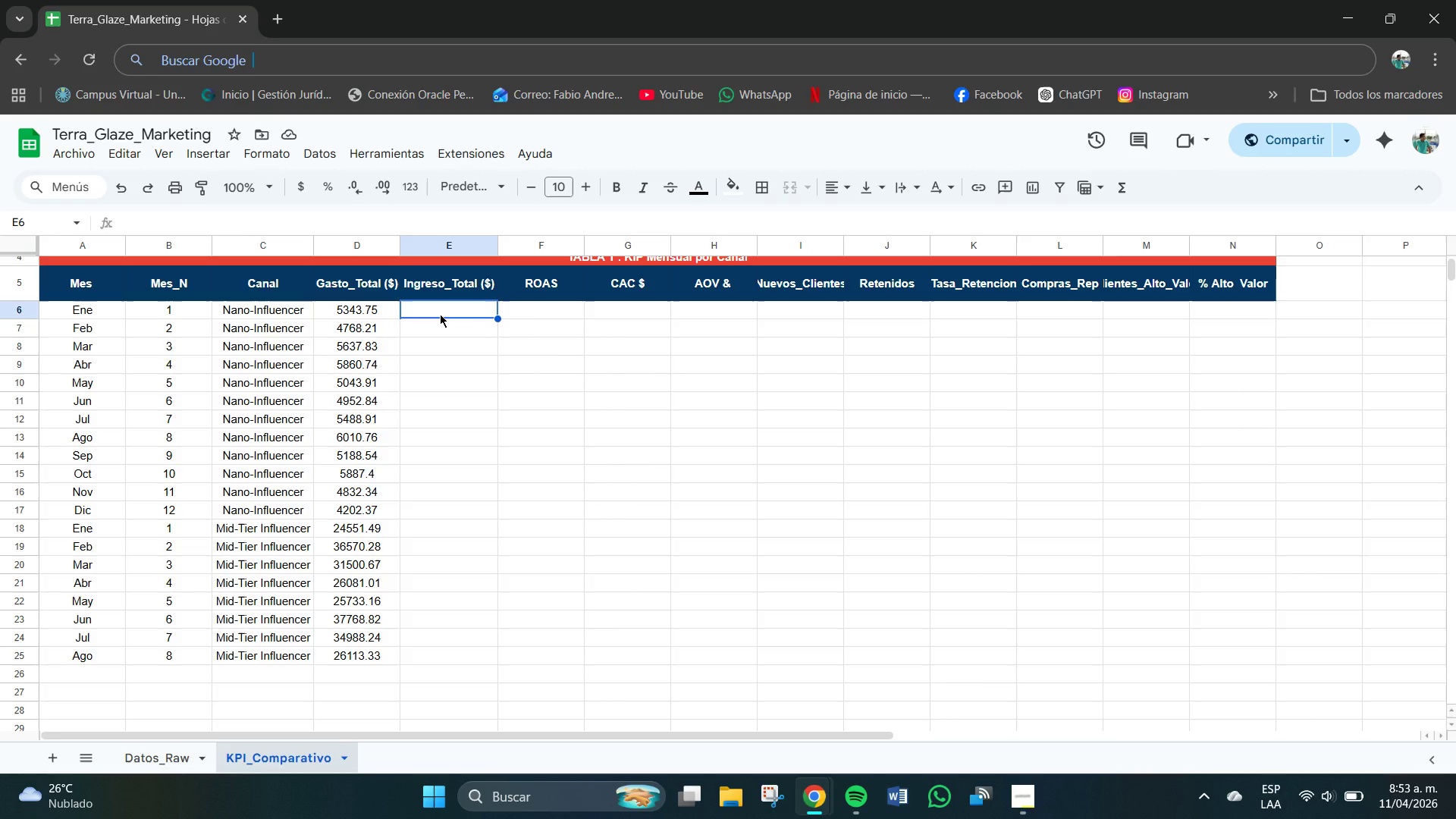 
key(Numpad2)
 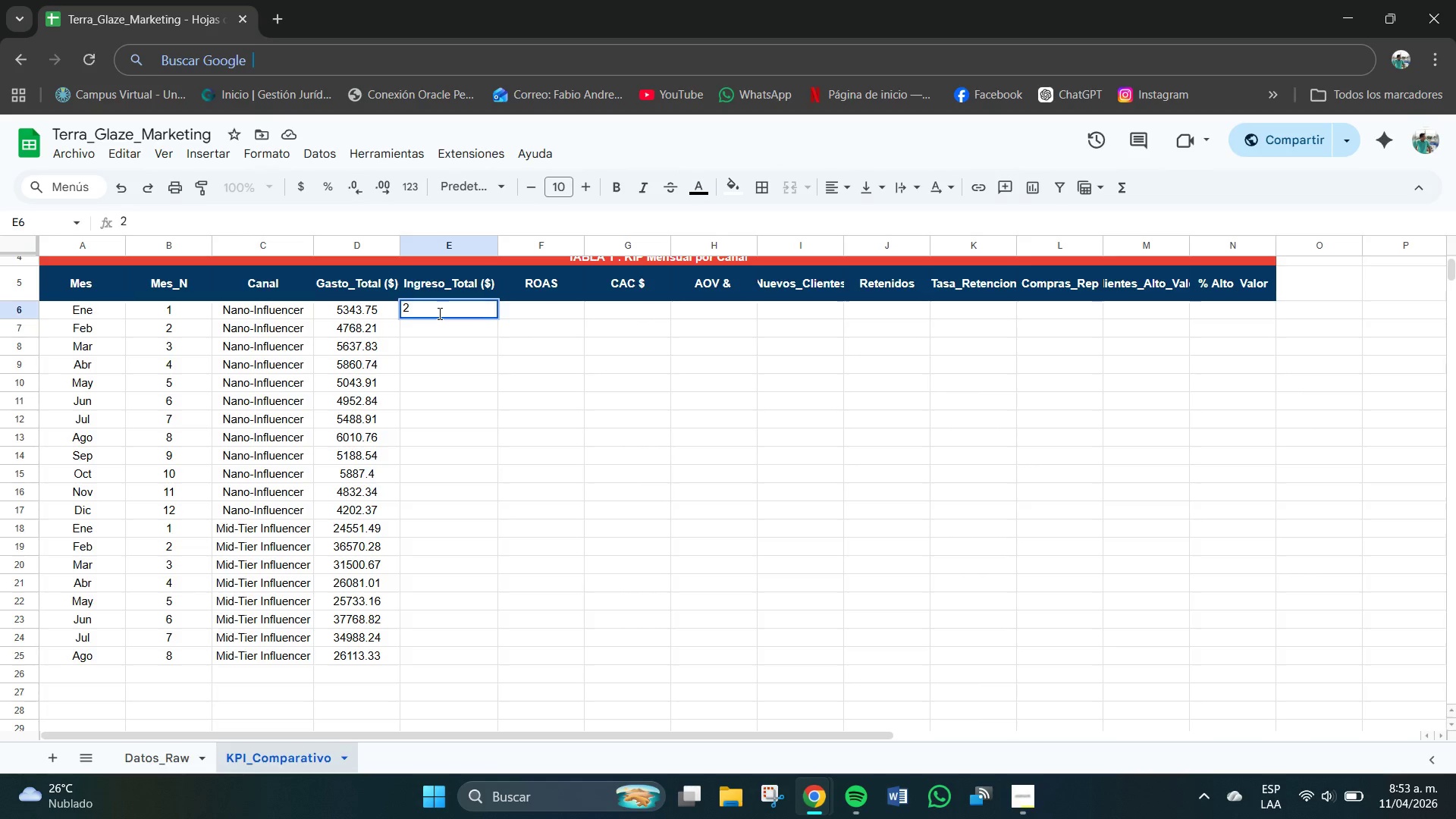 
key(Numpad8)
 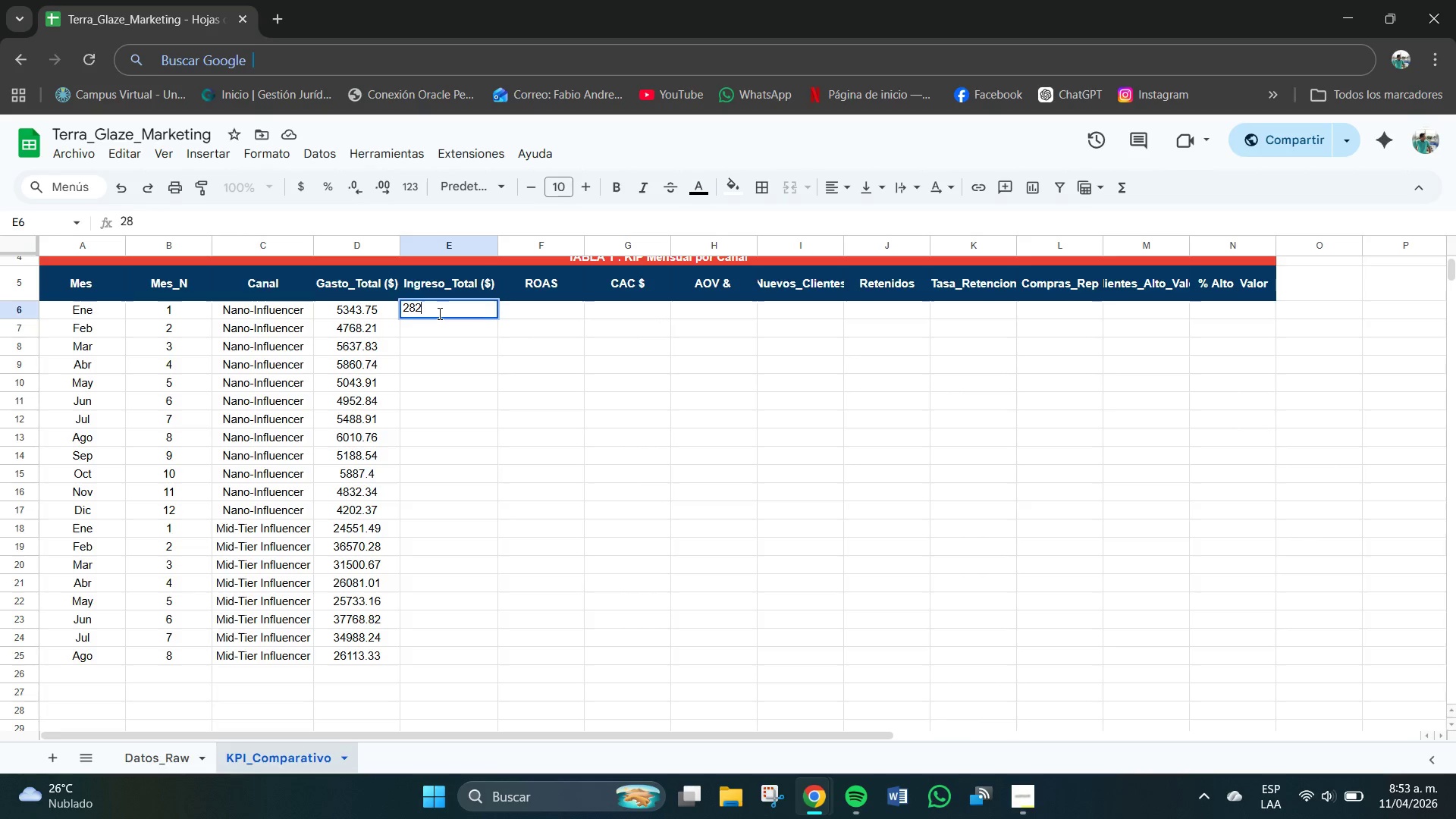 
key(Numpad2)
 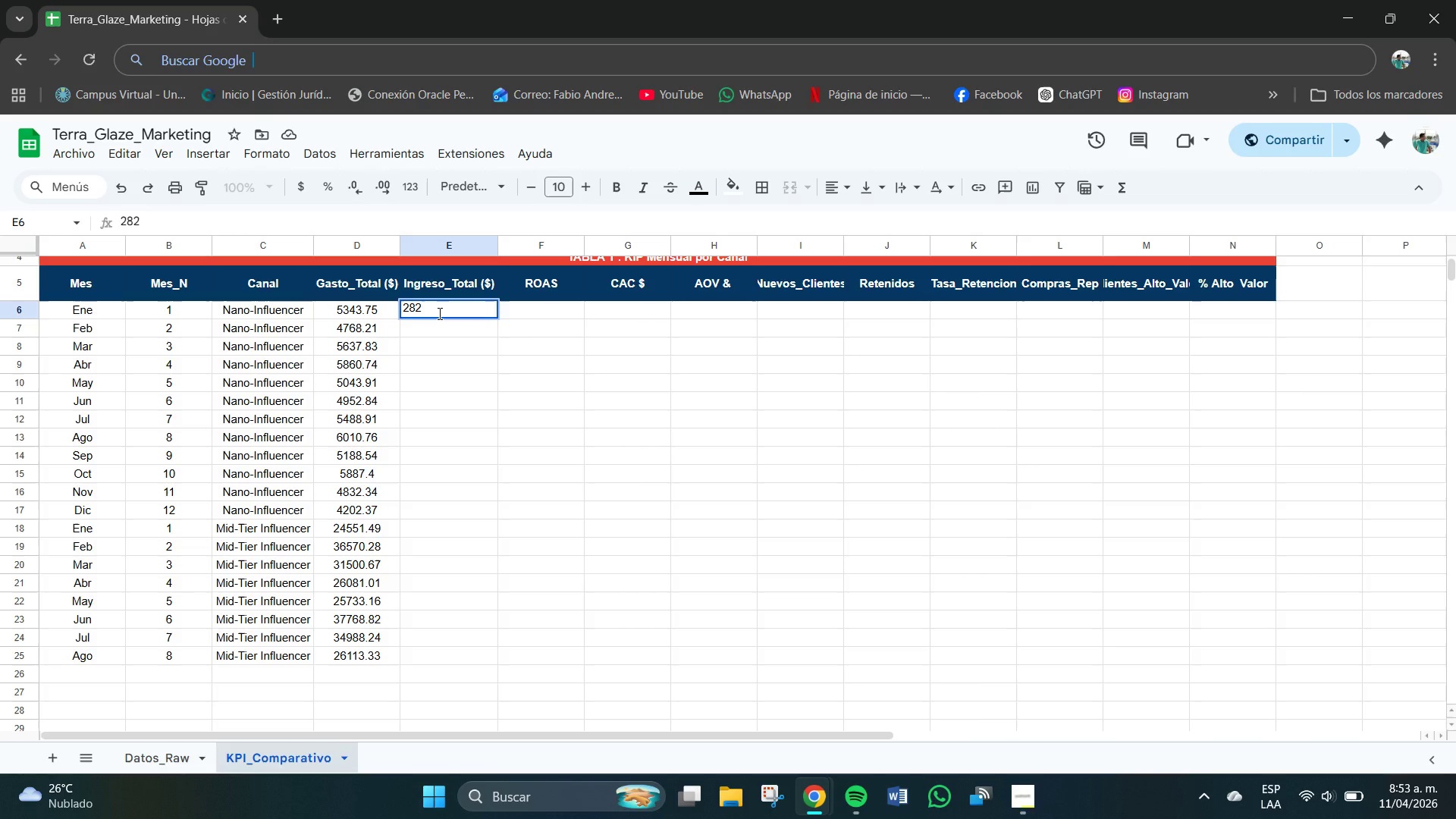 
key(NumpadDecimal)
 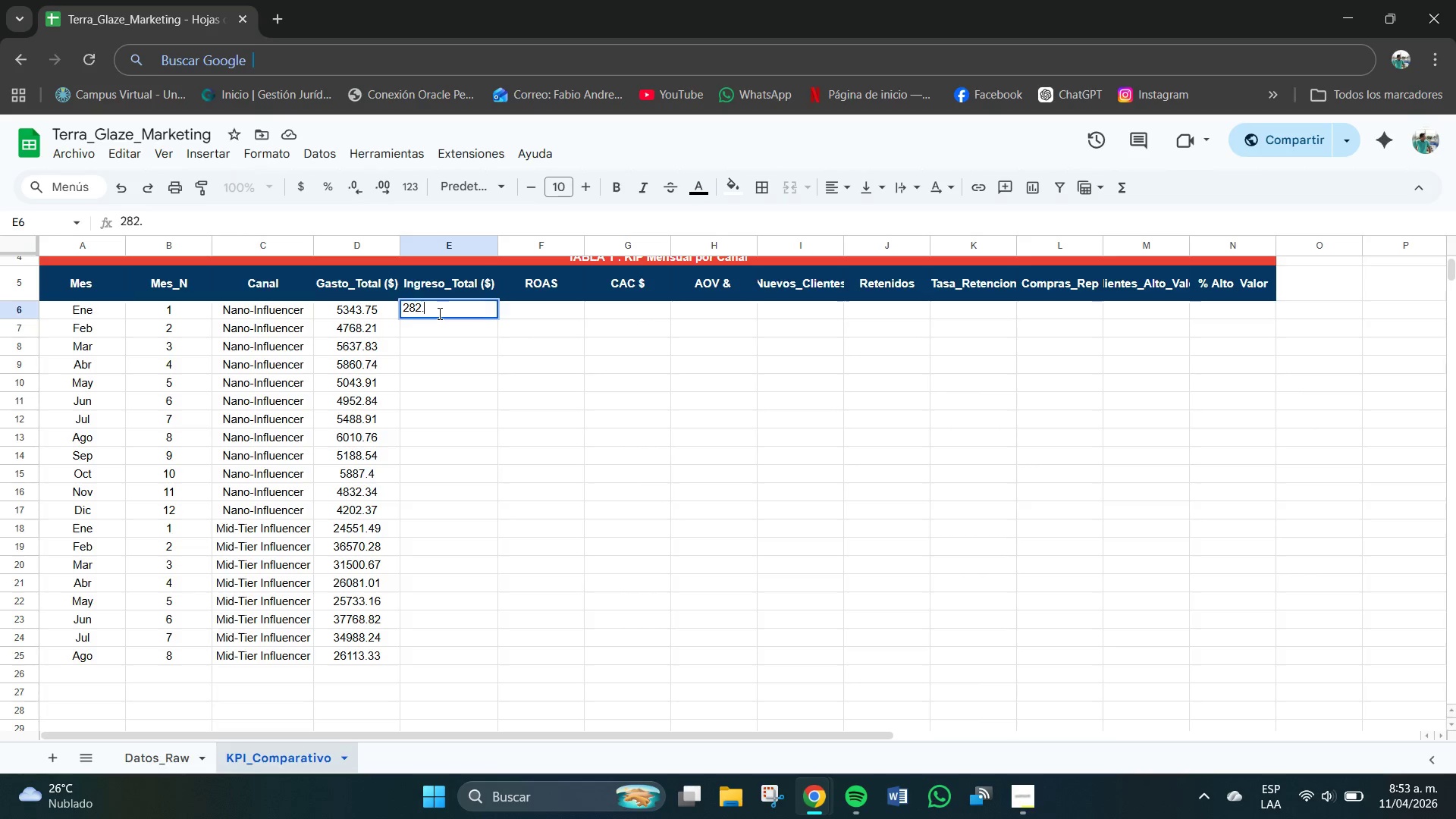 
key(Numpad1)
 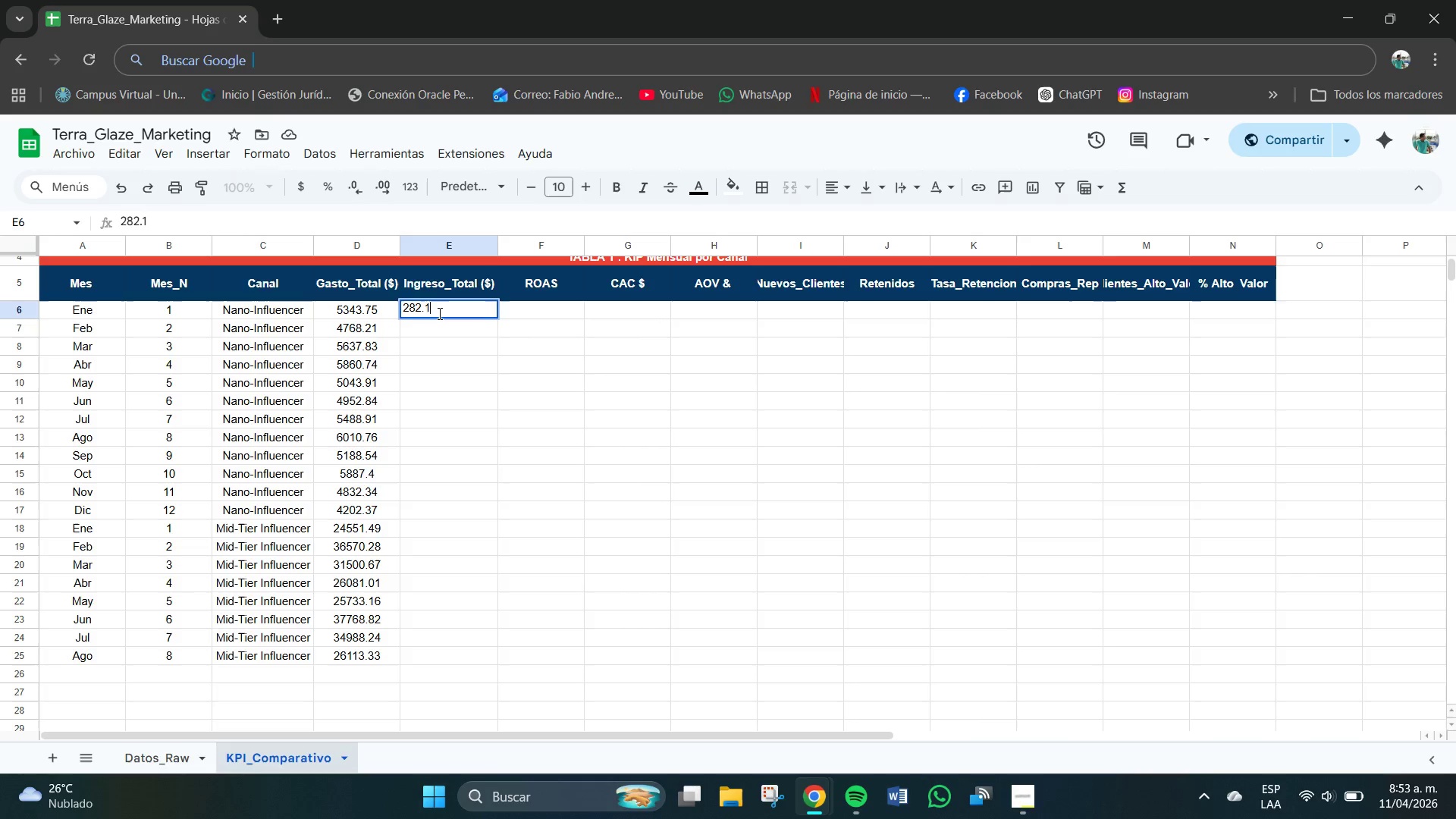 
key(Numpad1)
 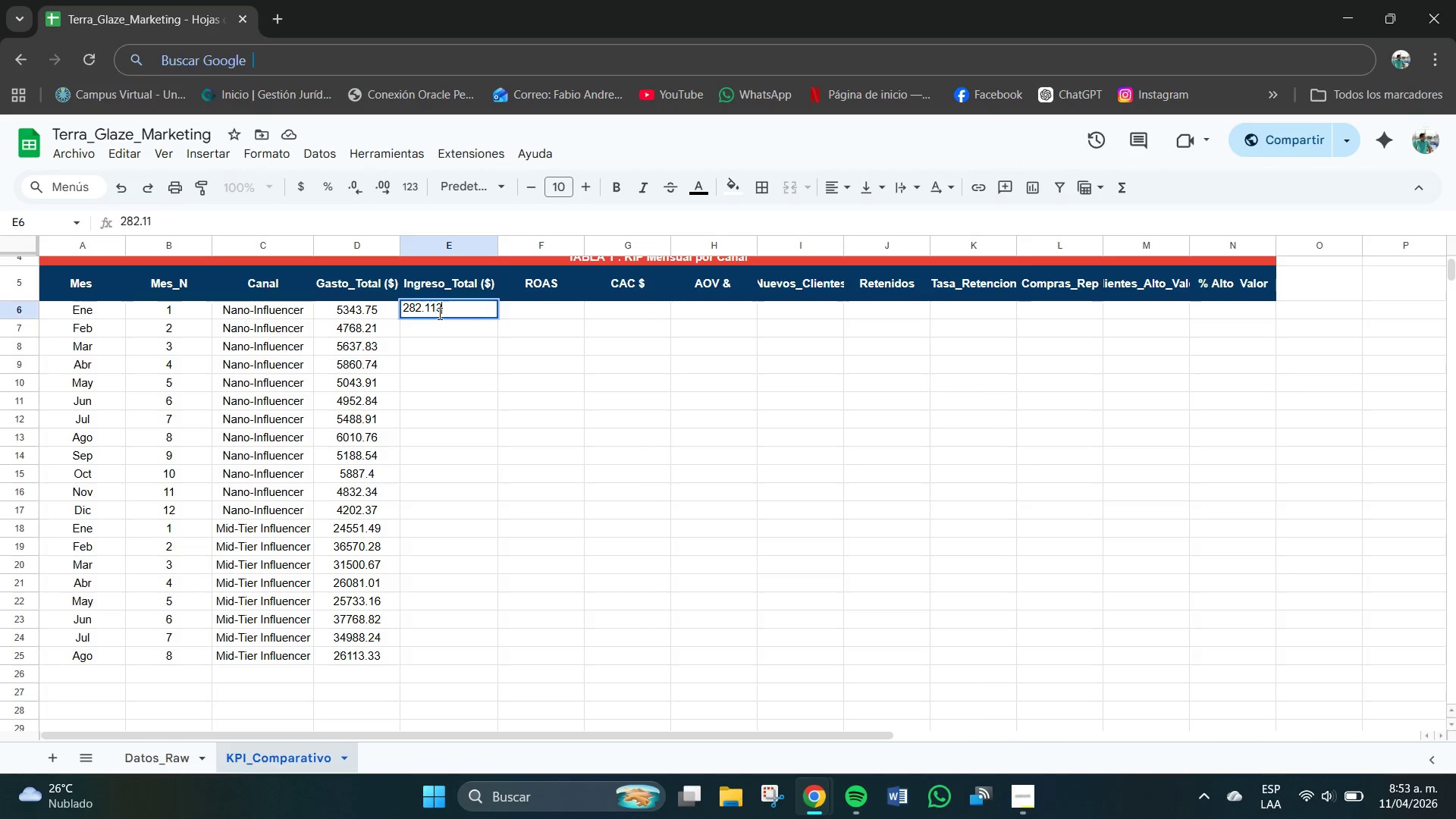 
key(Numpad3)
 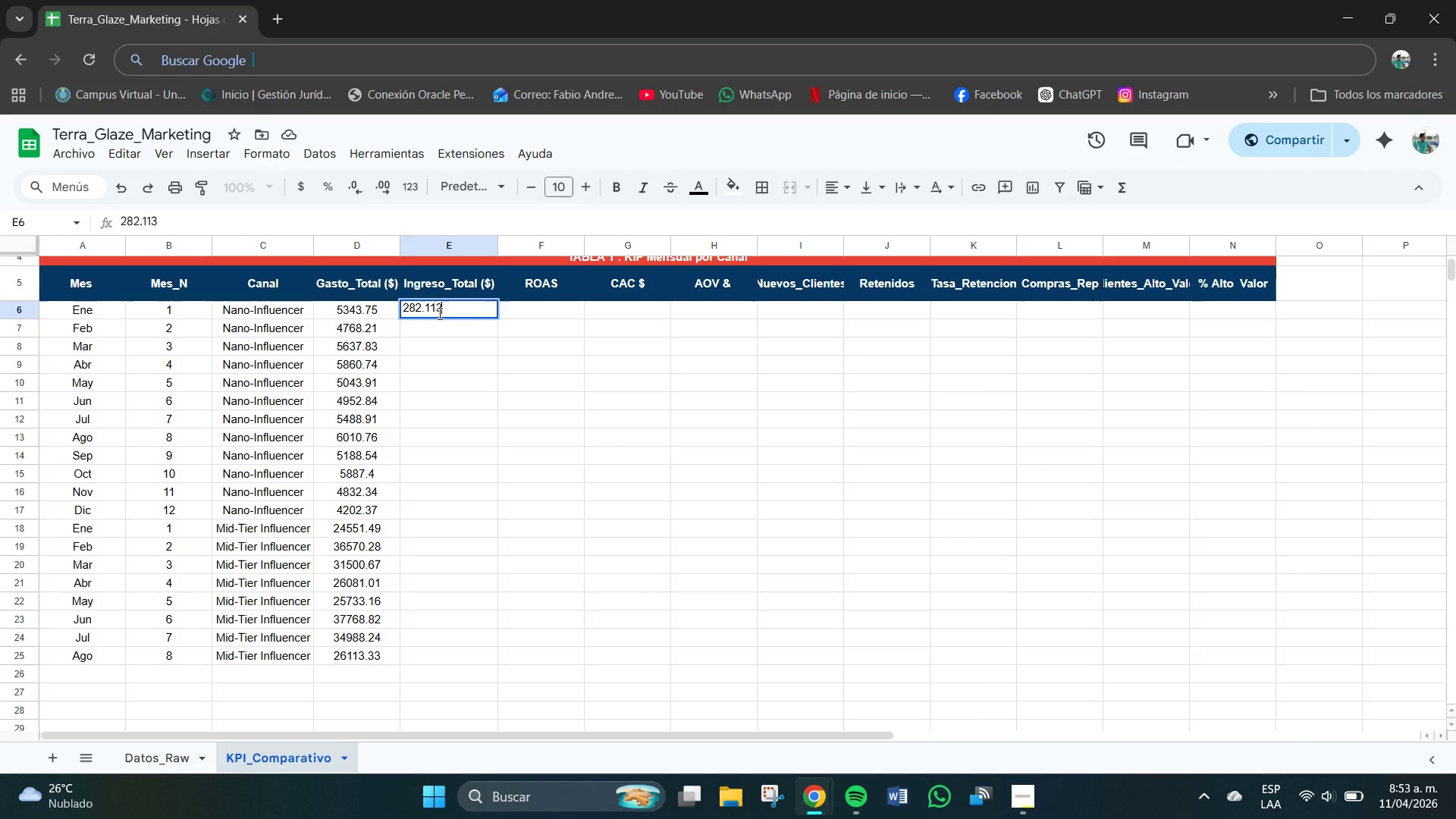 
key(NumpadDecimal)
 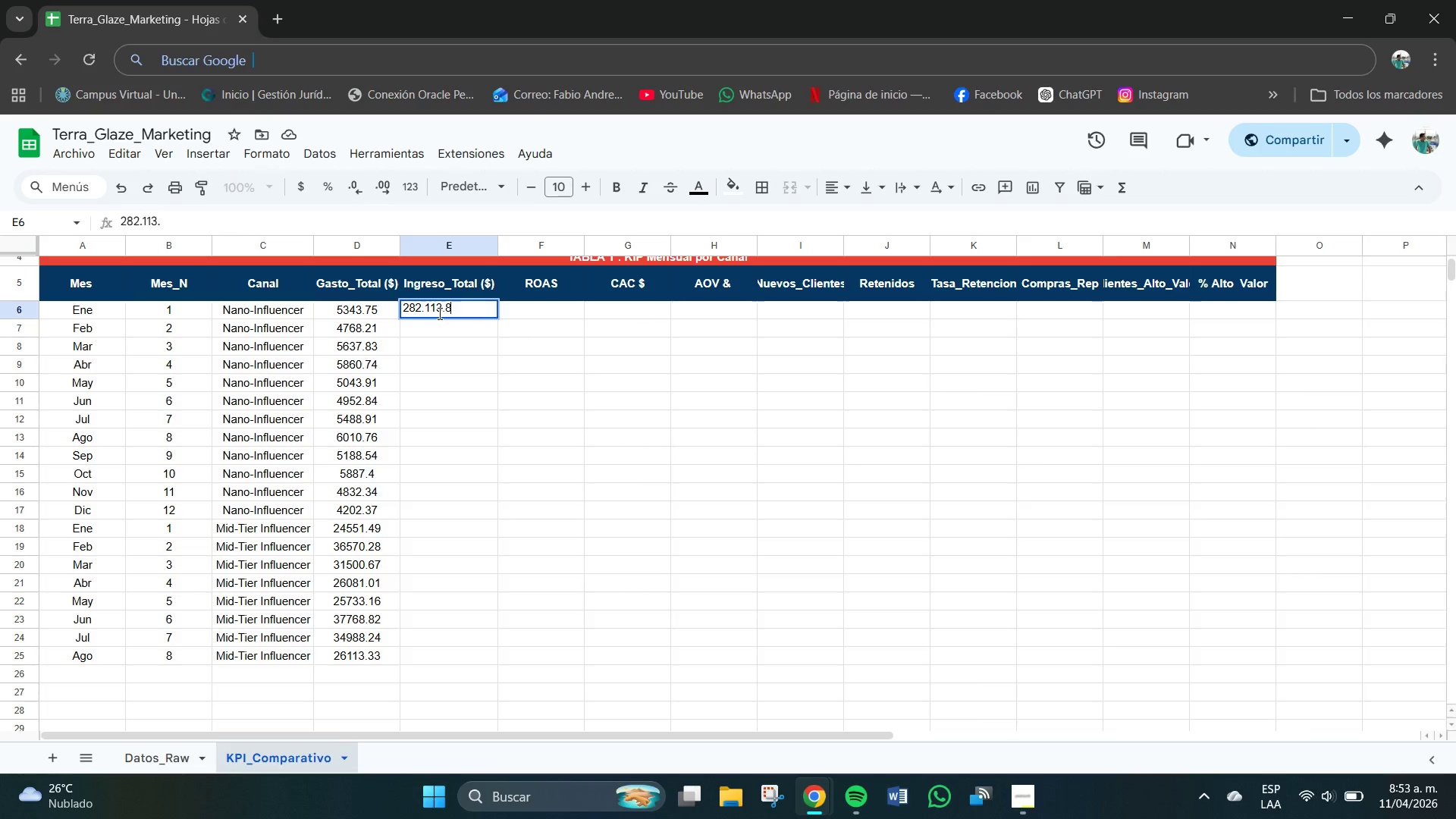 
key(Numpad8)
 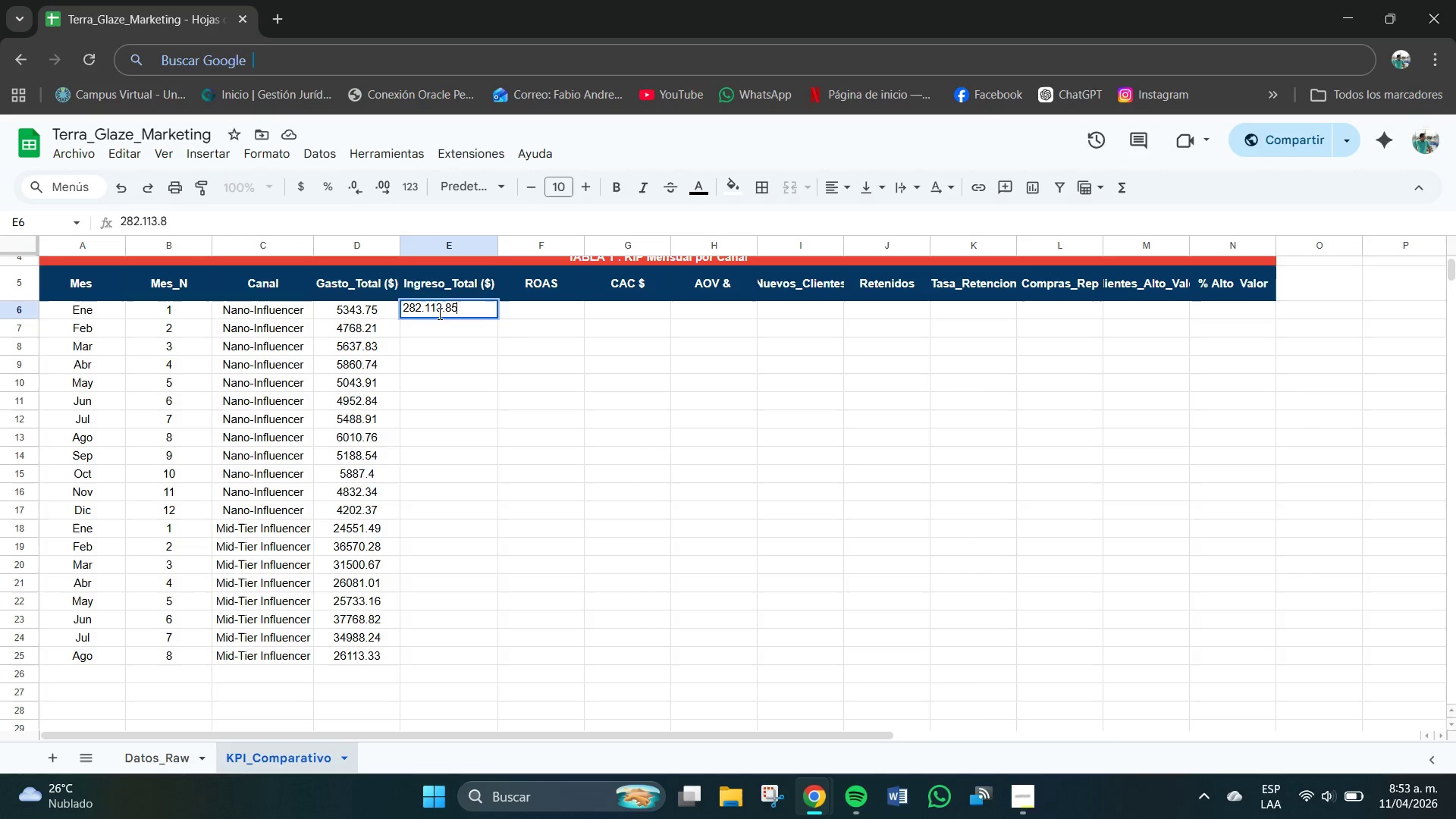 
key(Numpad5)
 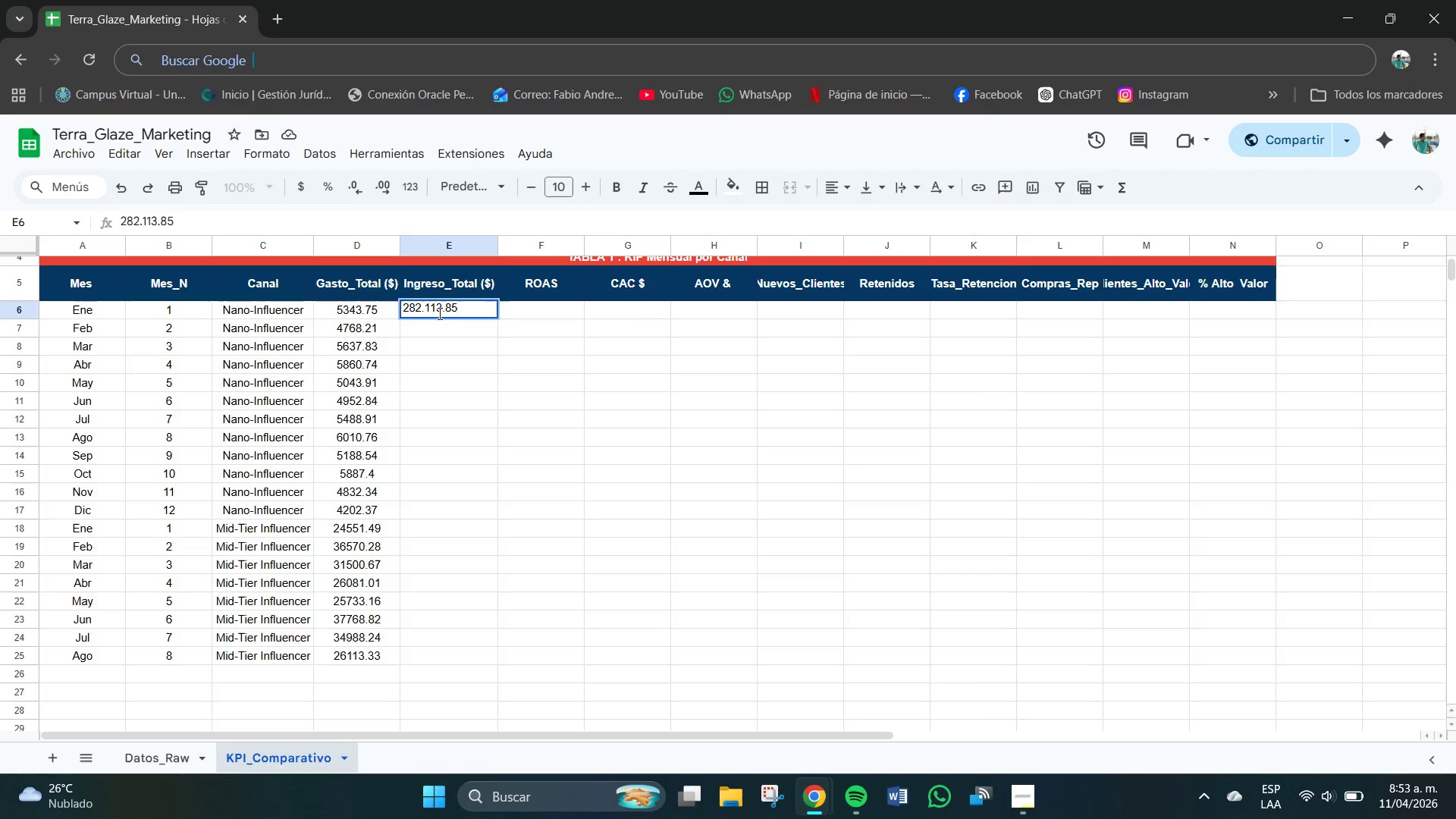 
key(NumpadEnter)
 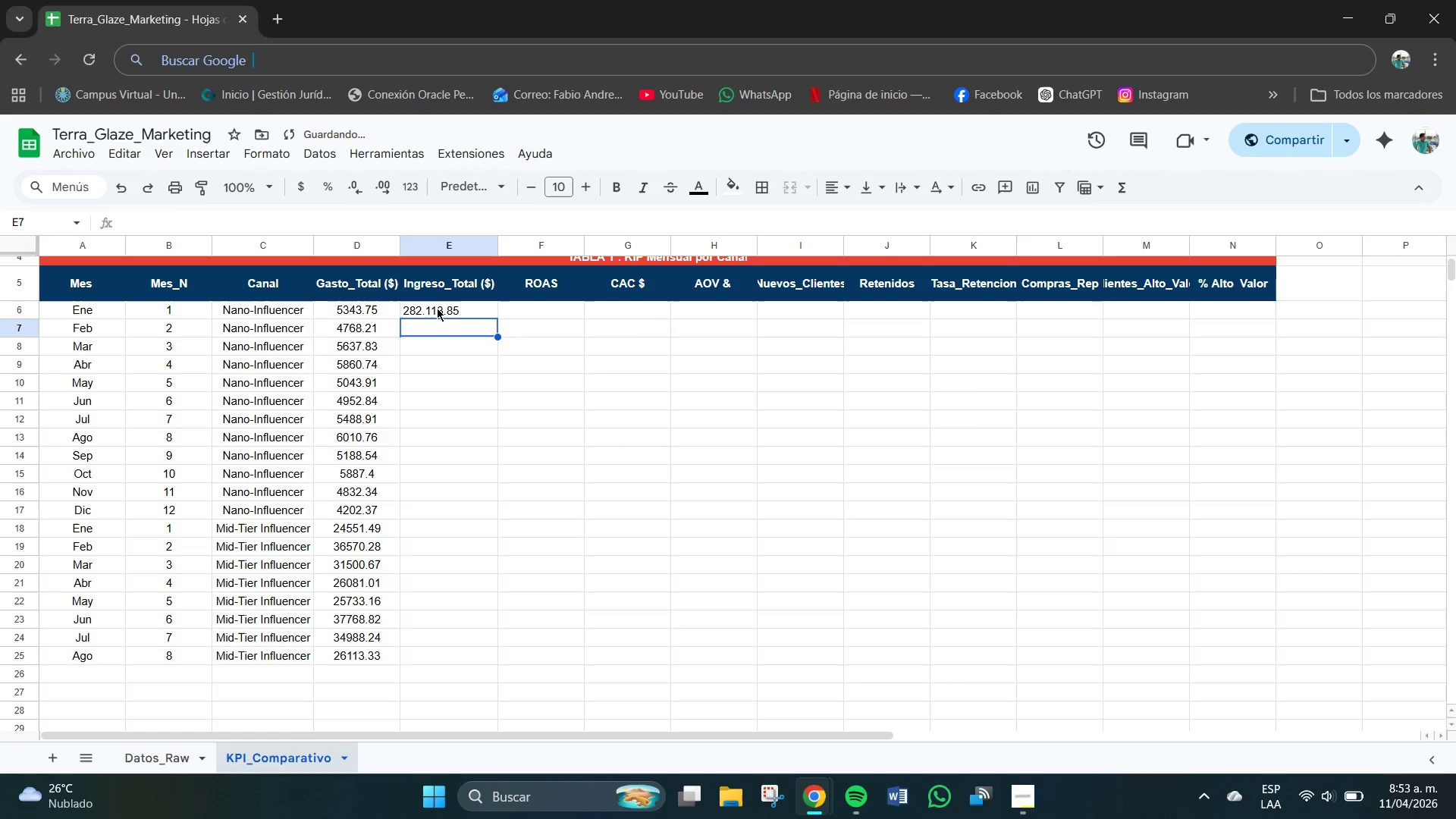 
left_click([433, 300])
 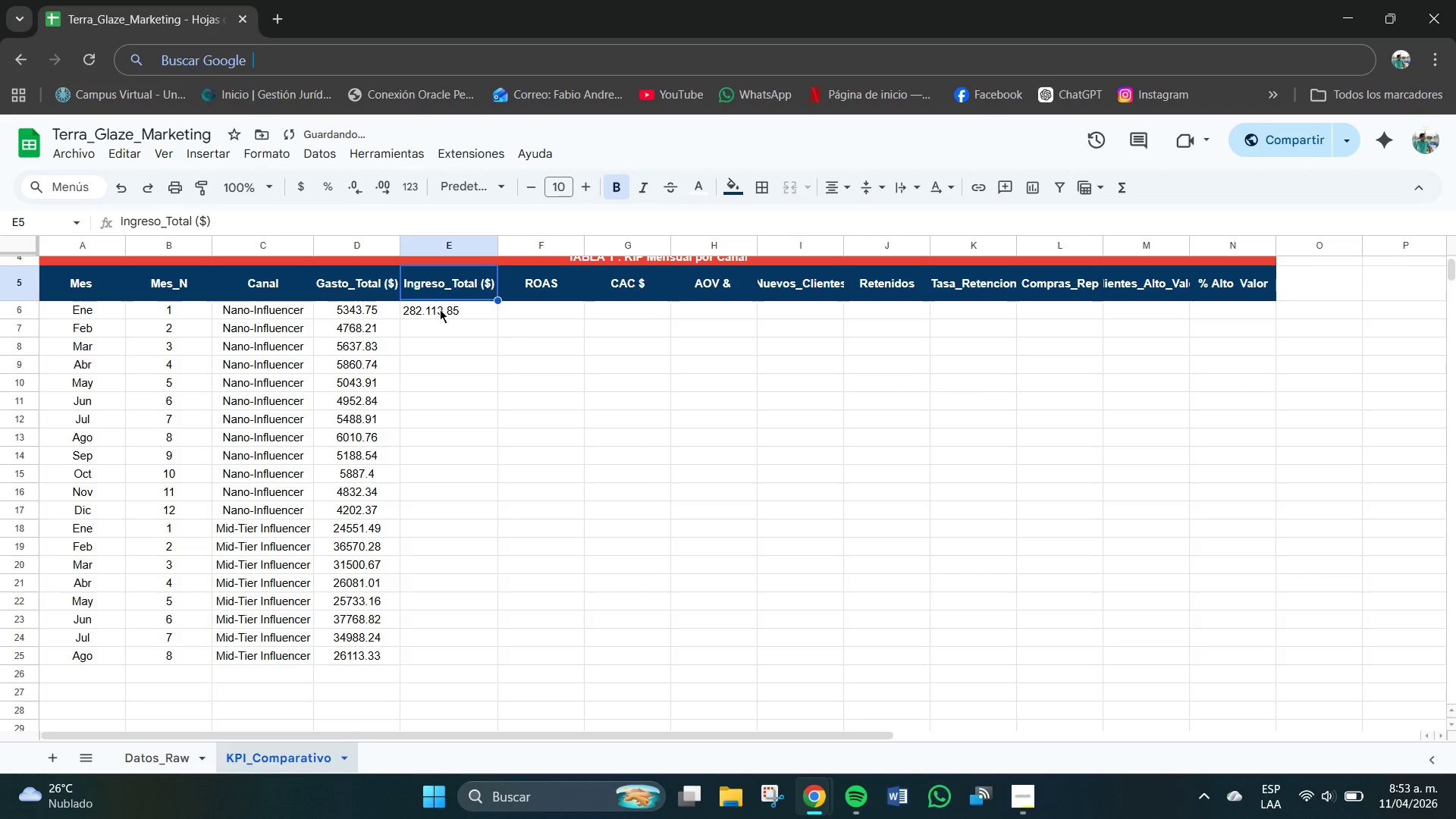 
left_click([442, 312])
 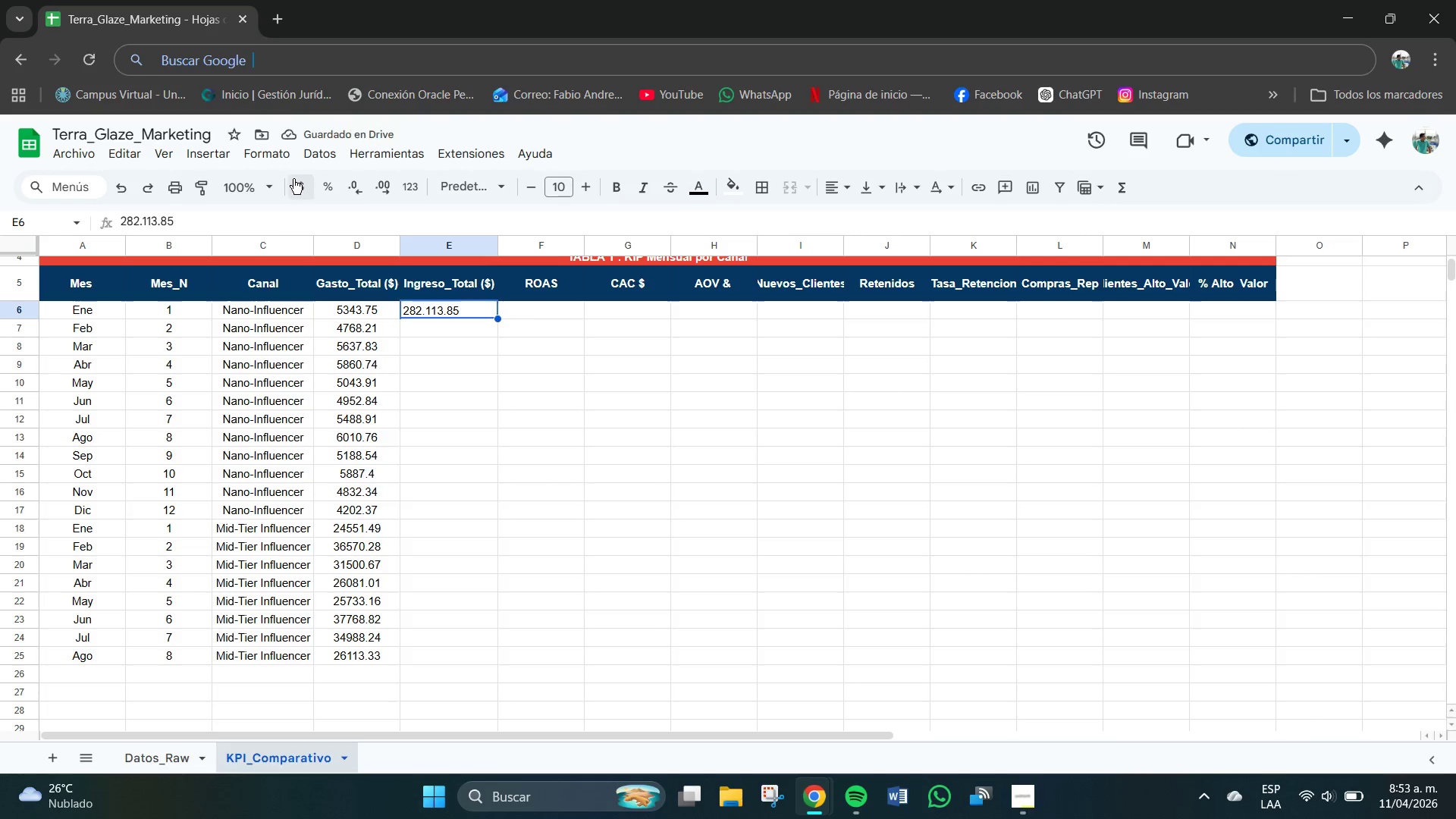 
left_click([297, 184])
 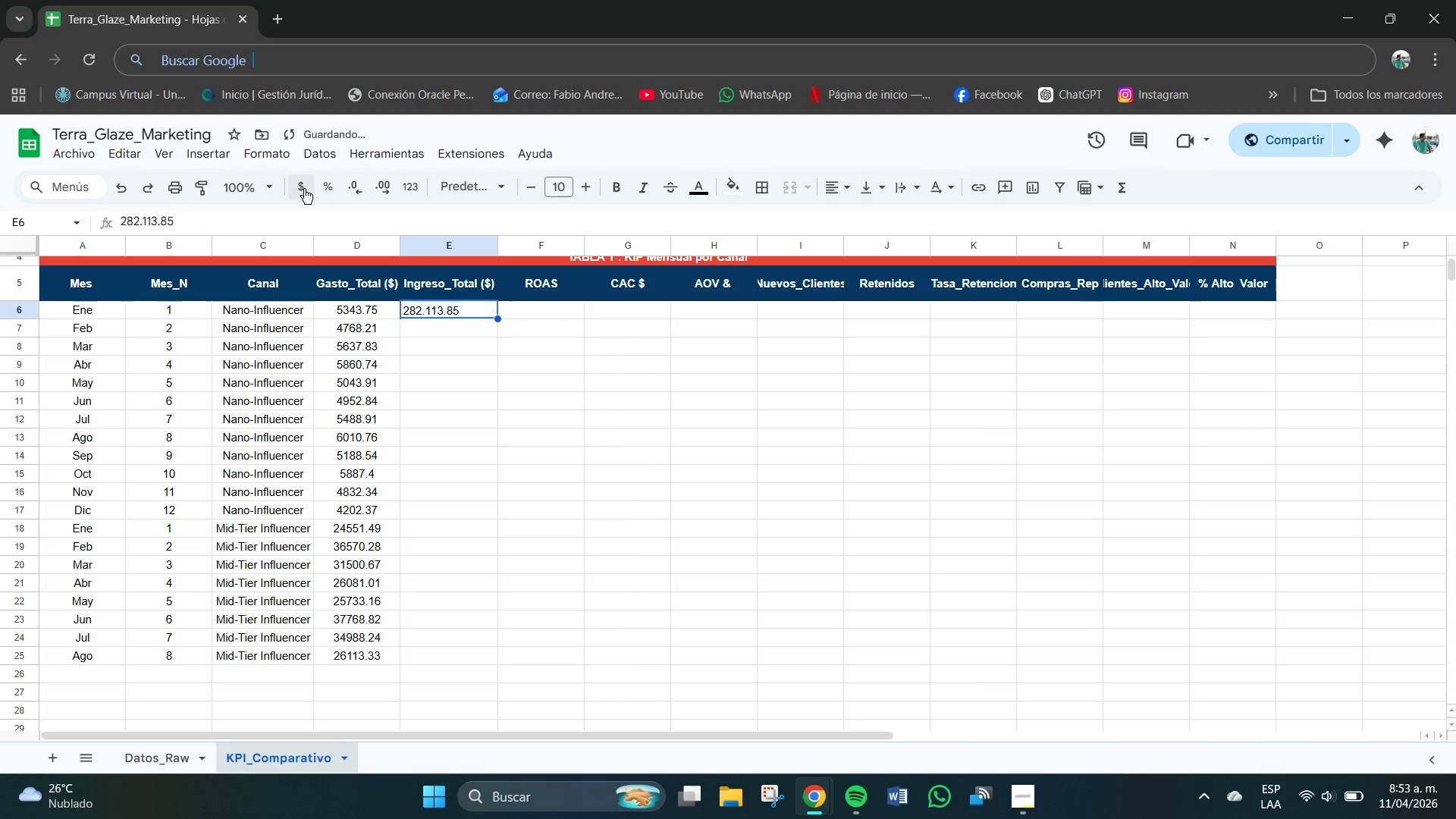 
left_click([304, 190])
 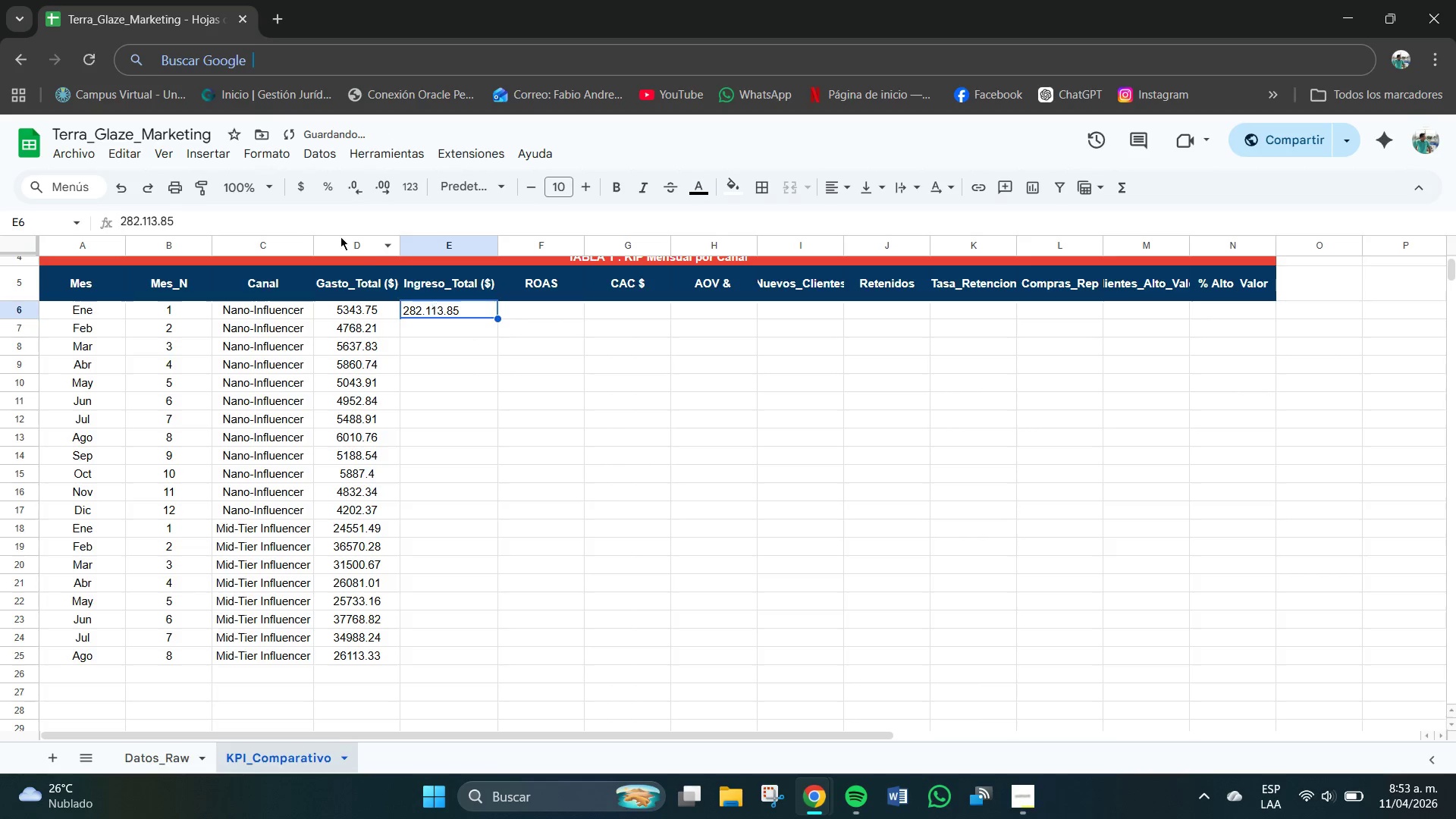 
left_click([303, 182])
 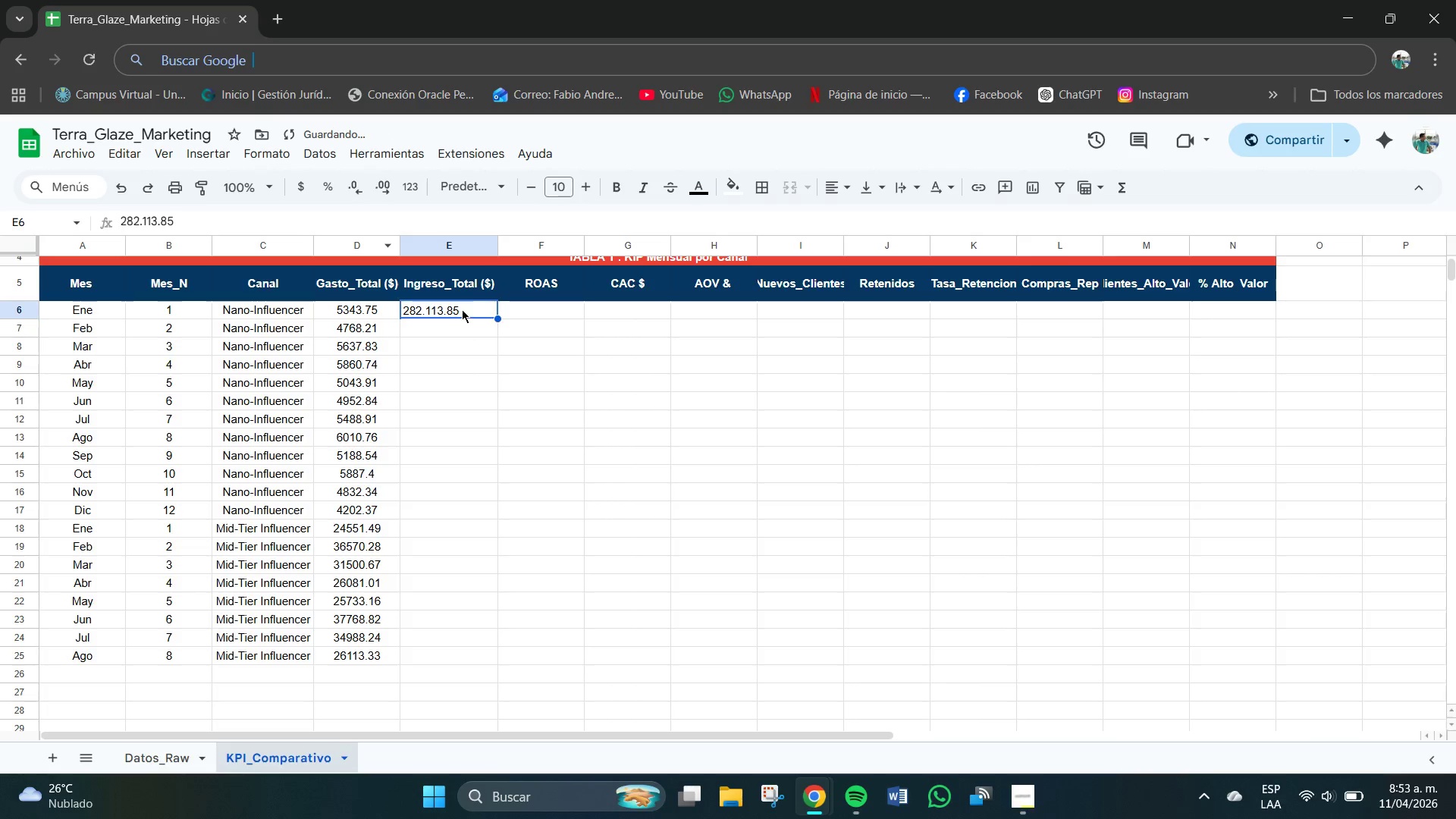 
double_click([461, 309])
 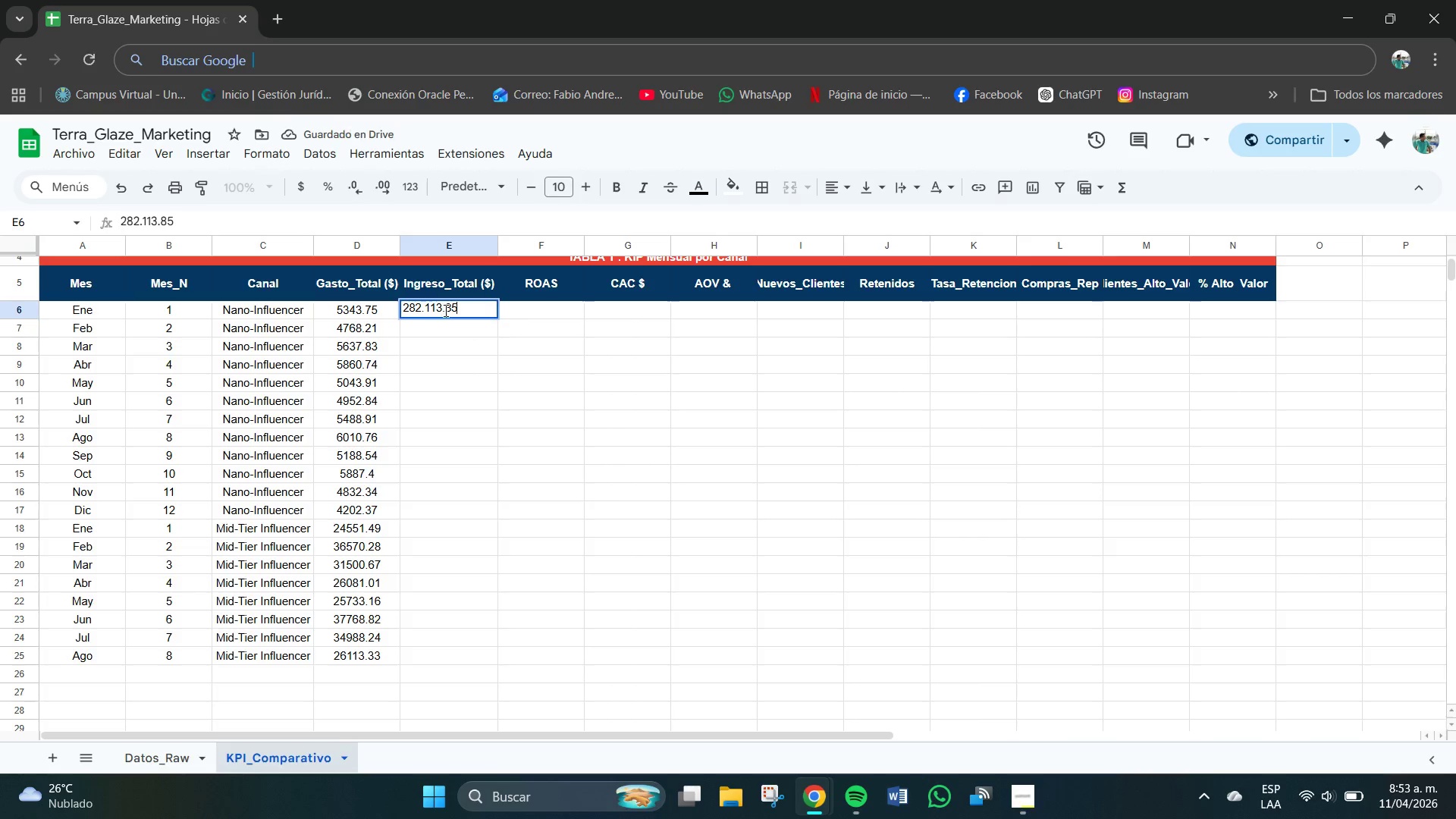 
left_click([447, 311])
 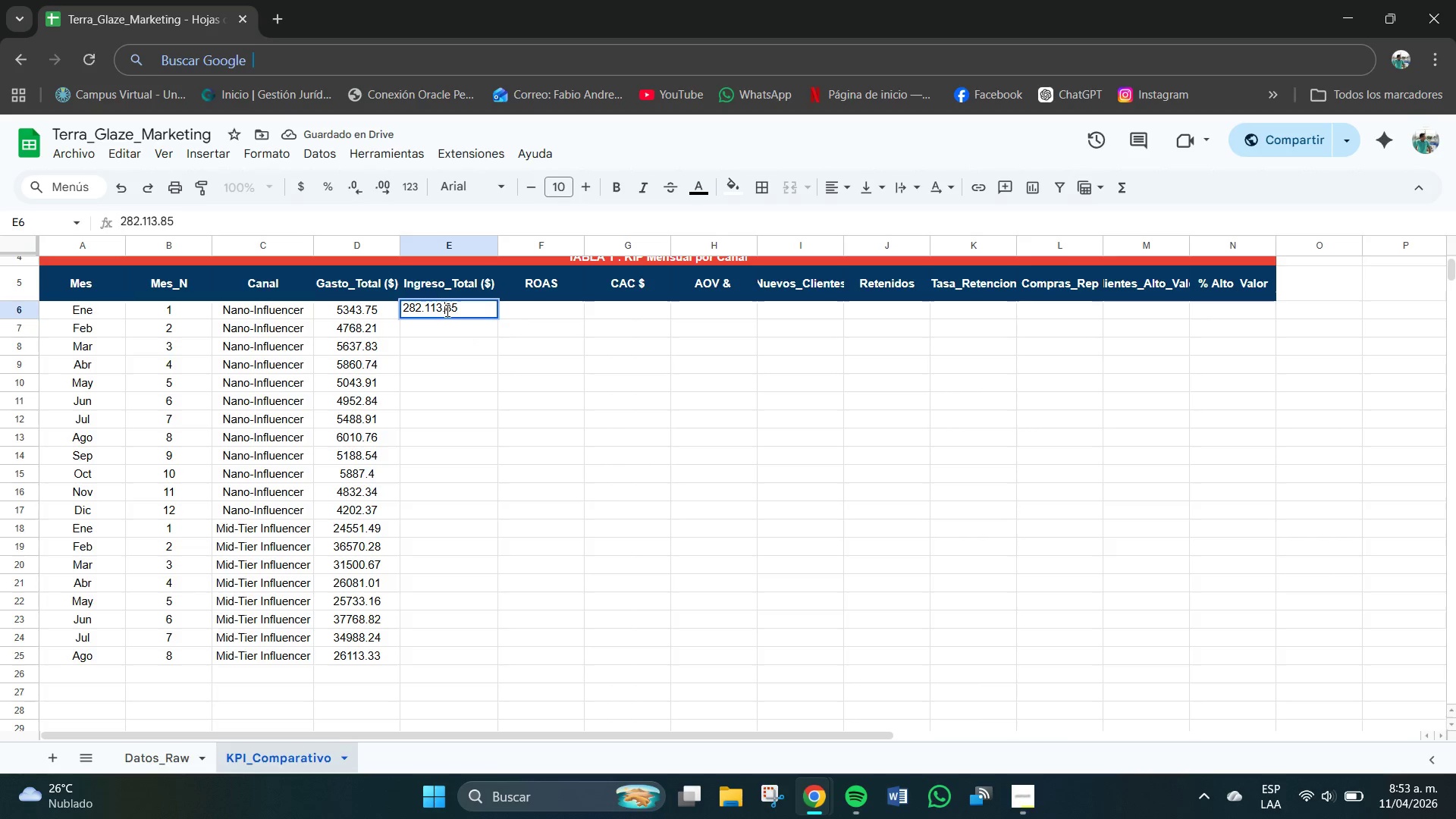 
key(Backspace)
 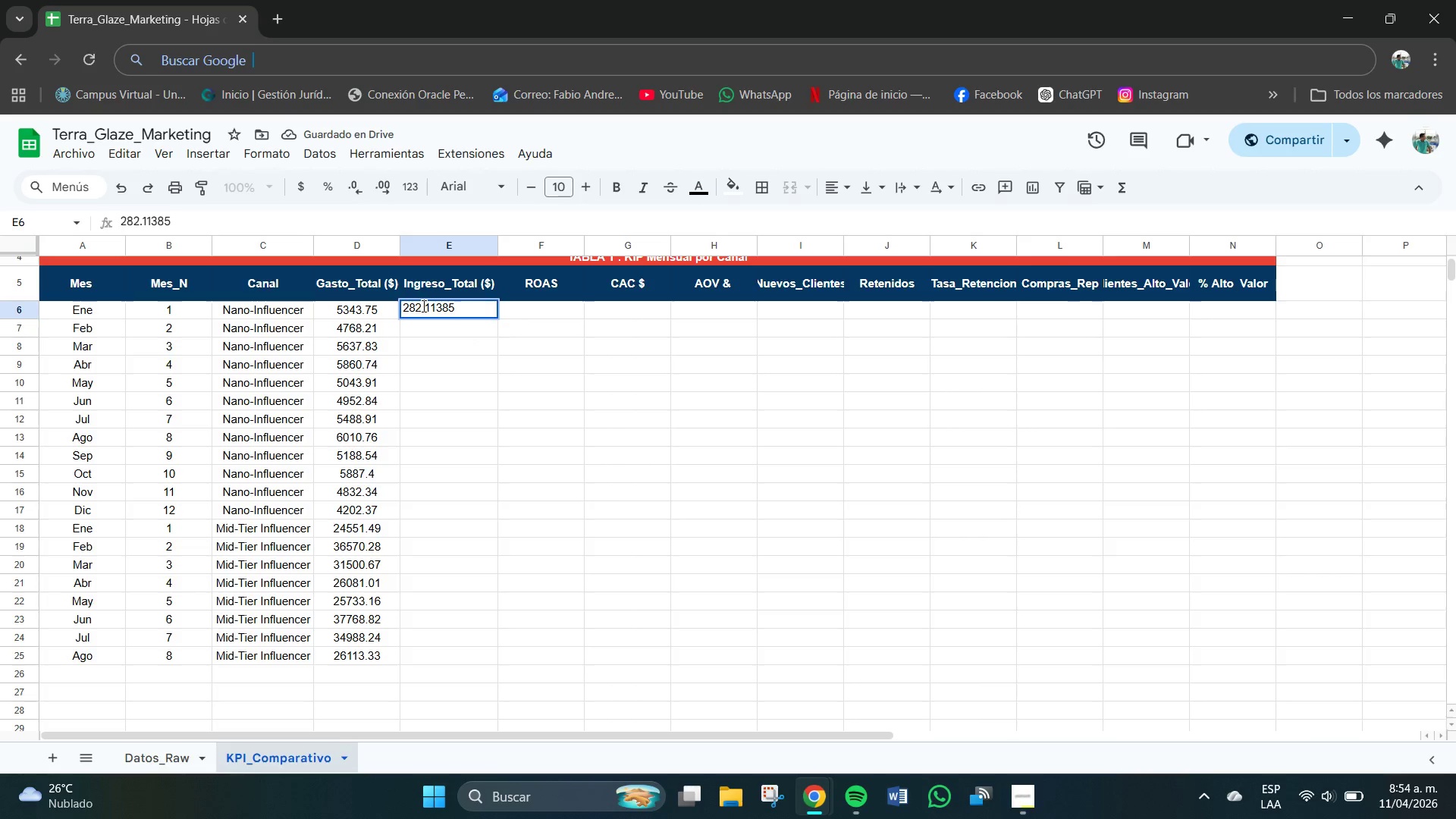 
left_click([426, 306])
 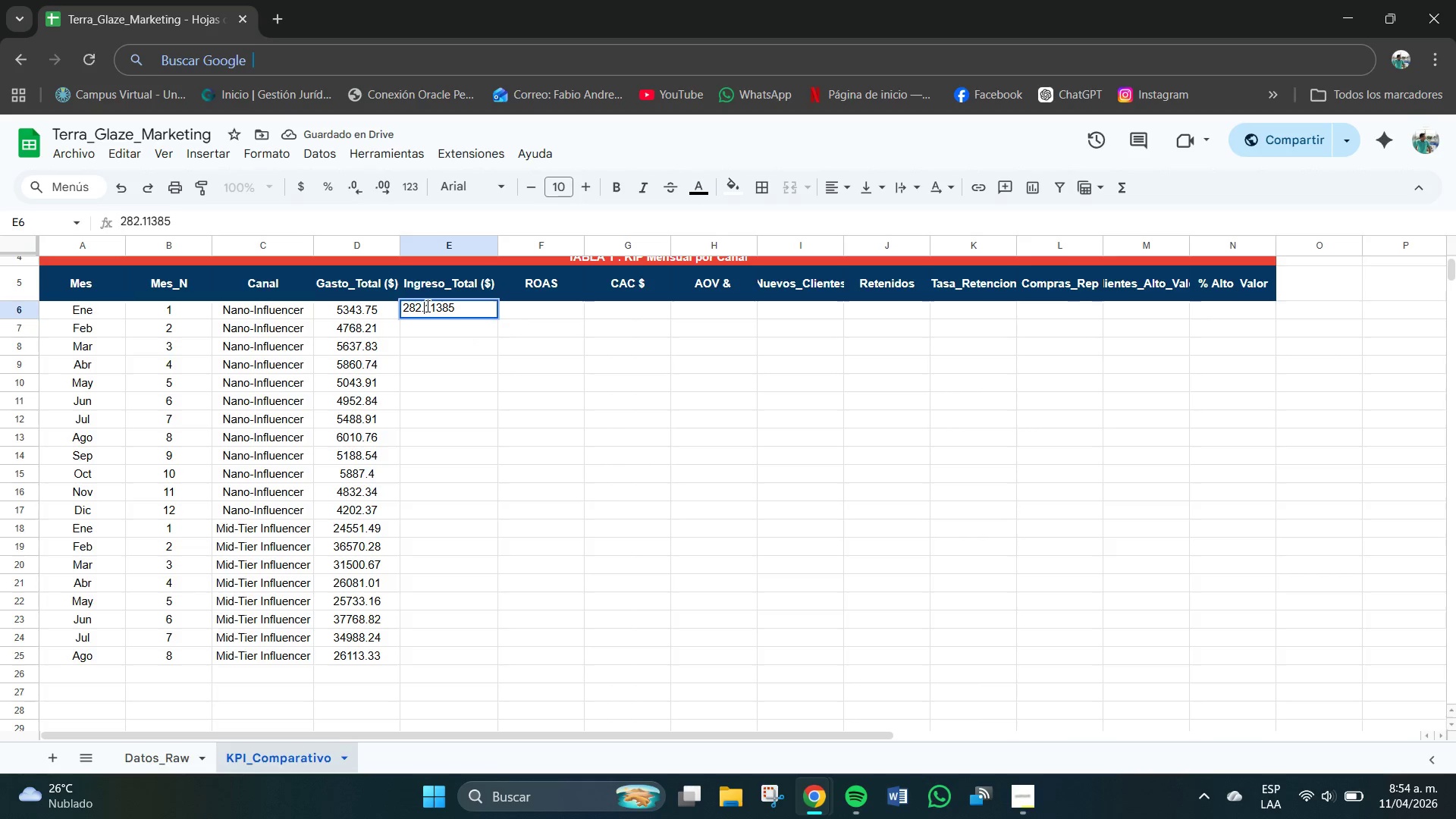 
key(Backspace)
 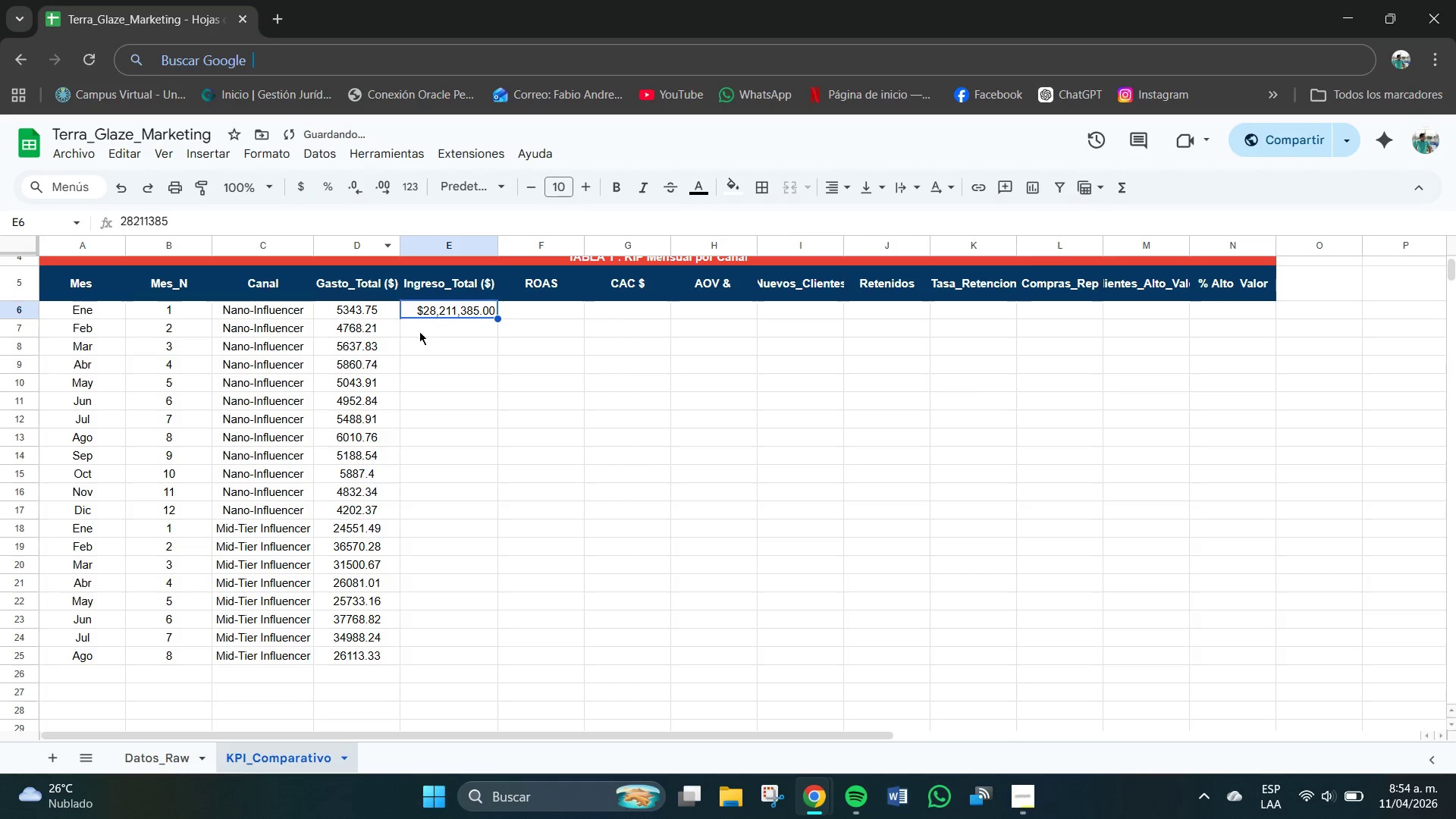 
left_click([458, 325])
 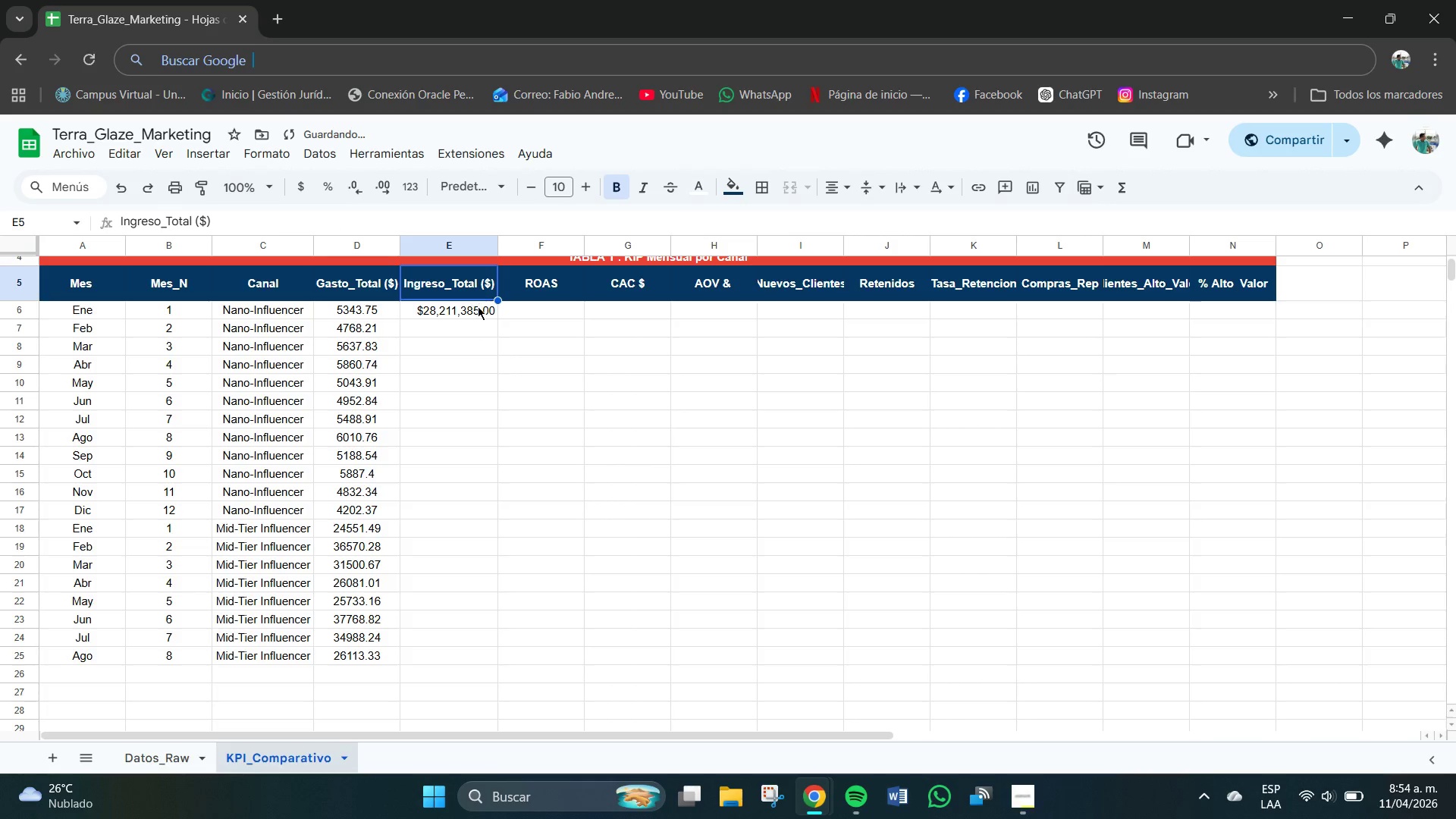 
left_click([478, 311])
 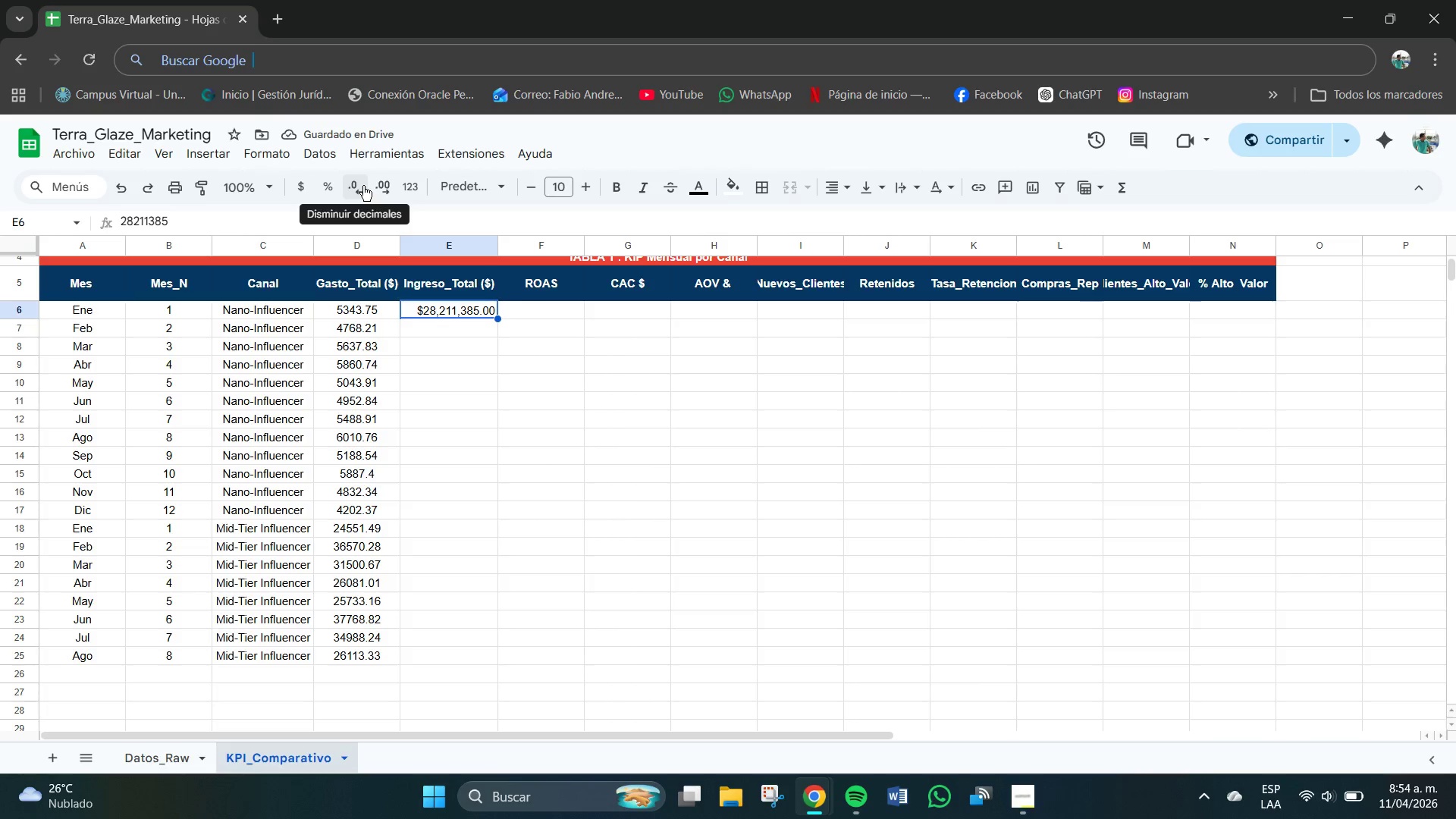 
double_click([363, 186])
 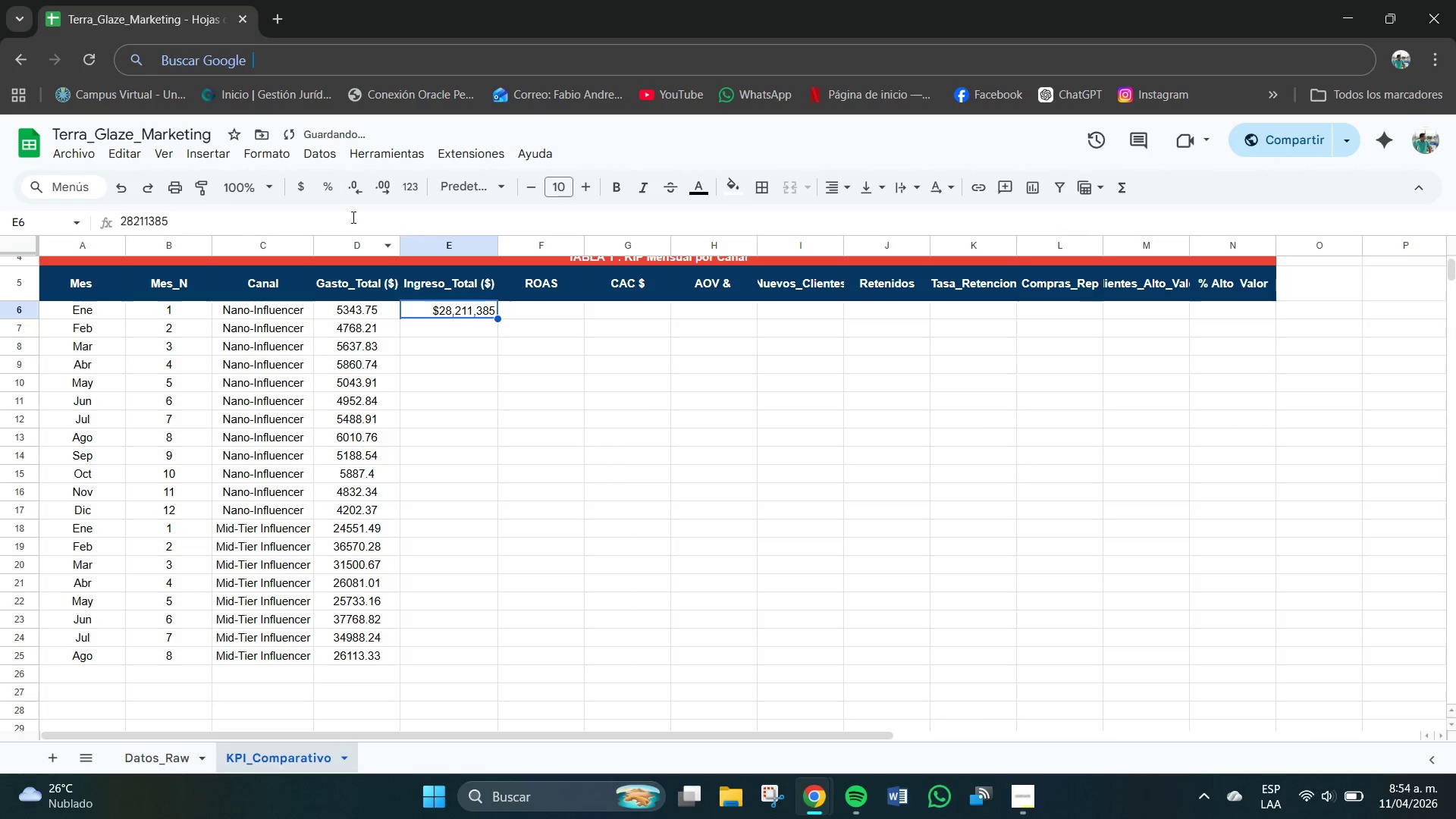 
double_click([356, 186])
 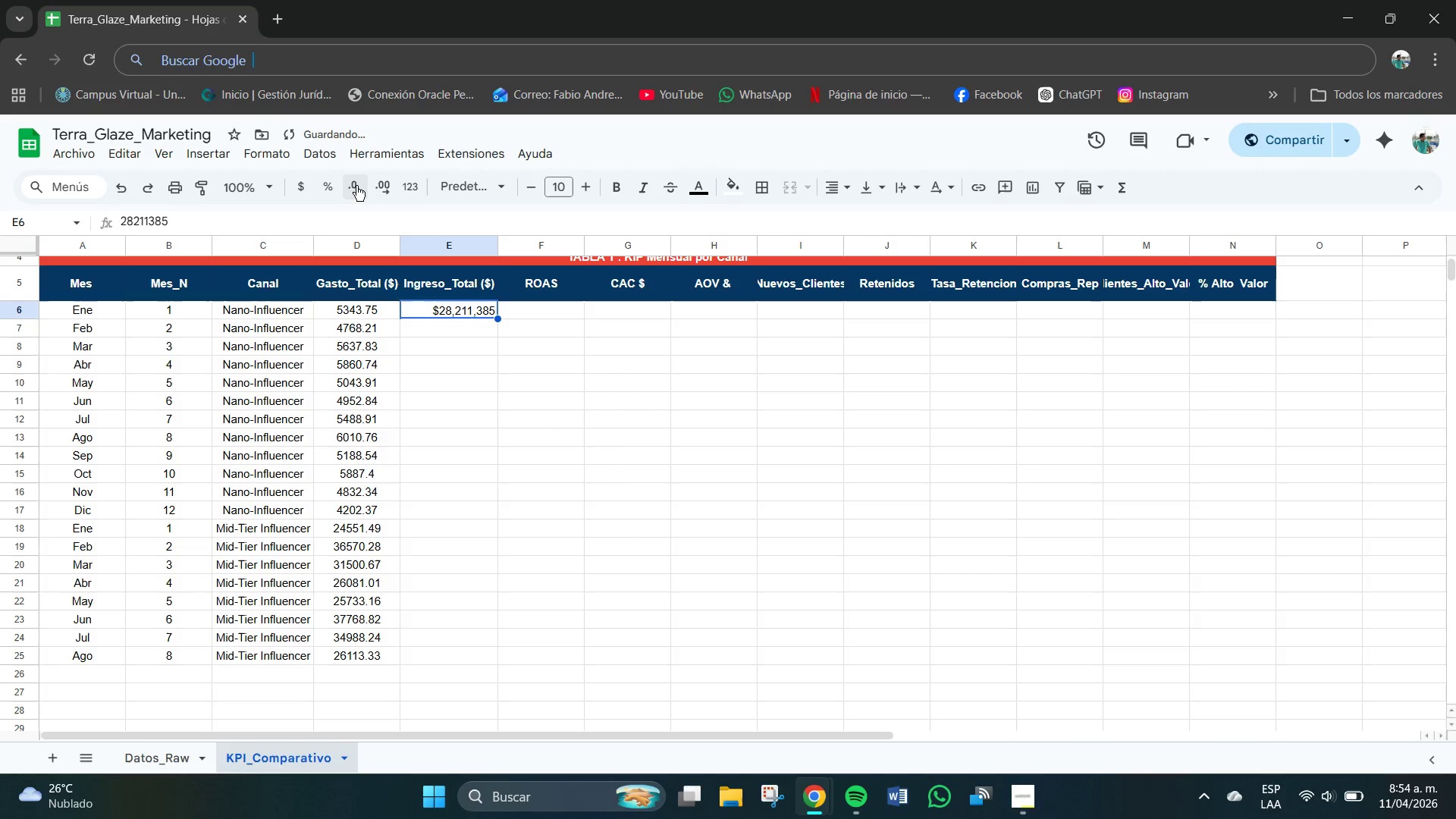 
triple_click([356, 186])
 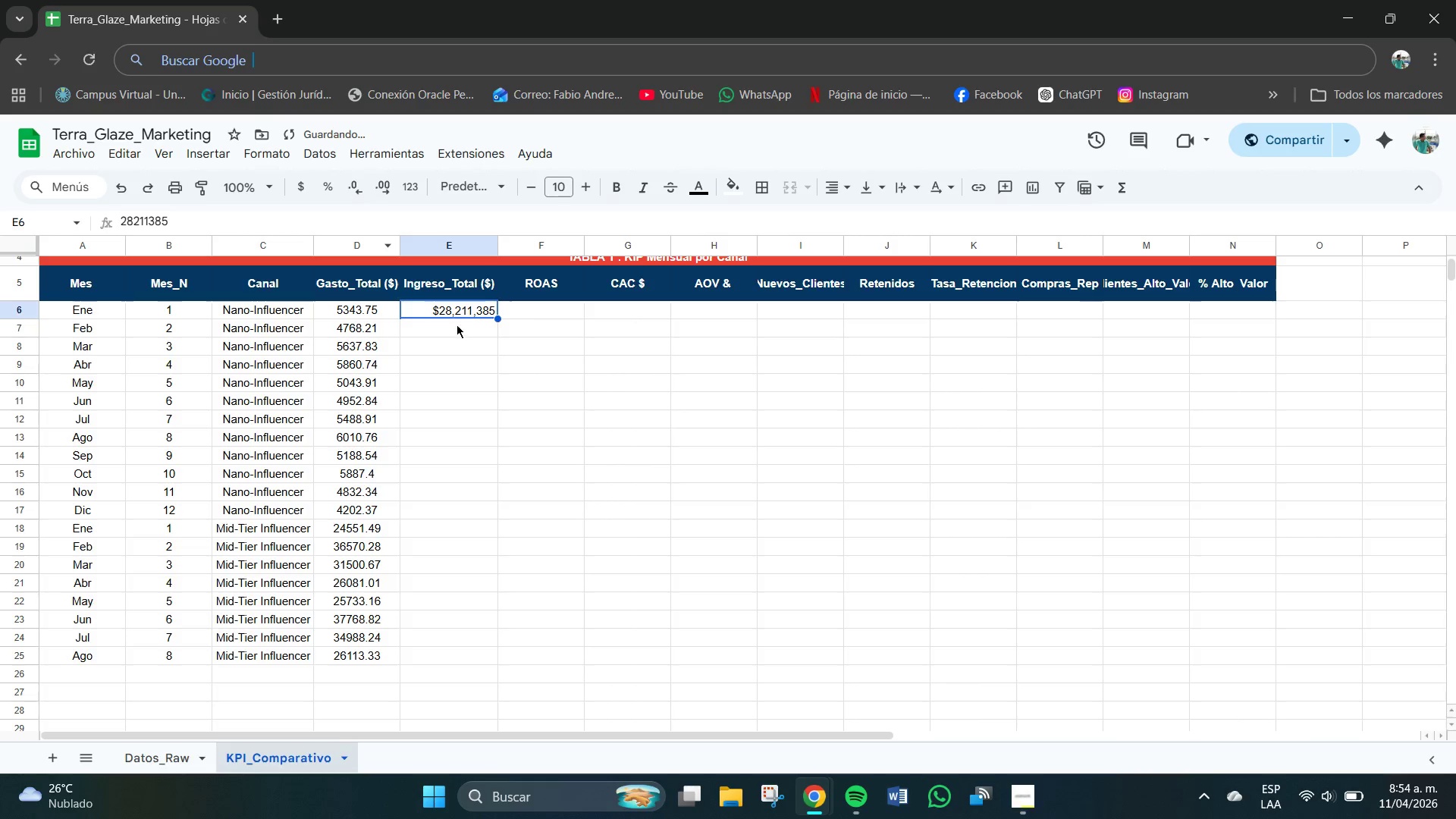 
left_click([477, 312])
 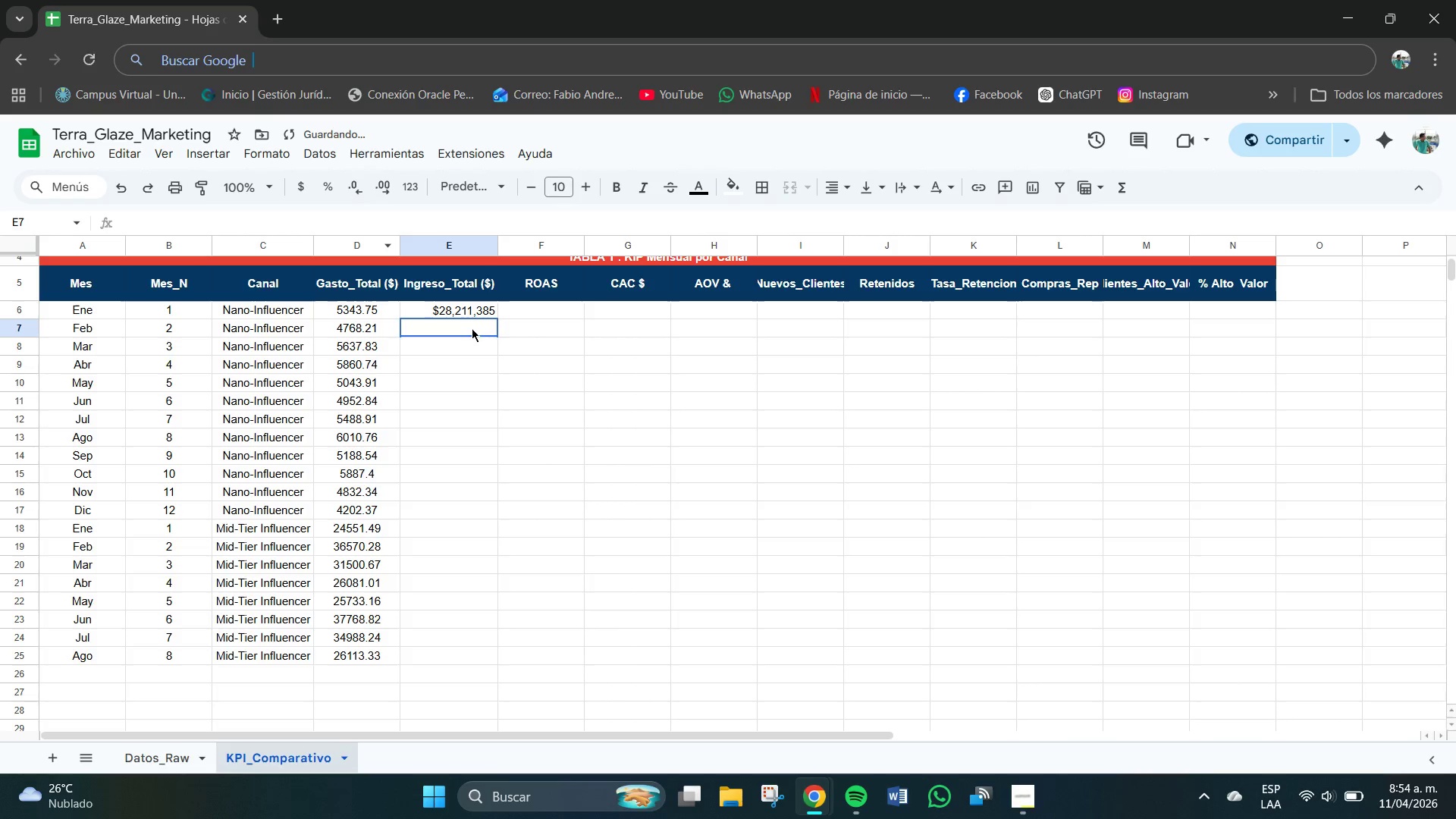 
double_click([470, 298])
 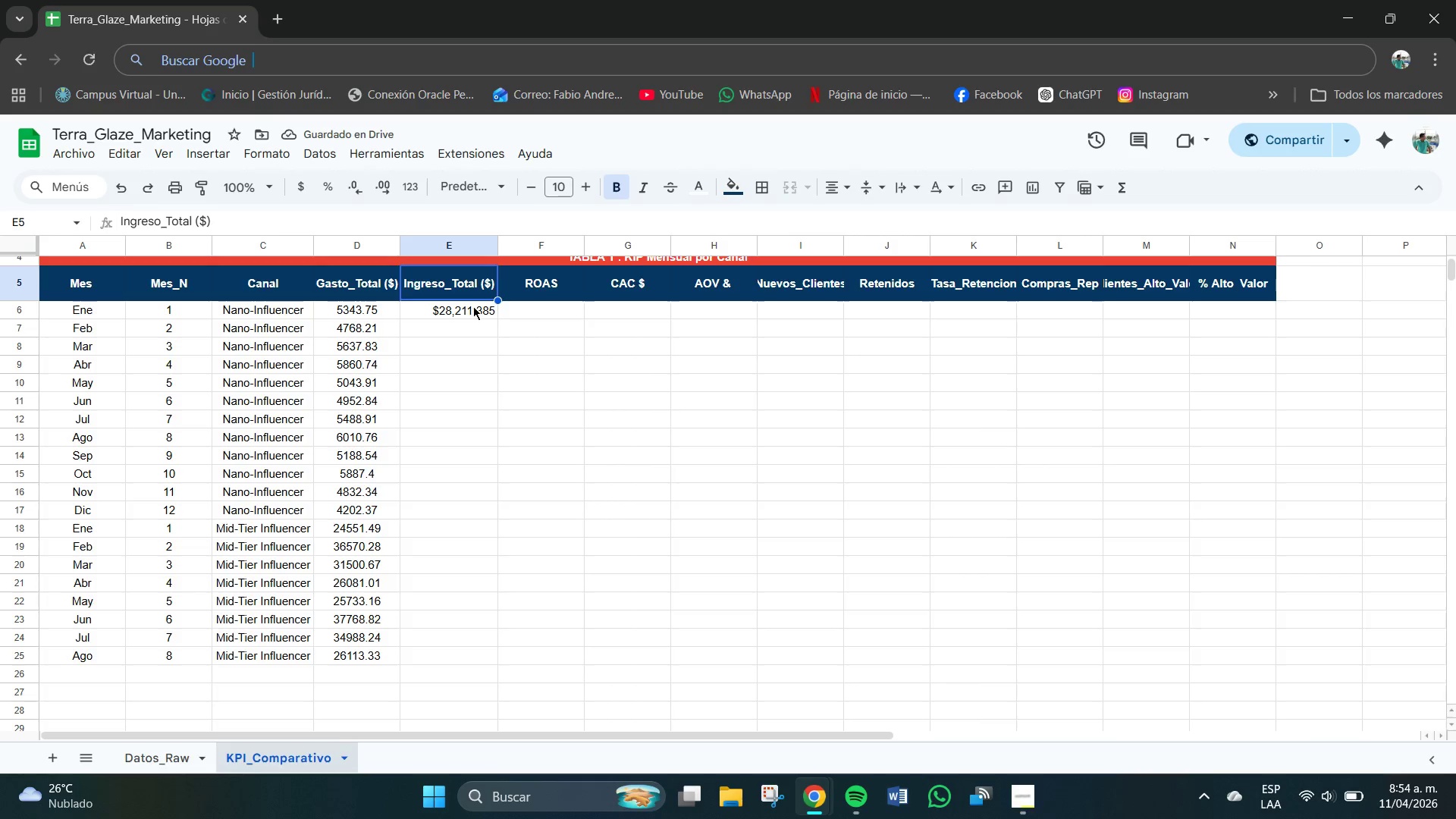 
triple_click([474, 308])
 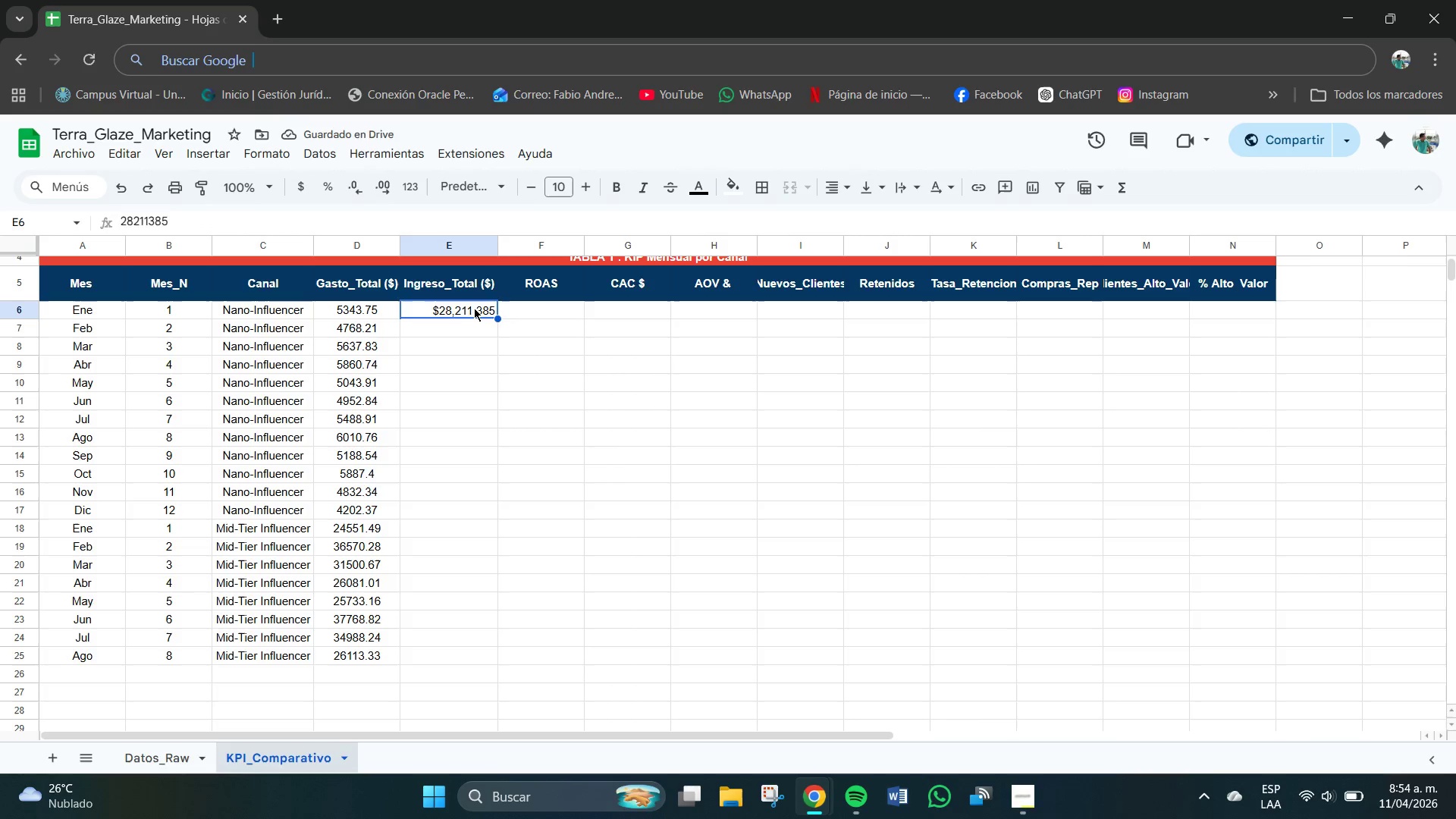 
key(Backspace)
 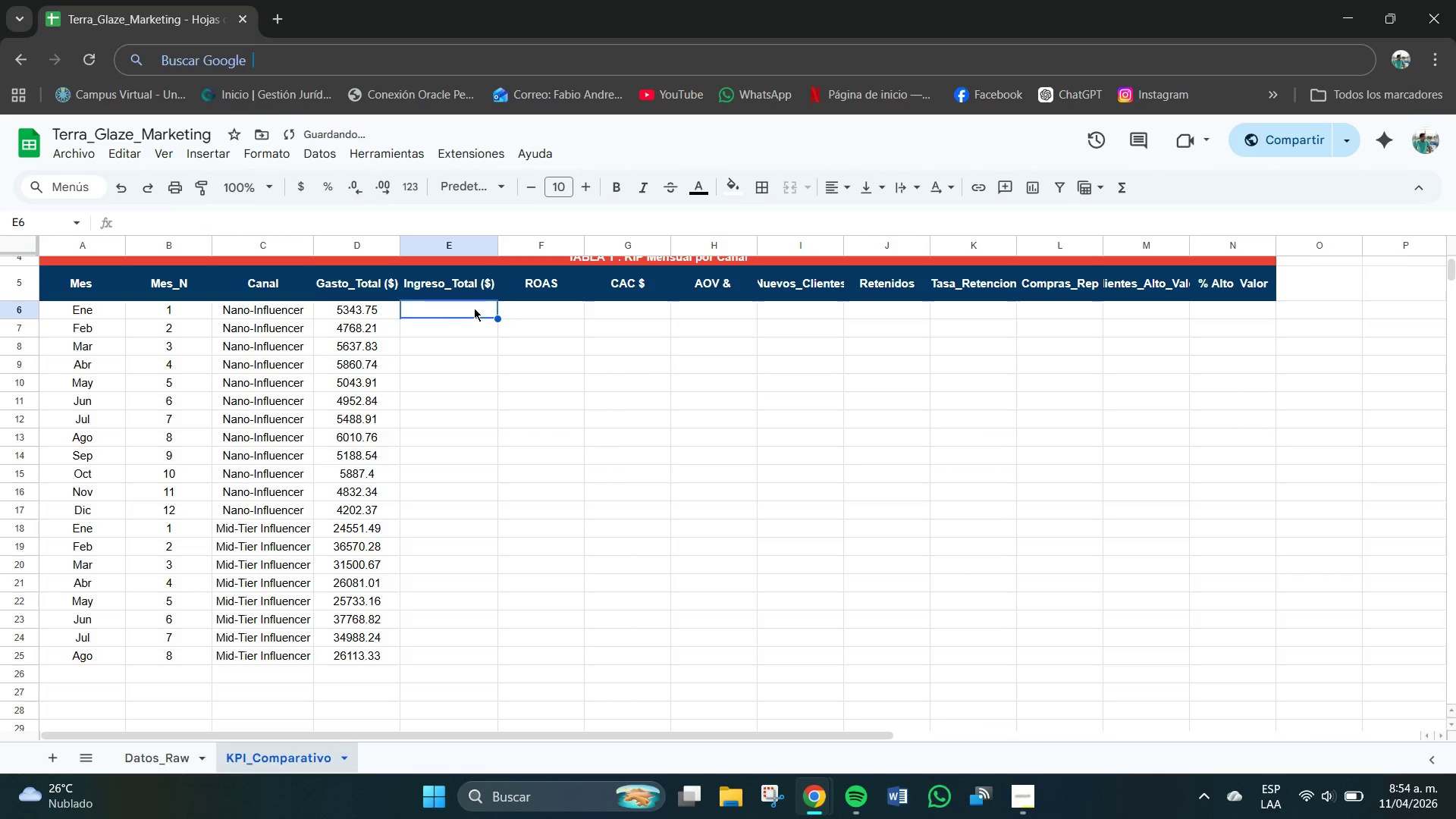 
key(Backspace)
 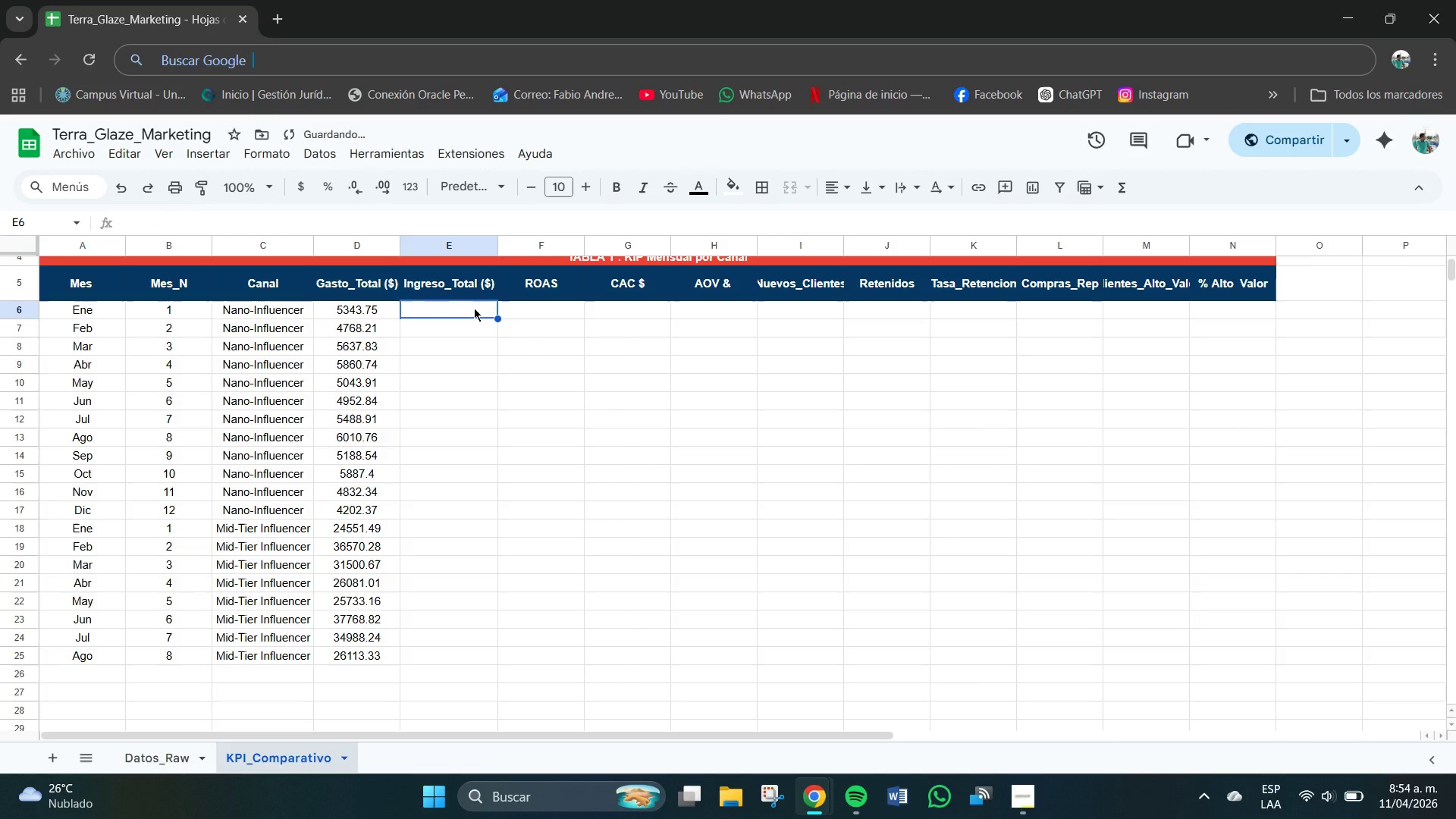 
key(Numpad2)
 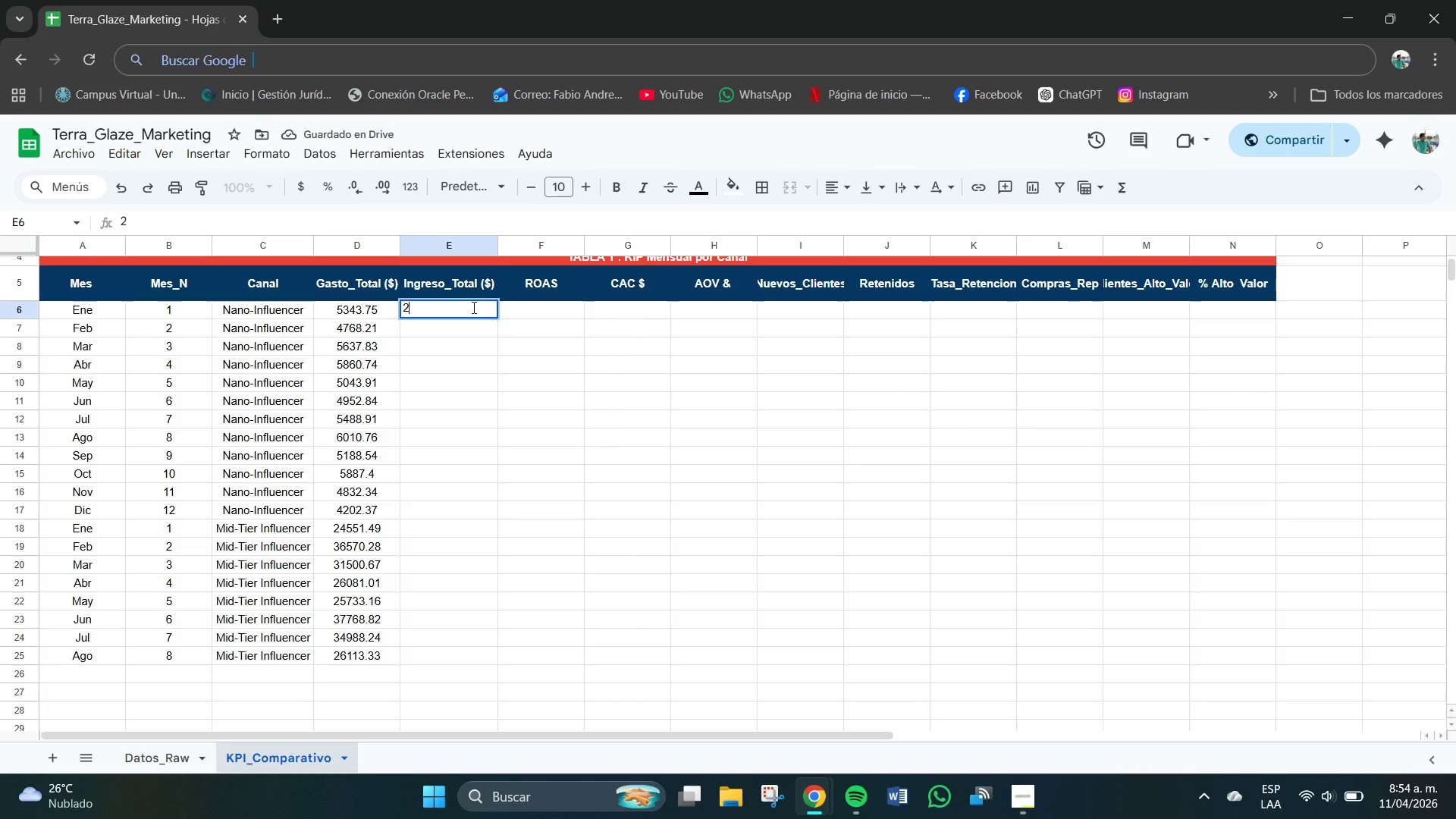 
key(Numpad8)
 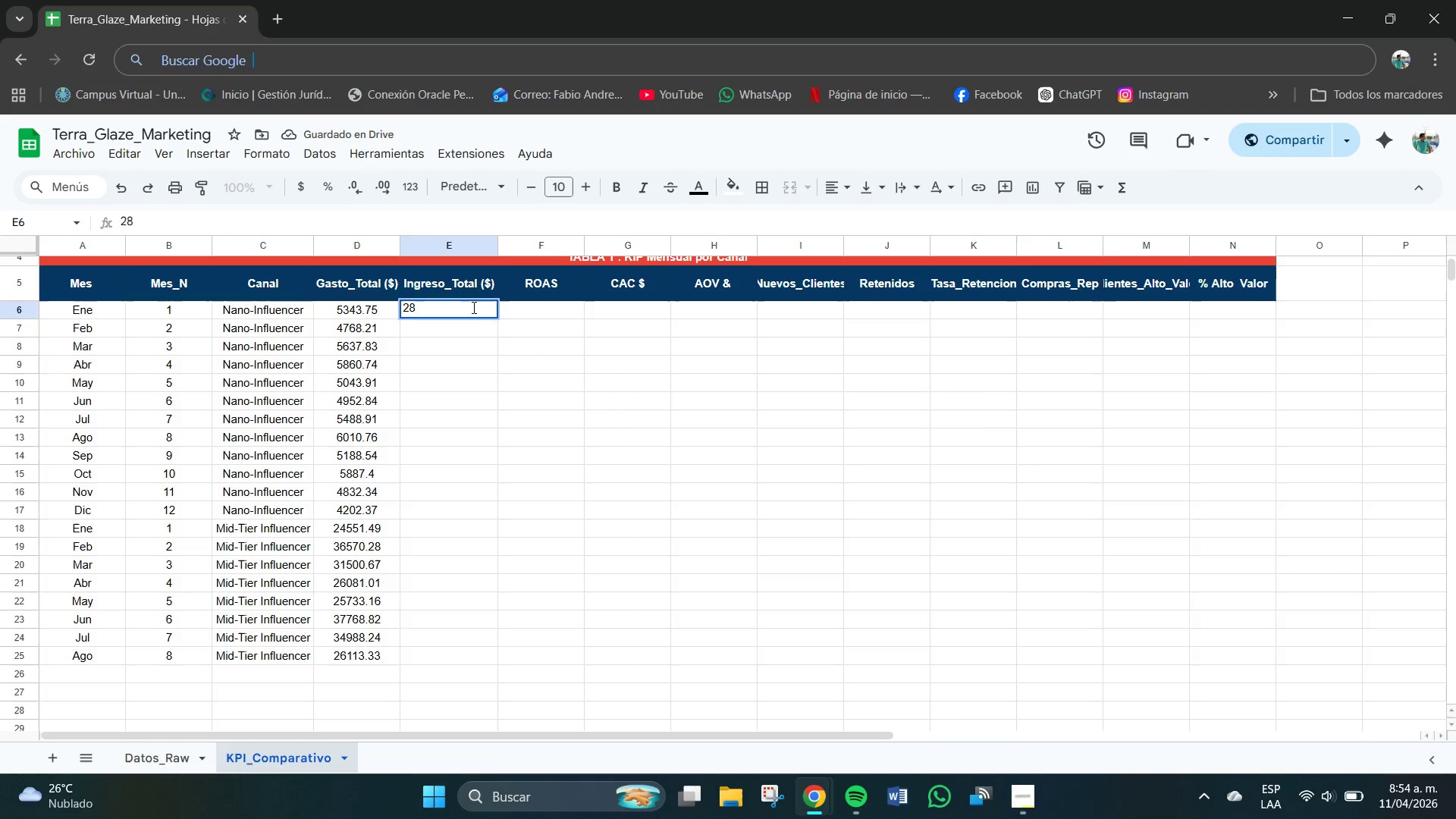 
key(Backspace)
 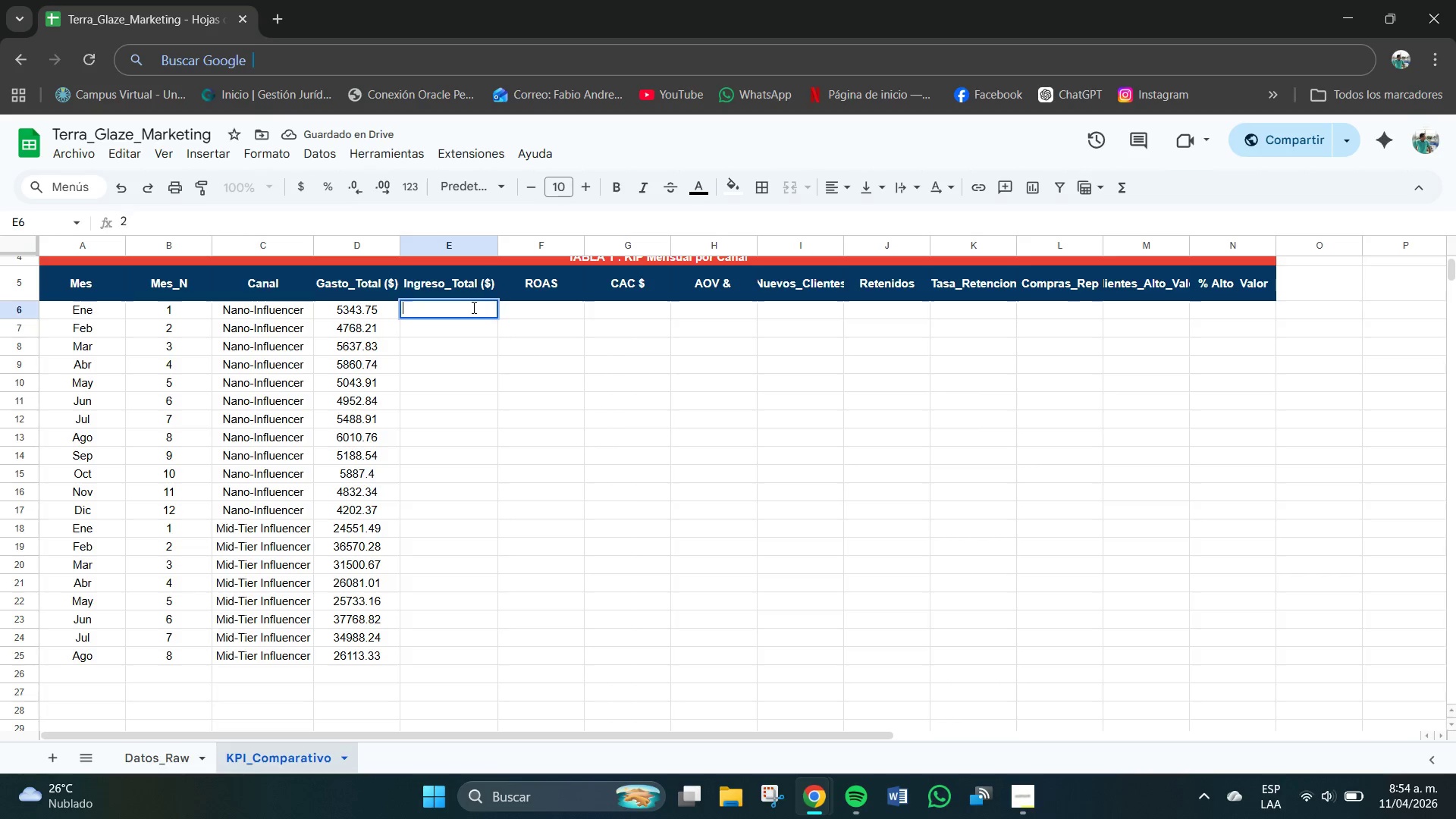 
key(Backspace)
 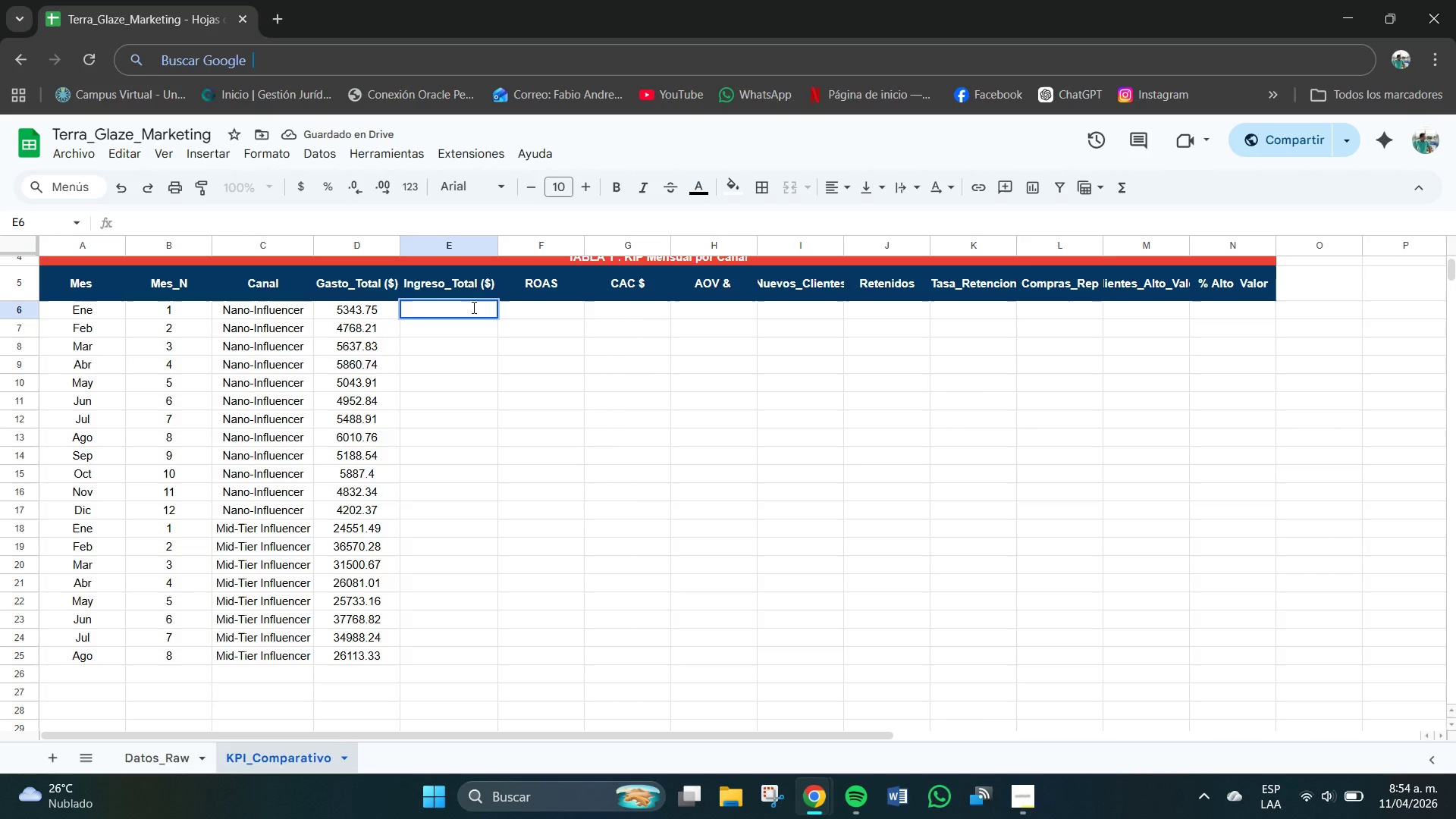 
key(Shift+4)
 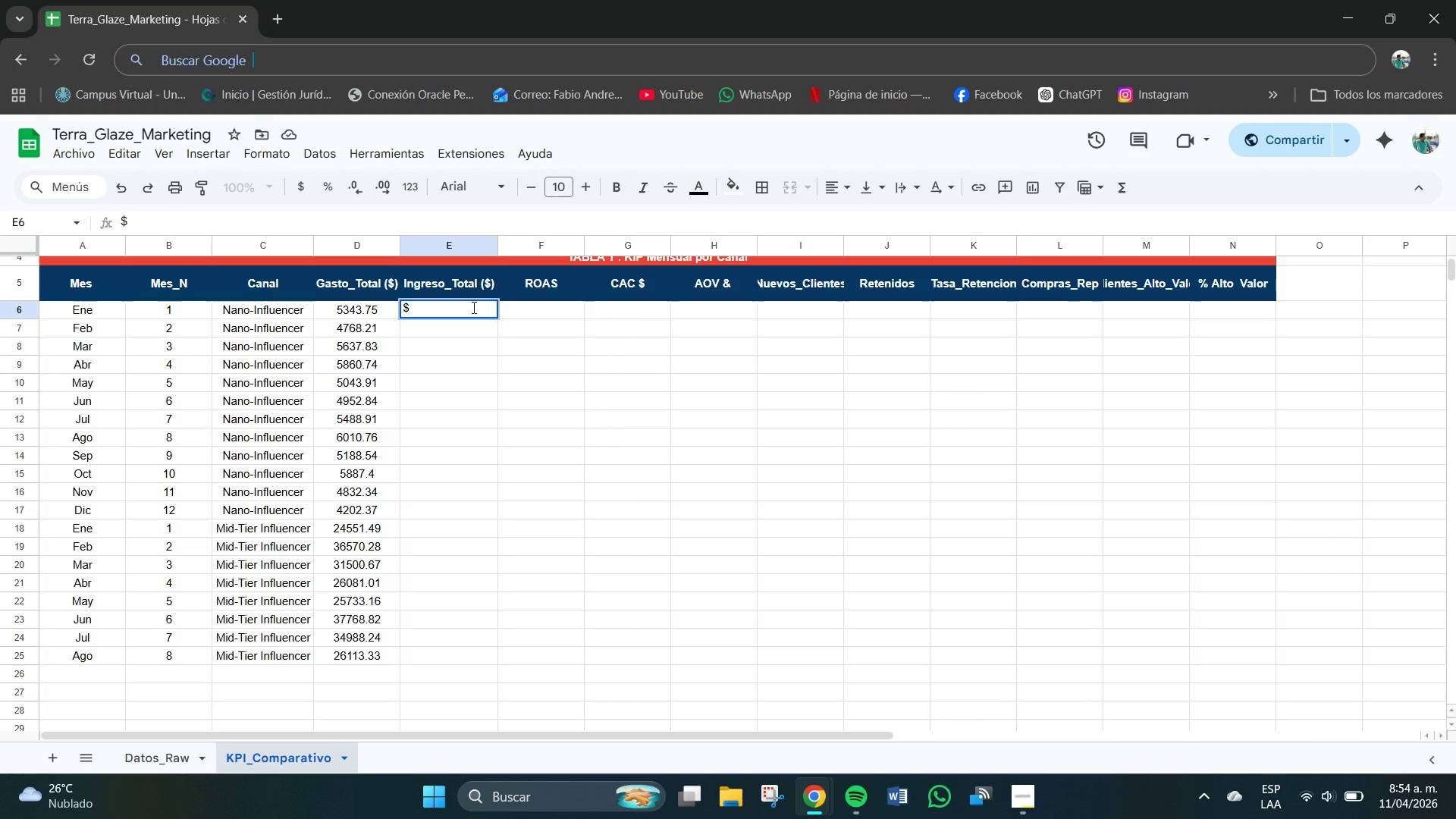 
key(Numpad2)
 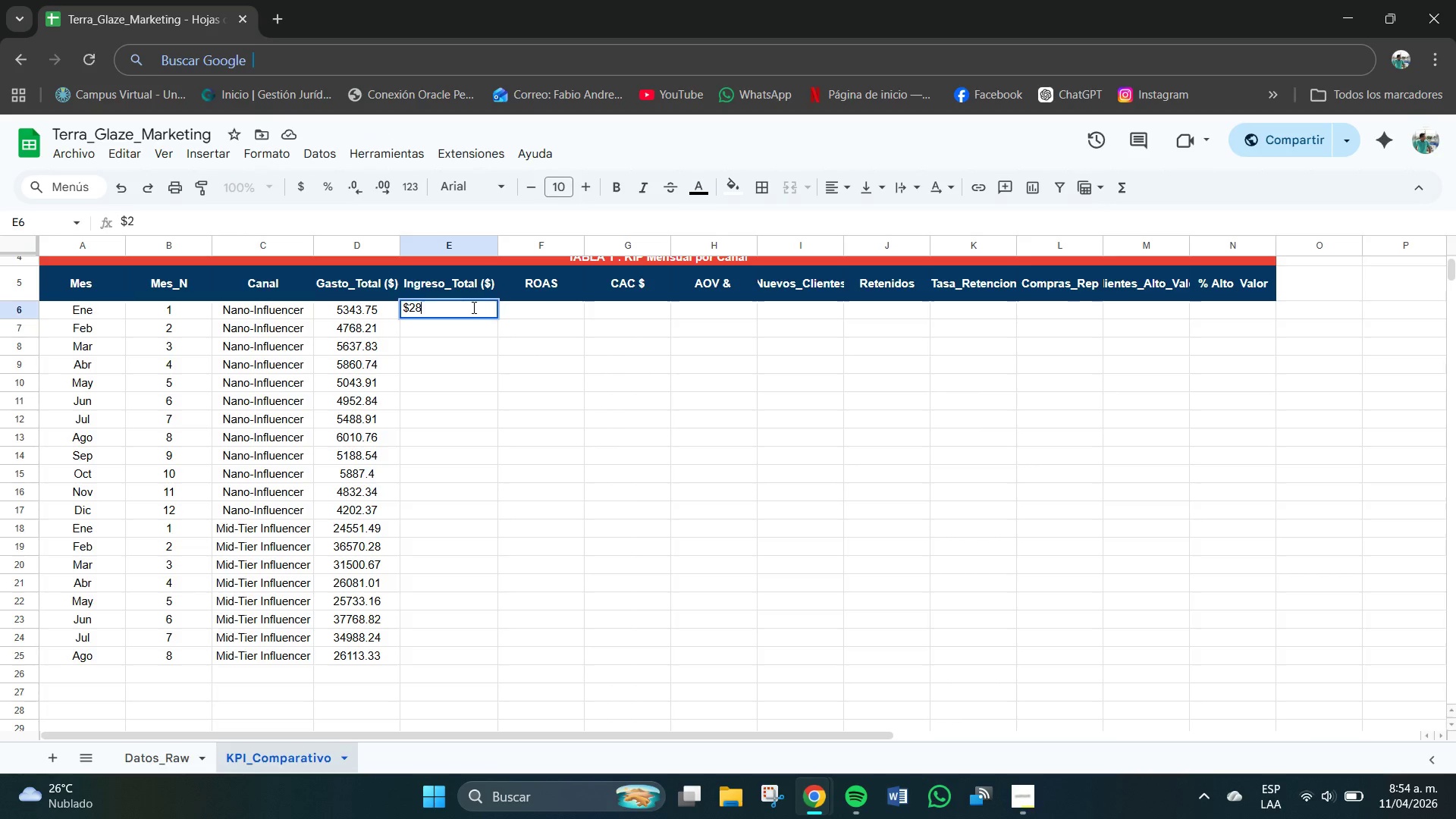 
key(Numpad8)
 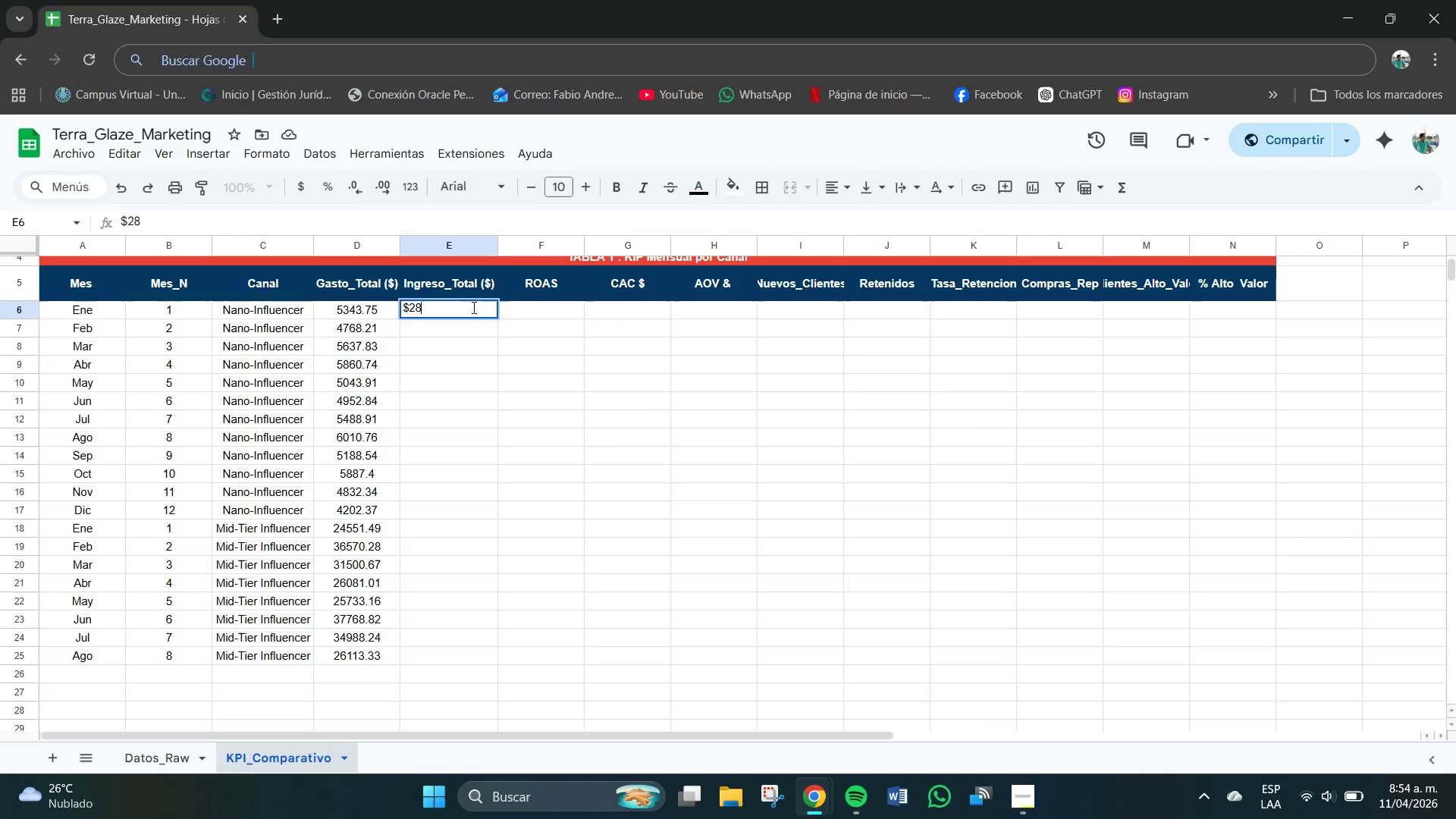 
key(Numpad2)
 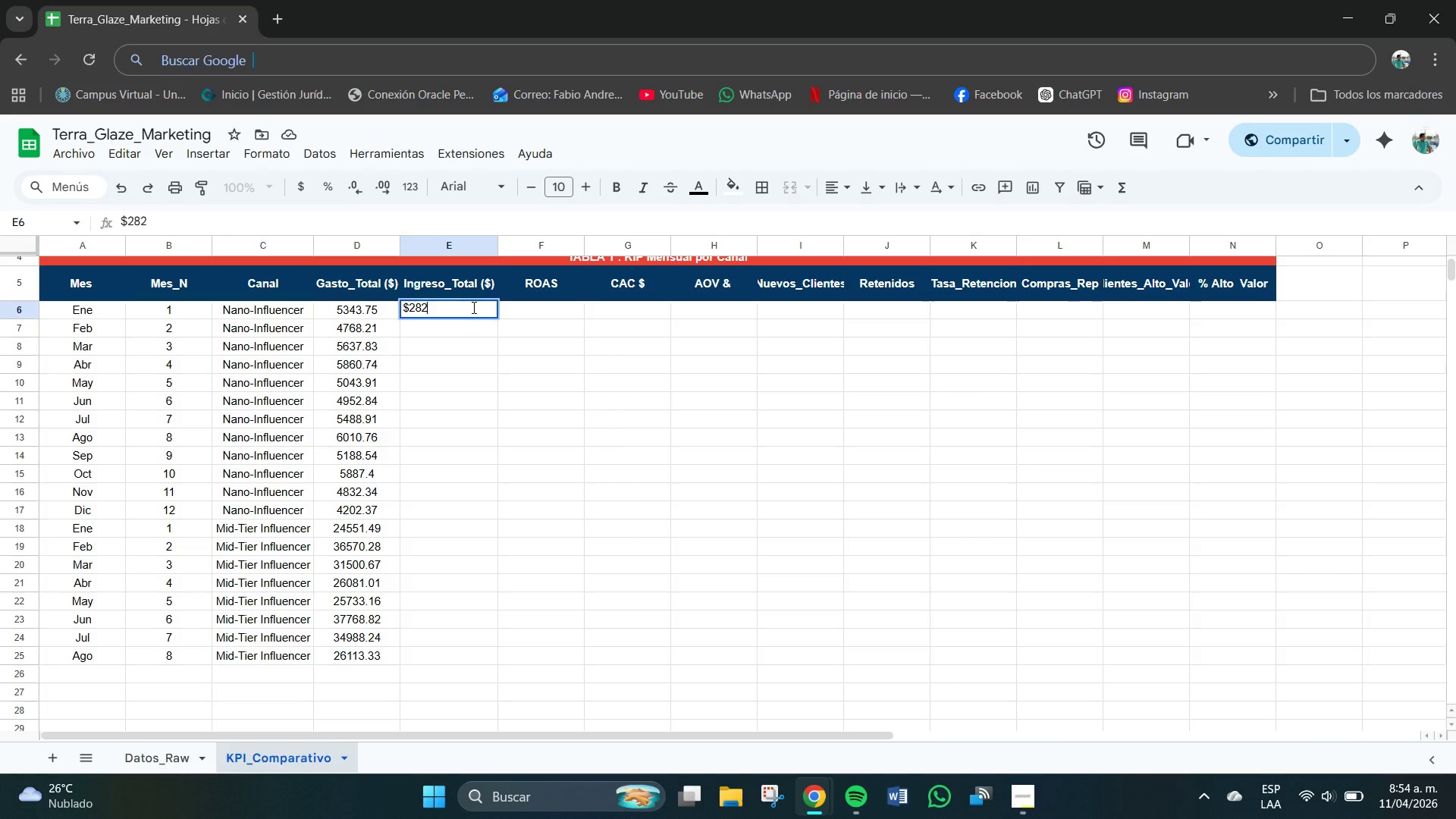 
key(NumpadDecimal)
 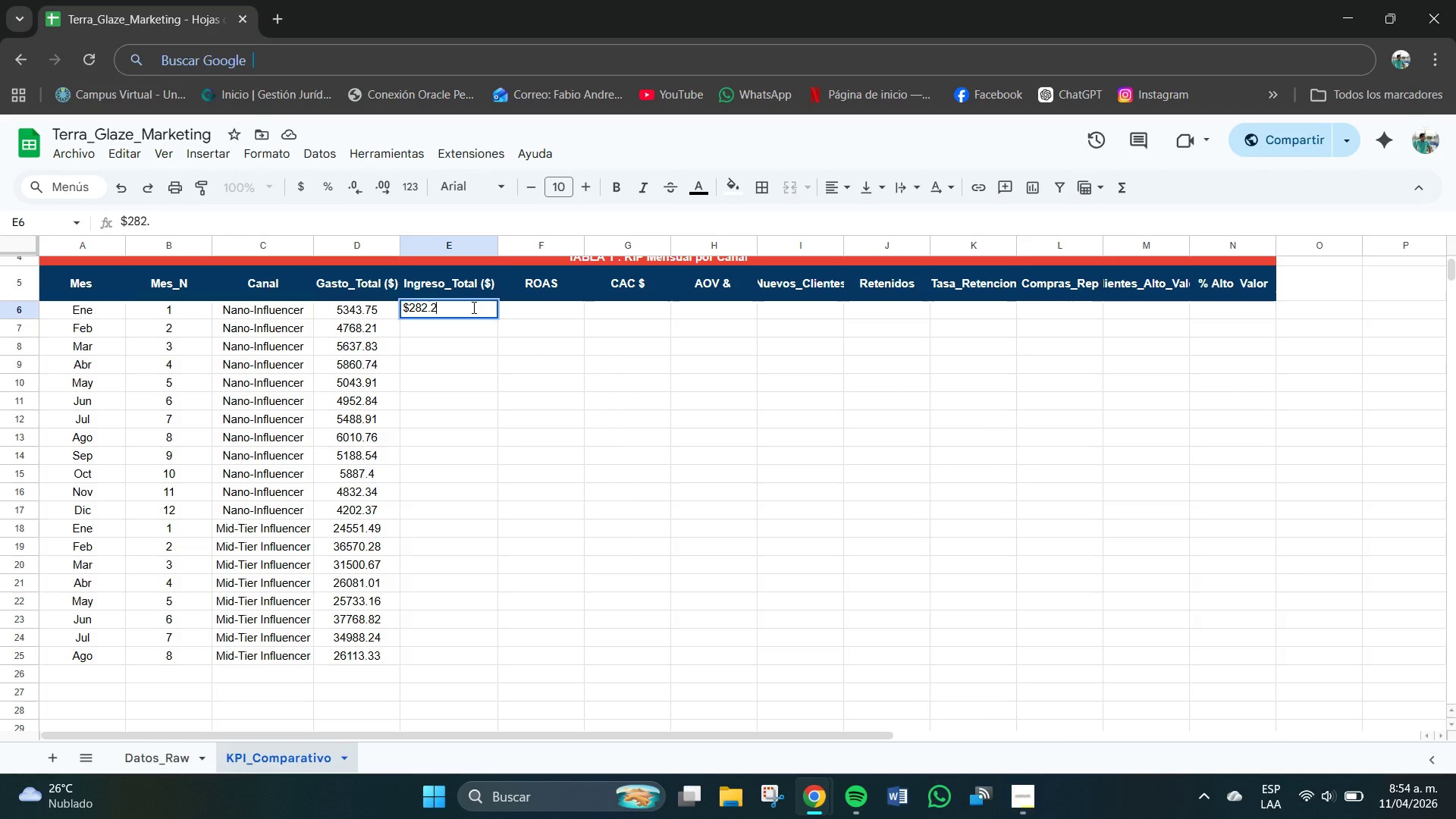 
key(Numpad2)
 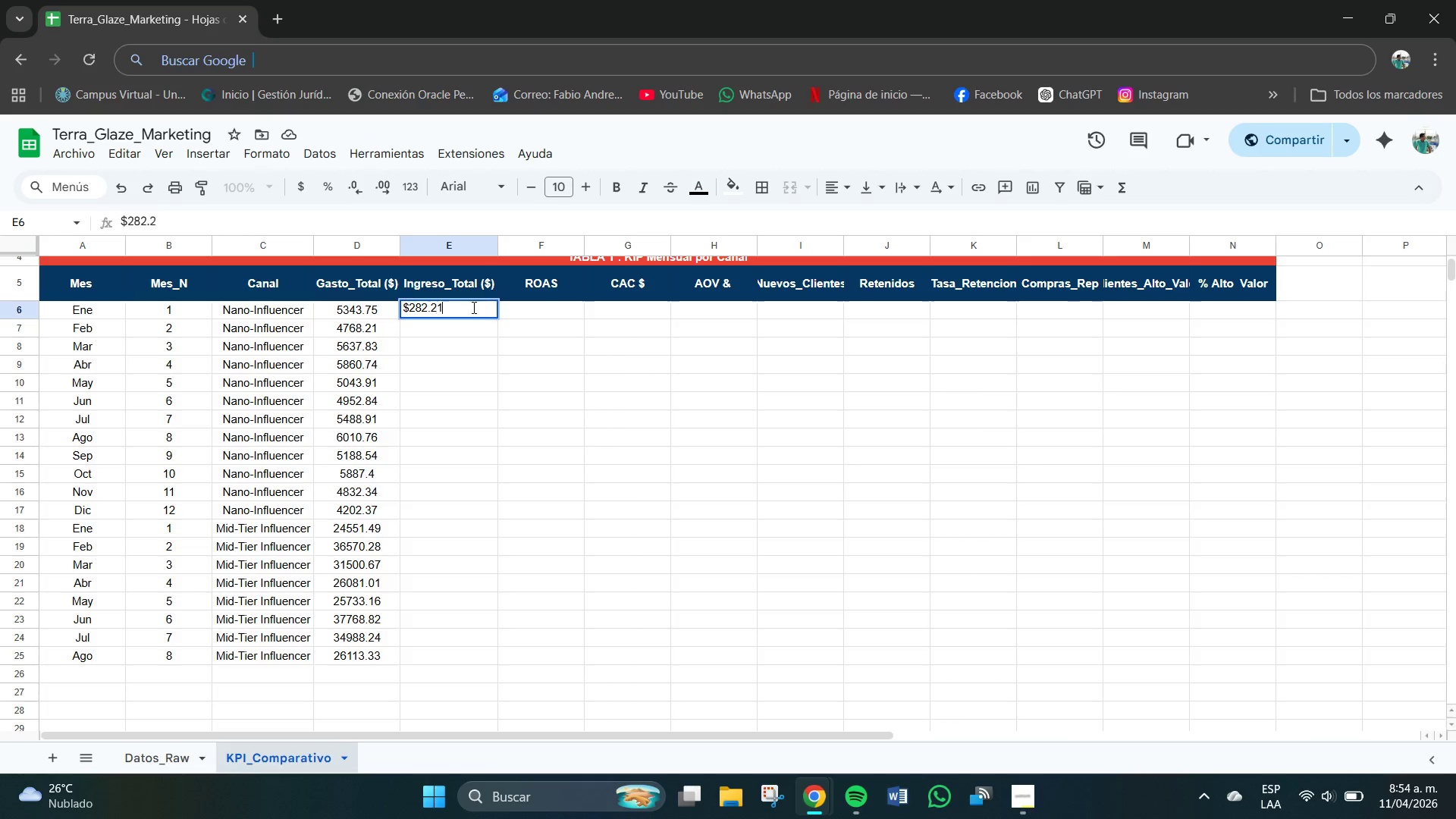 
key(Numpad1)
 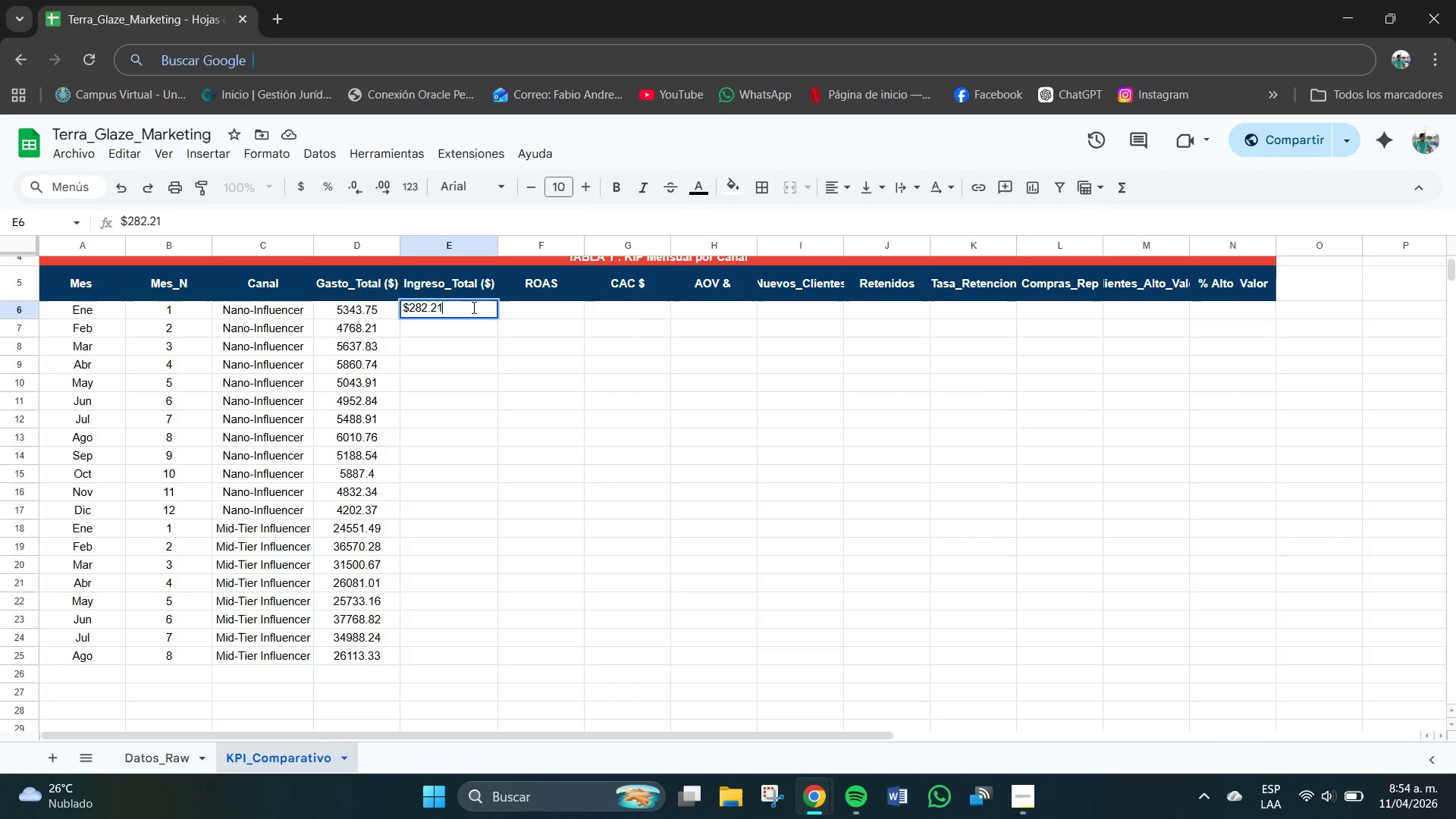 
key(Numpad3)
 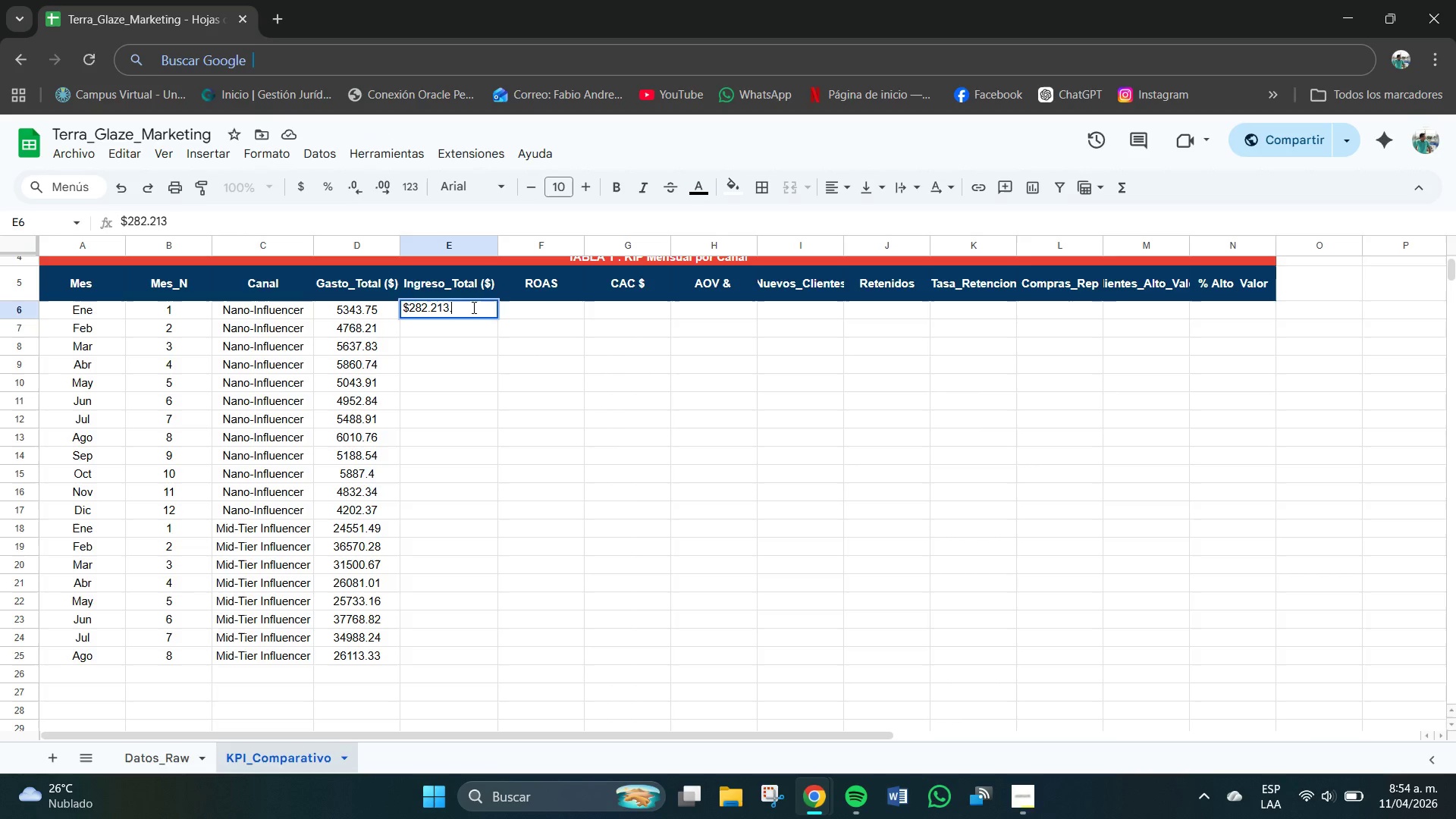 
key(NumpadDecimal)
 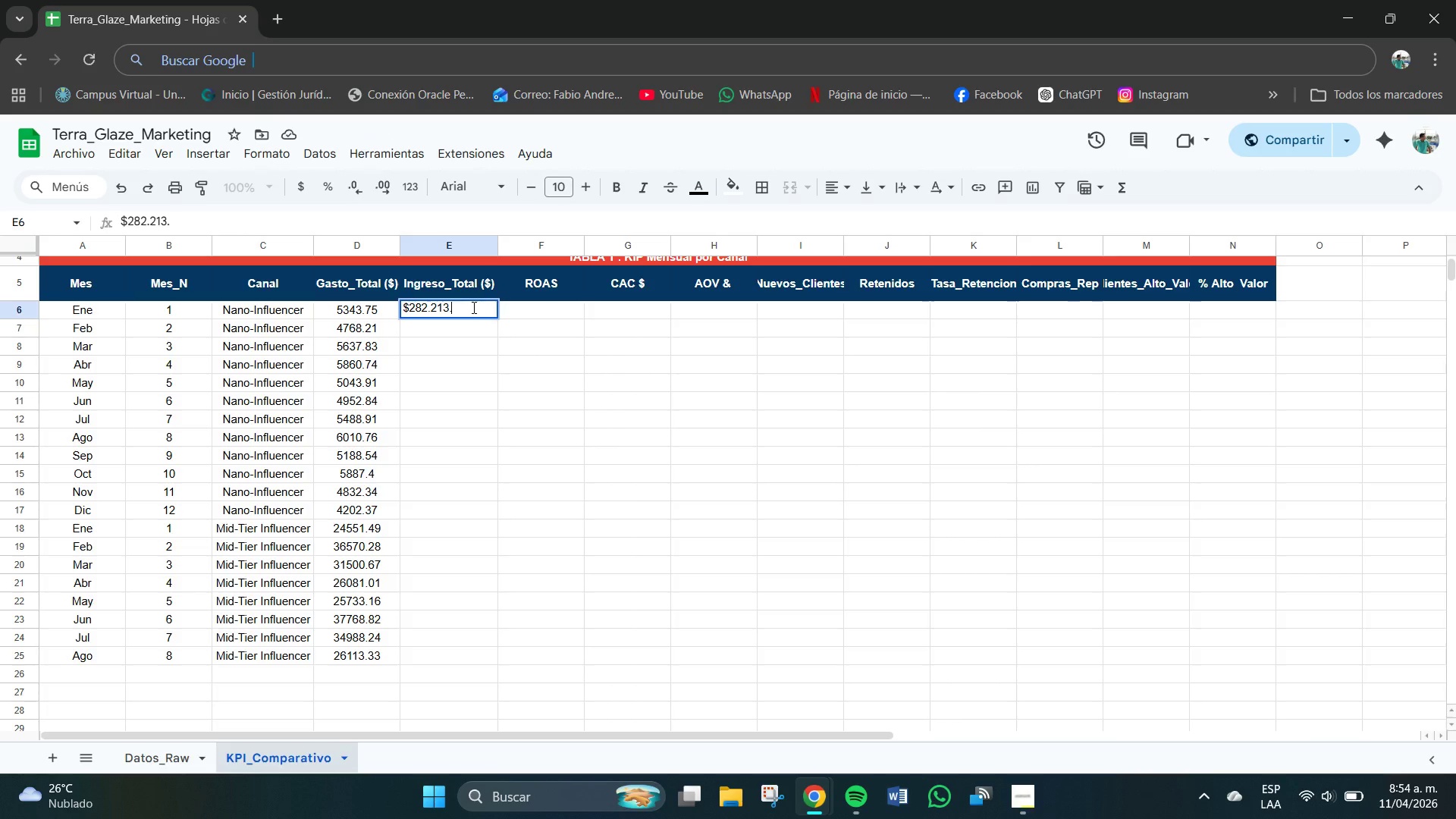 
key(Numpad8)
 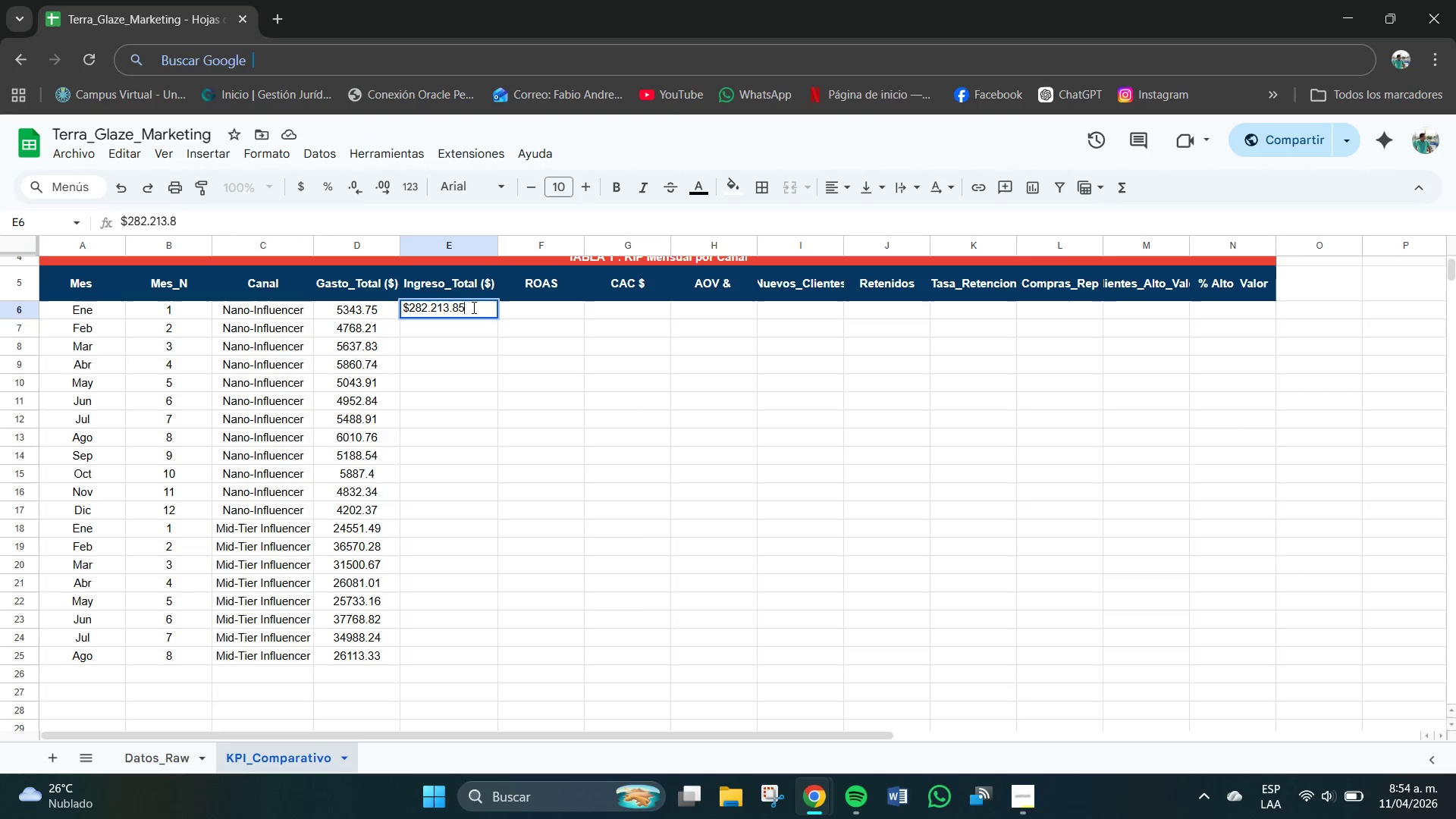 
key(Numpad5)
 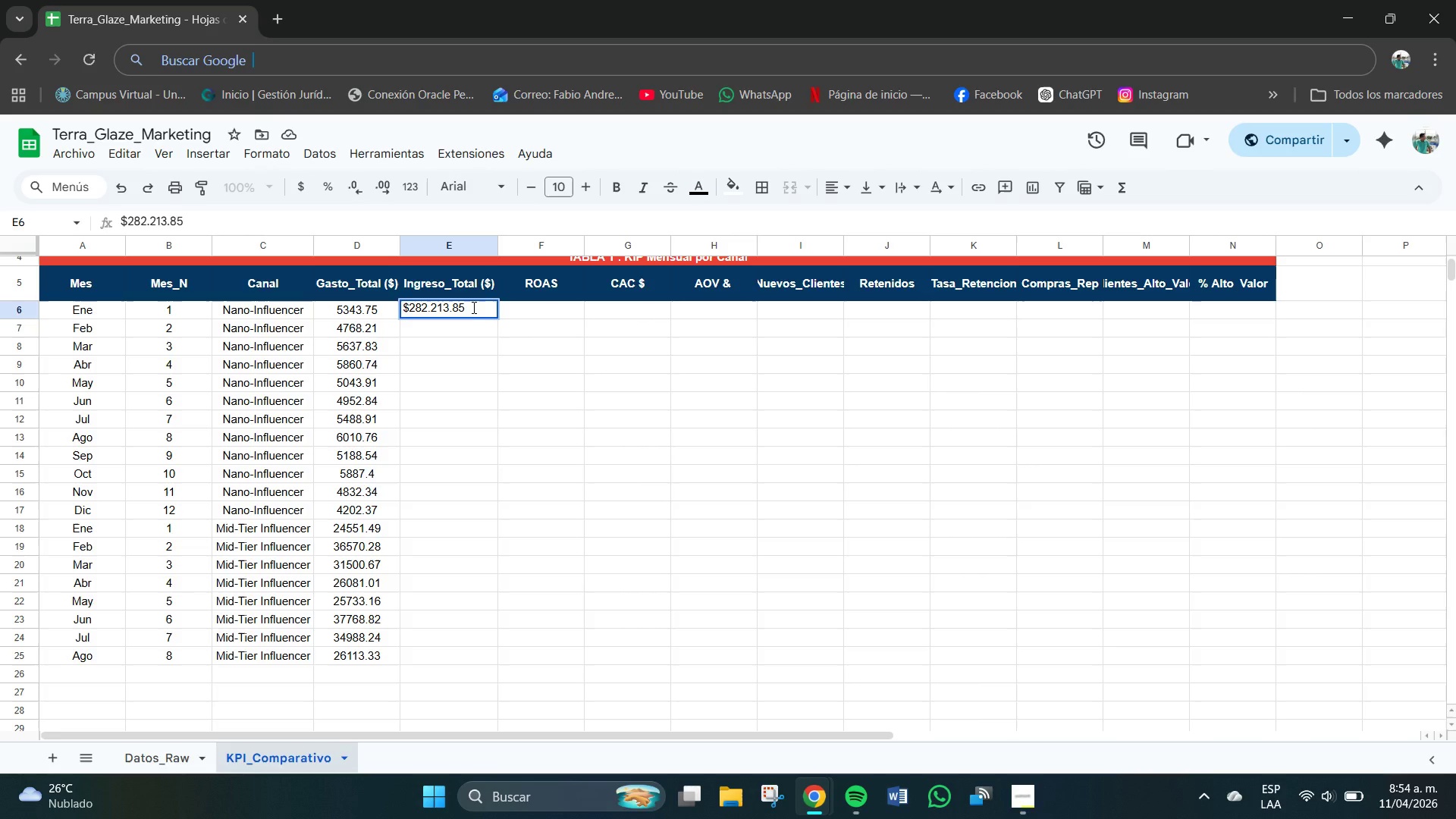 
key(NumpadEnter)
 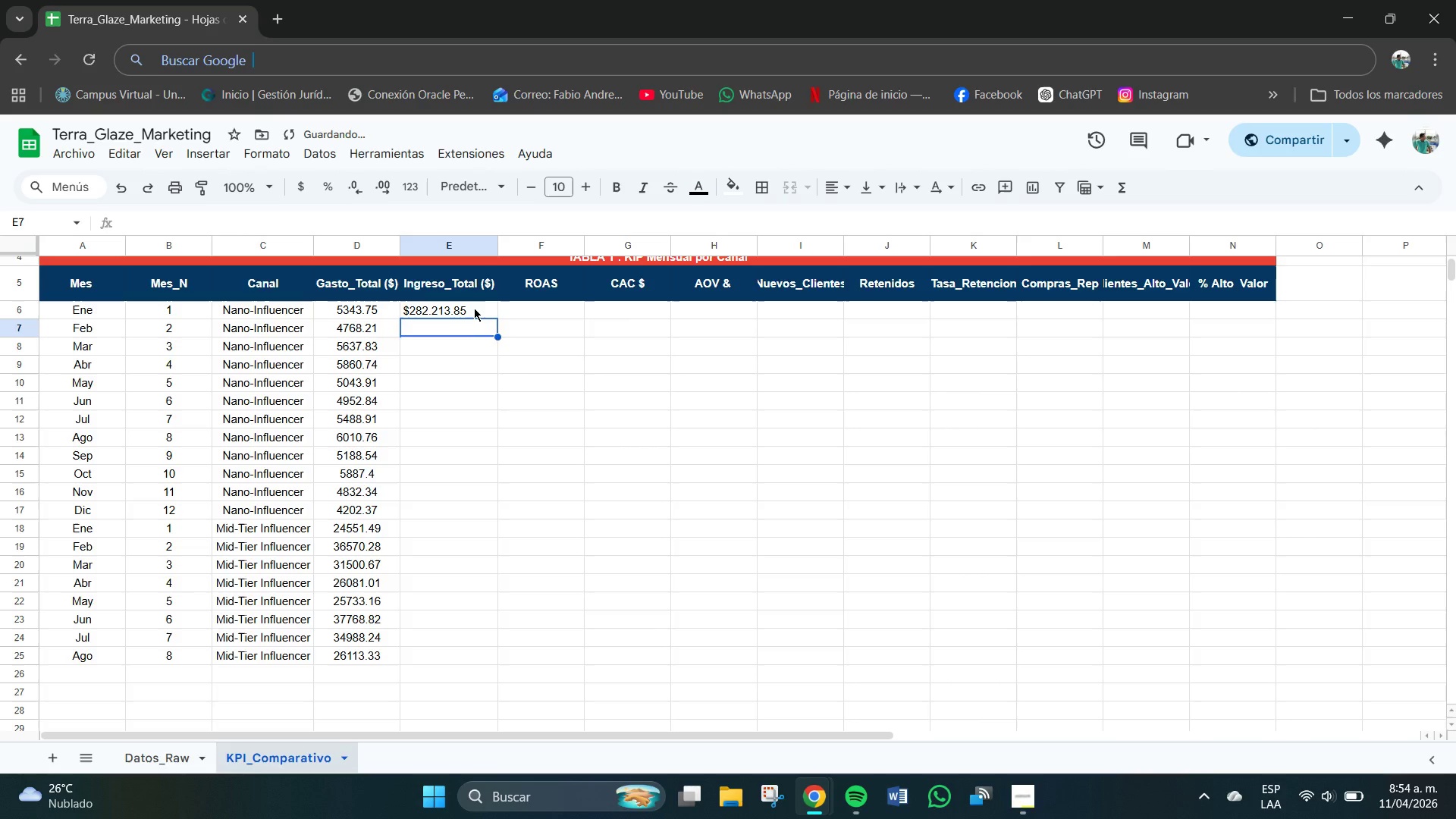 
left_click([474, 308])
 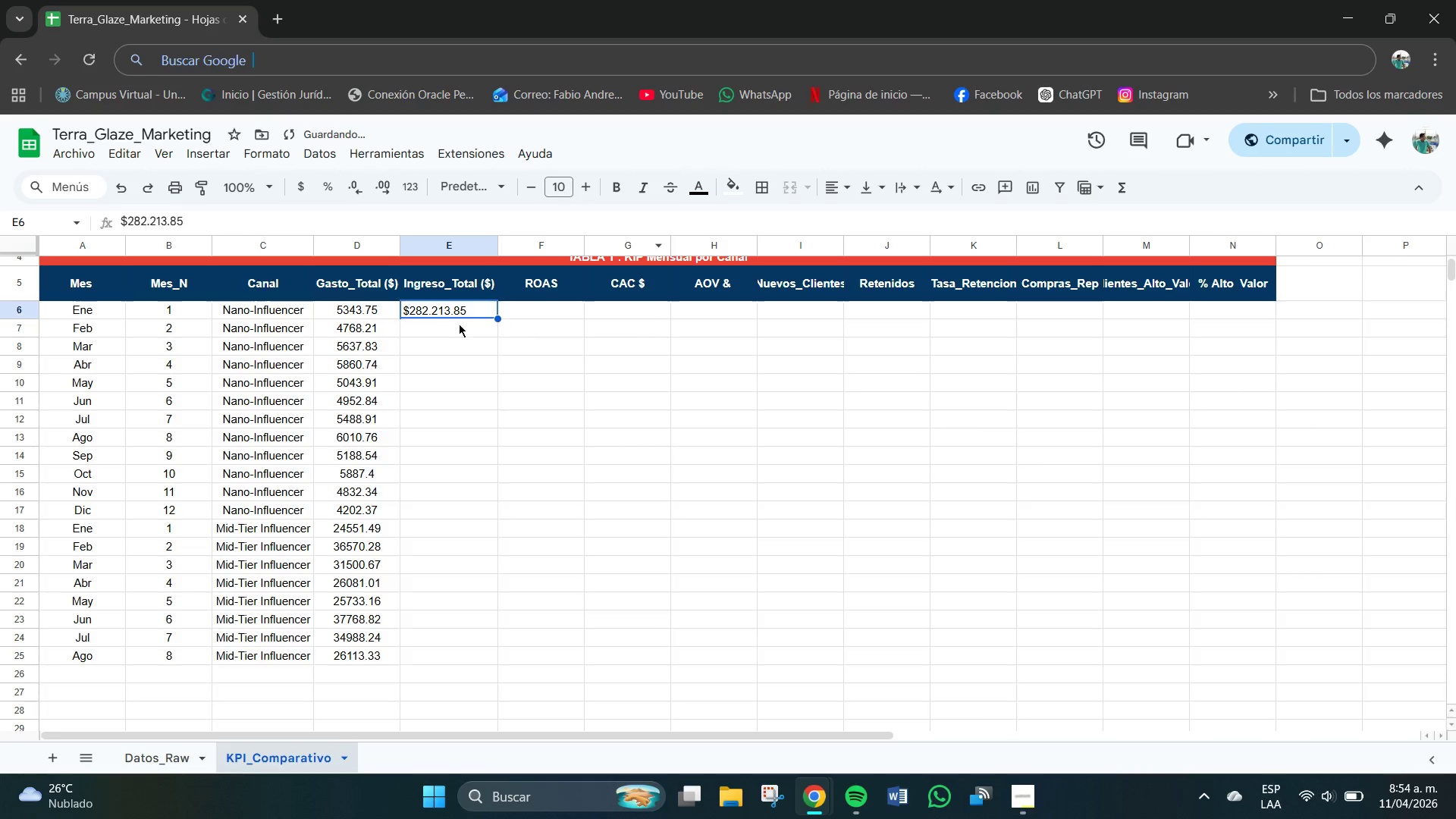 
left_click_drag(start_coordinate=[480, 308], to_coordinate=[470, 657])
 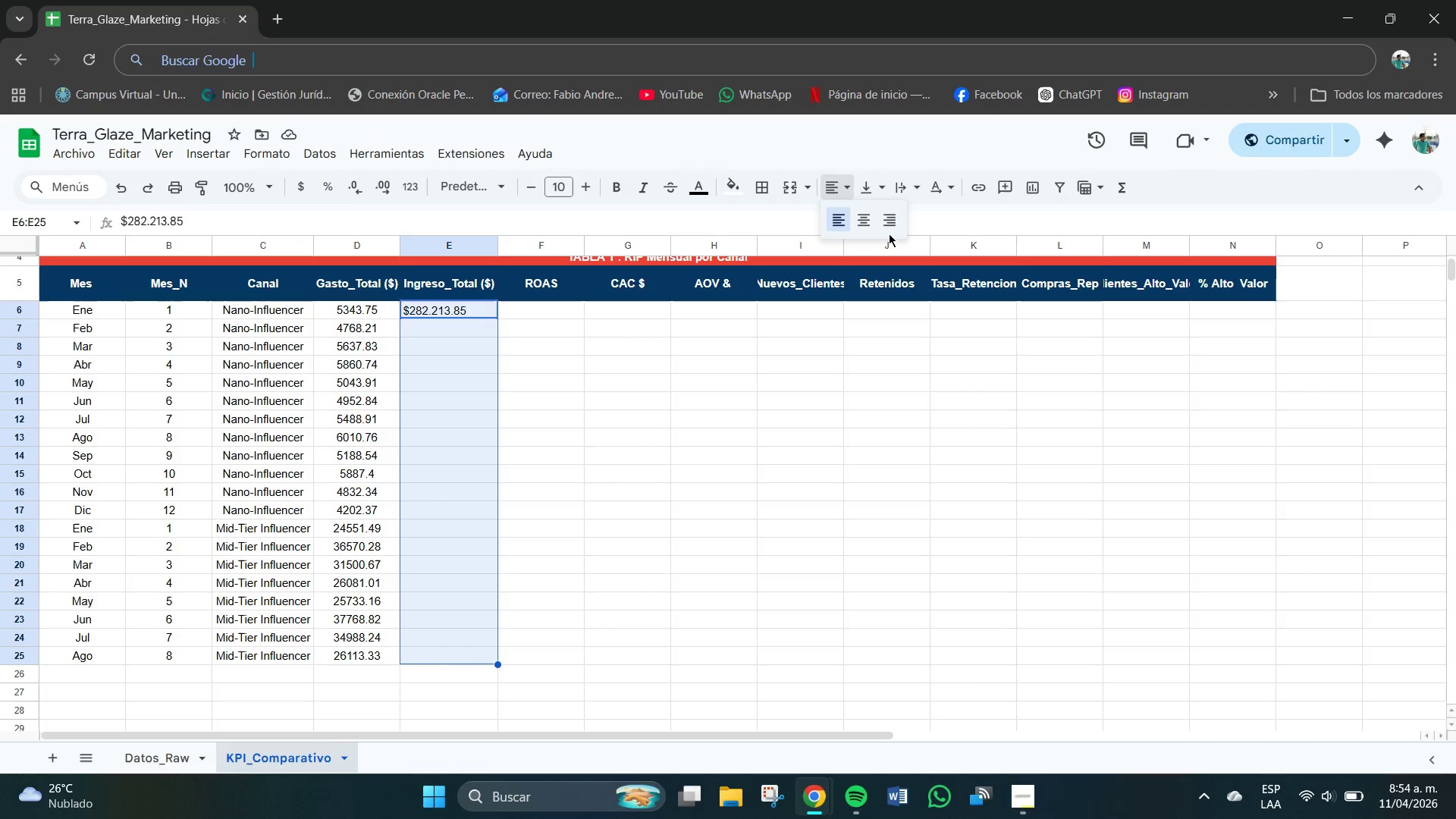 
double_click([873, 195])
 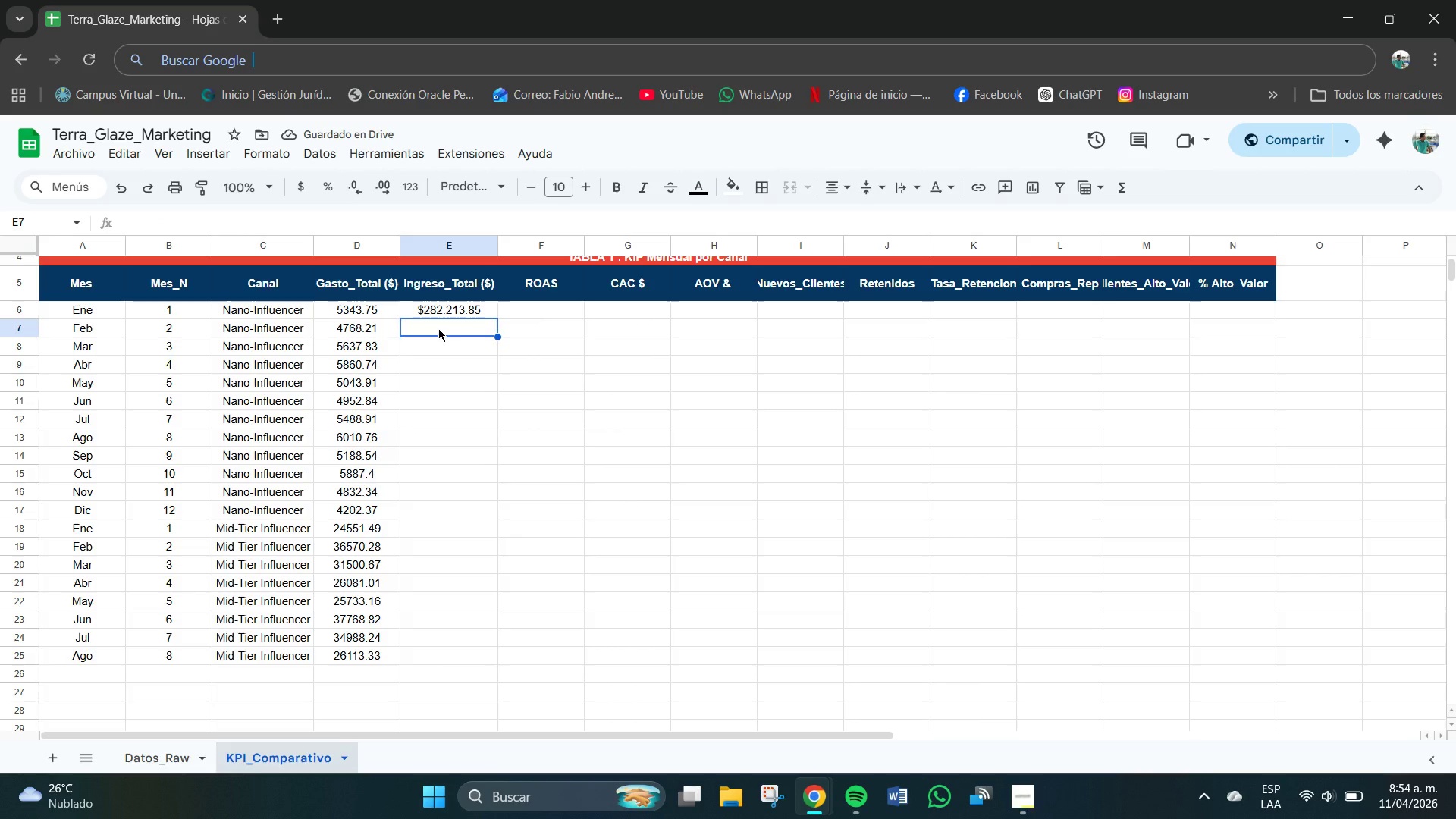 
wait(8.92)
 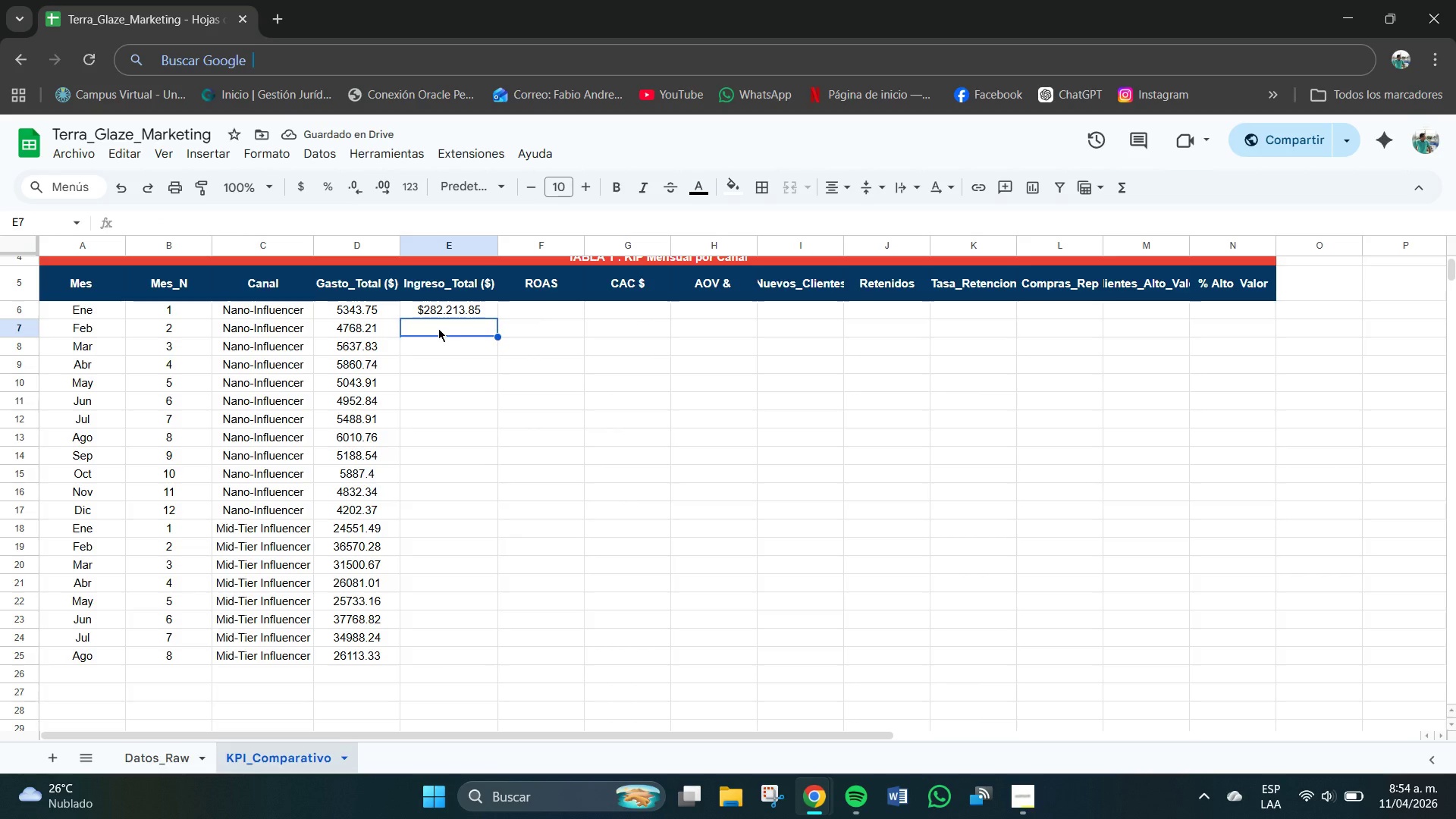 
left_click_drag(start_coordinate=[446, 331], to_coordinate=[451, 651])
 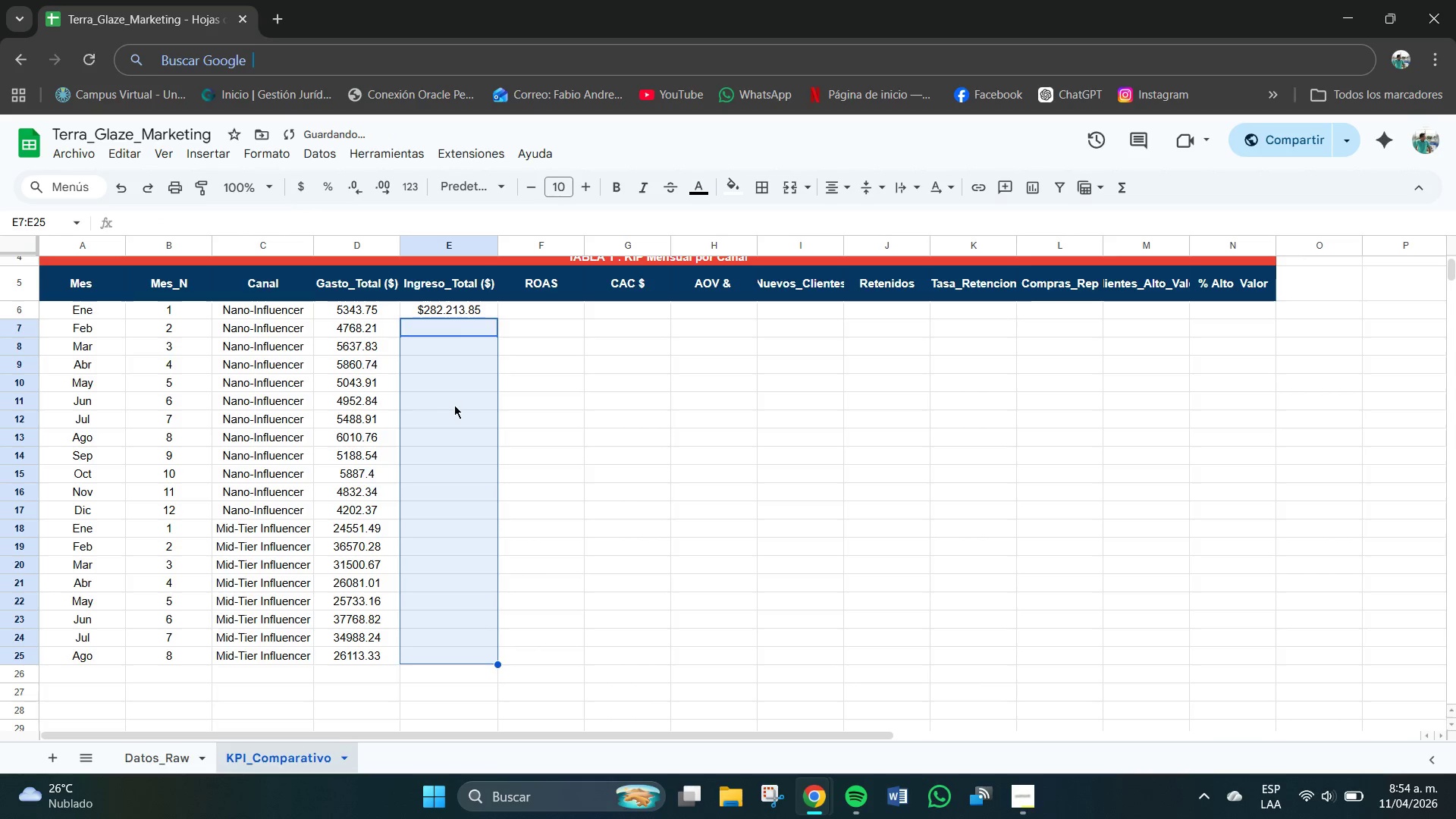 
left_click([449, 326])
 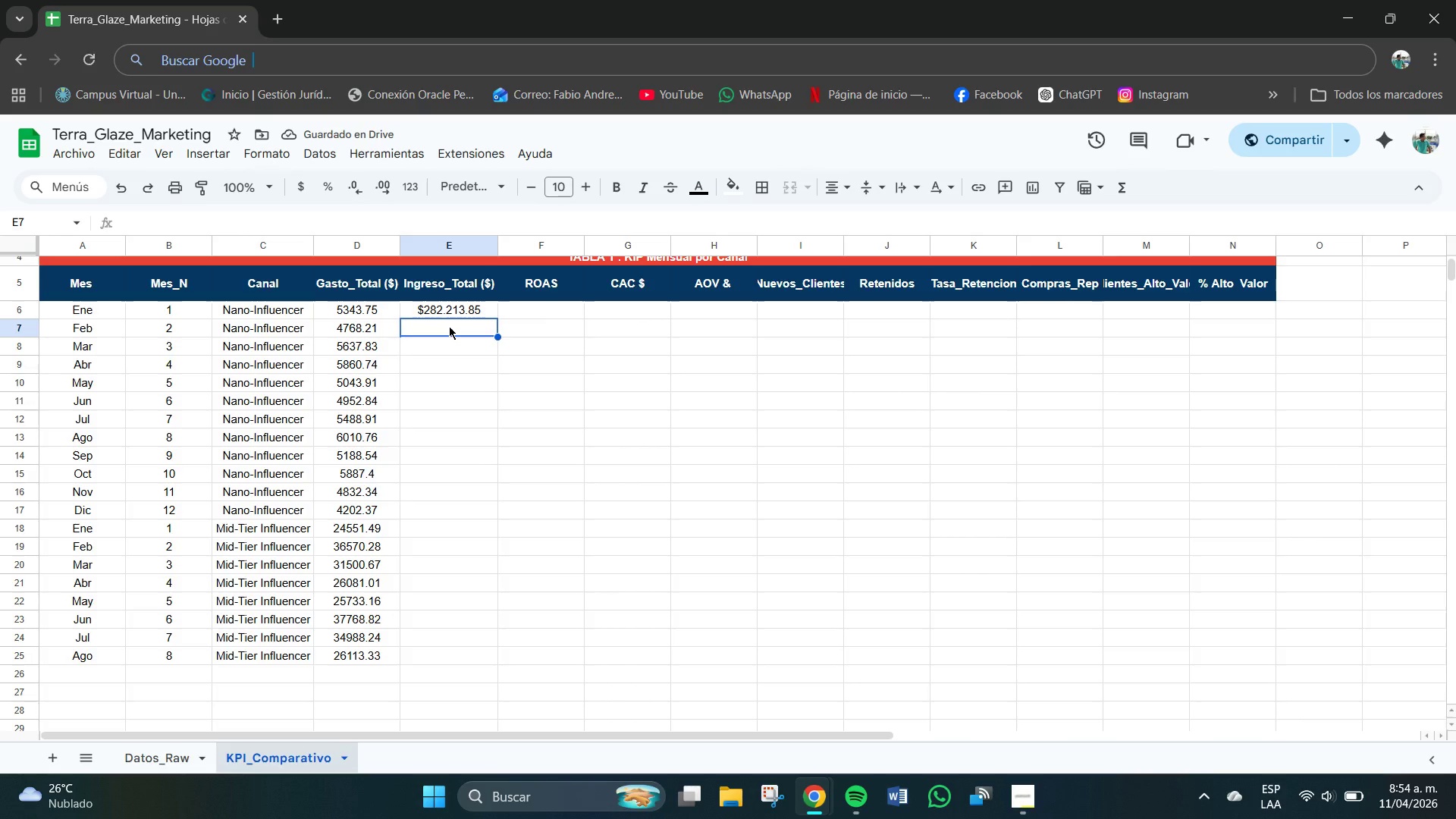 
key(Numpad2)
 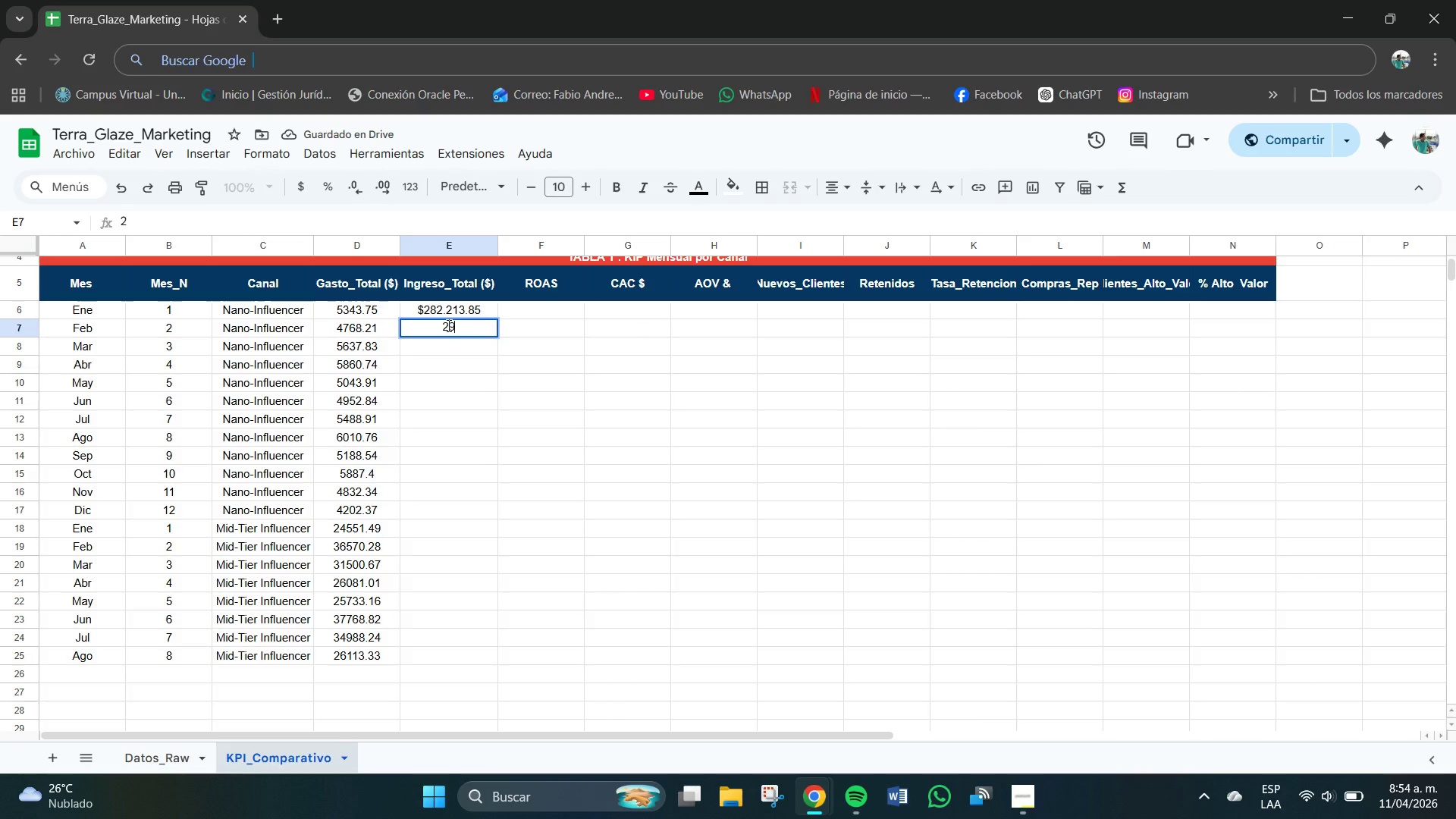 
key(Numpad9)
 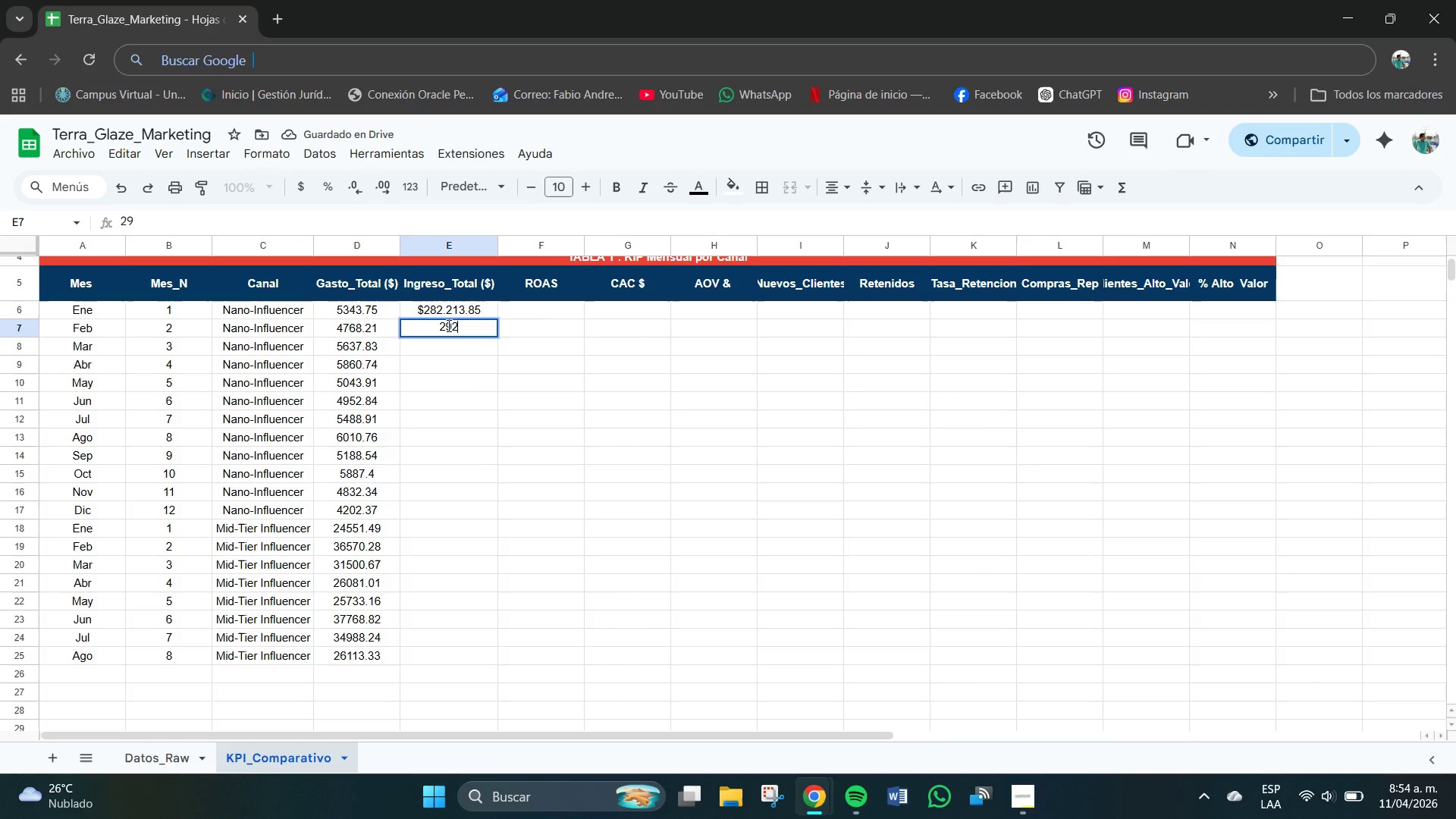 
key(Numpad2)
 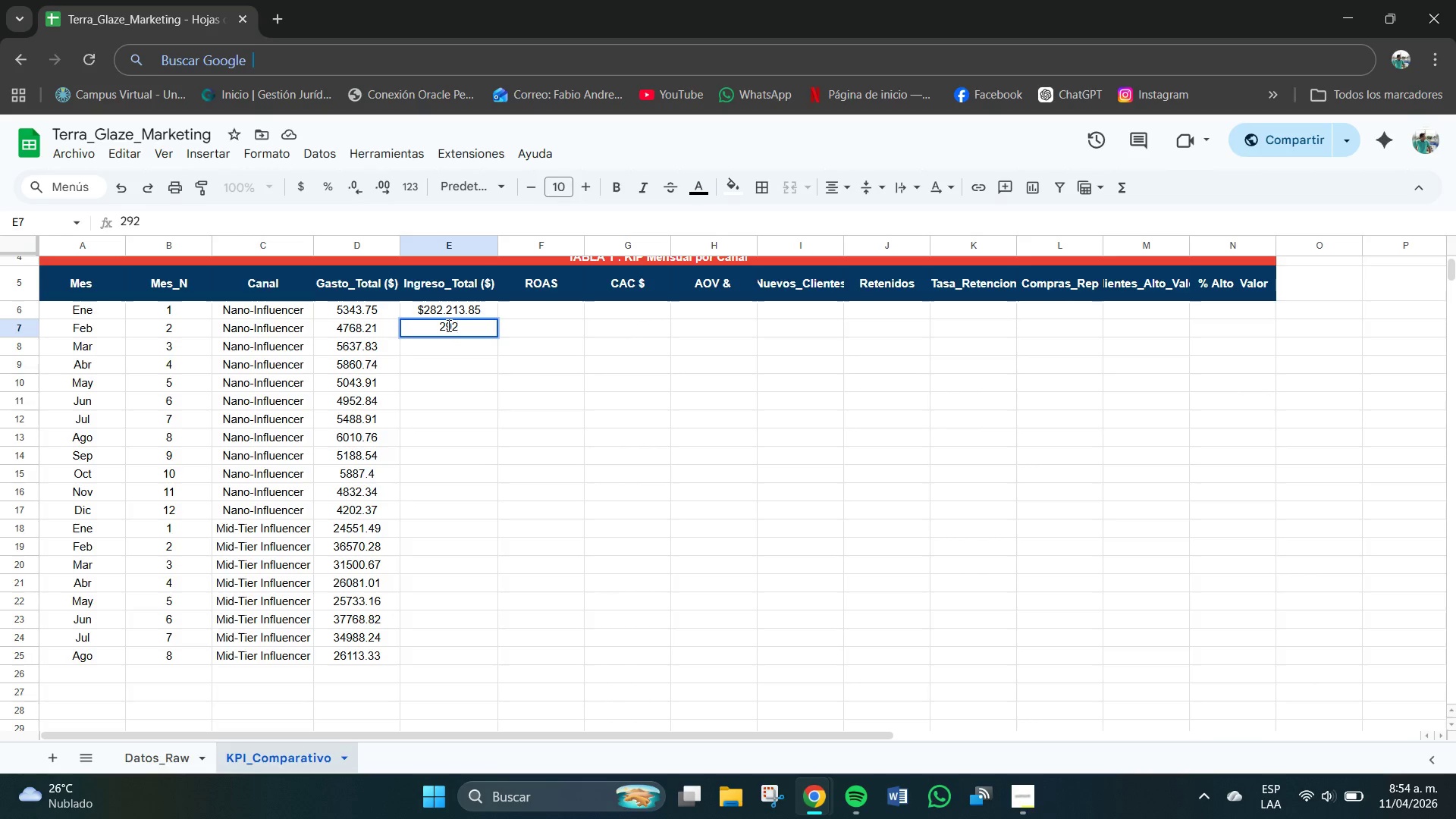 
key(Numpad2)
 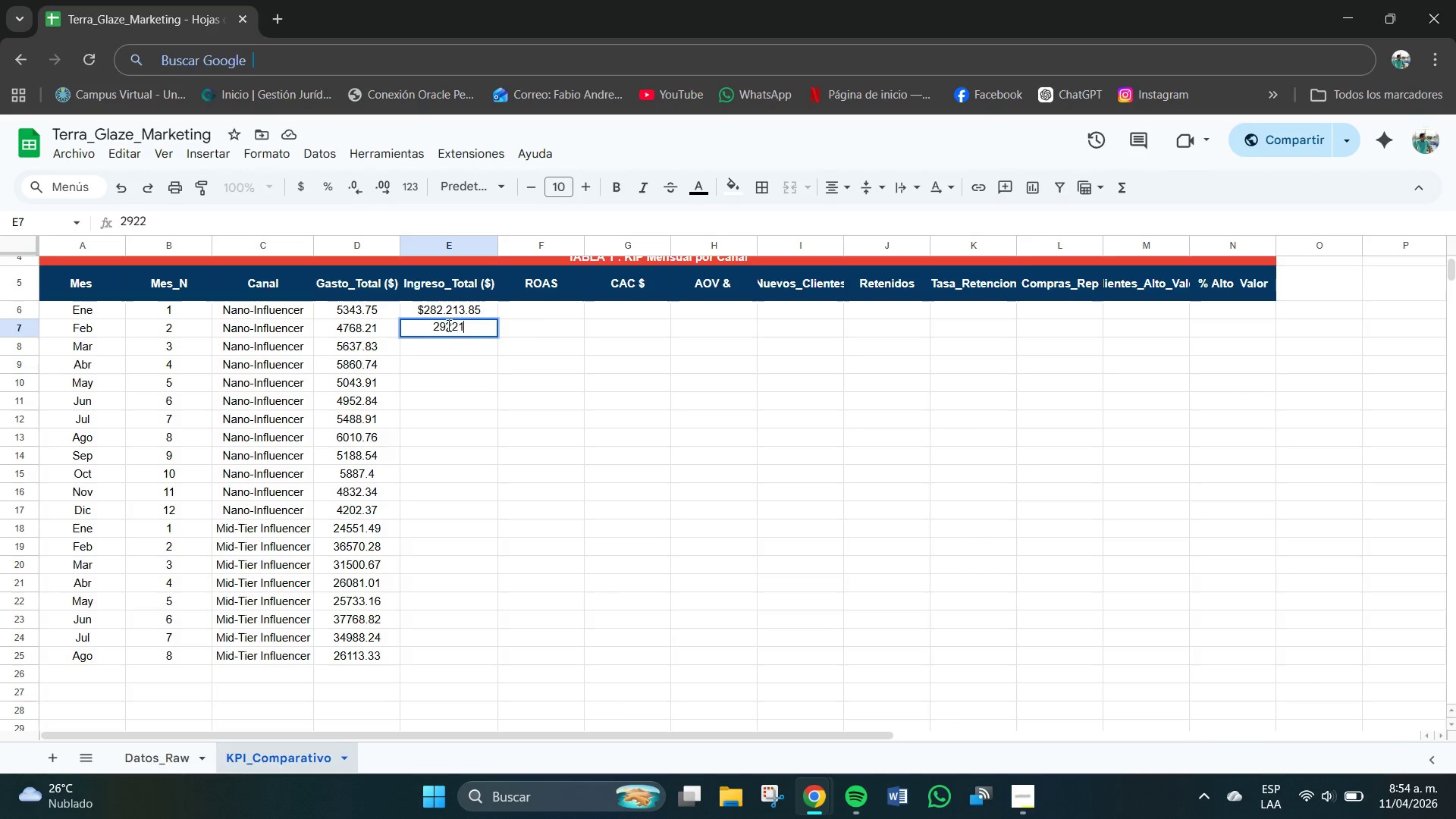 
key(Numpad1)
 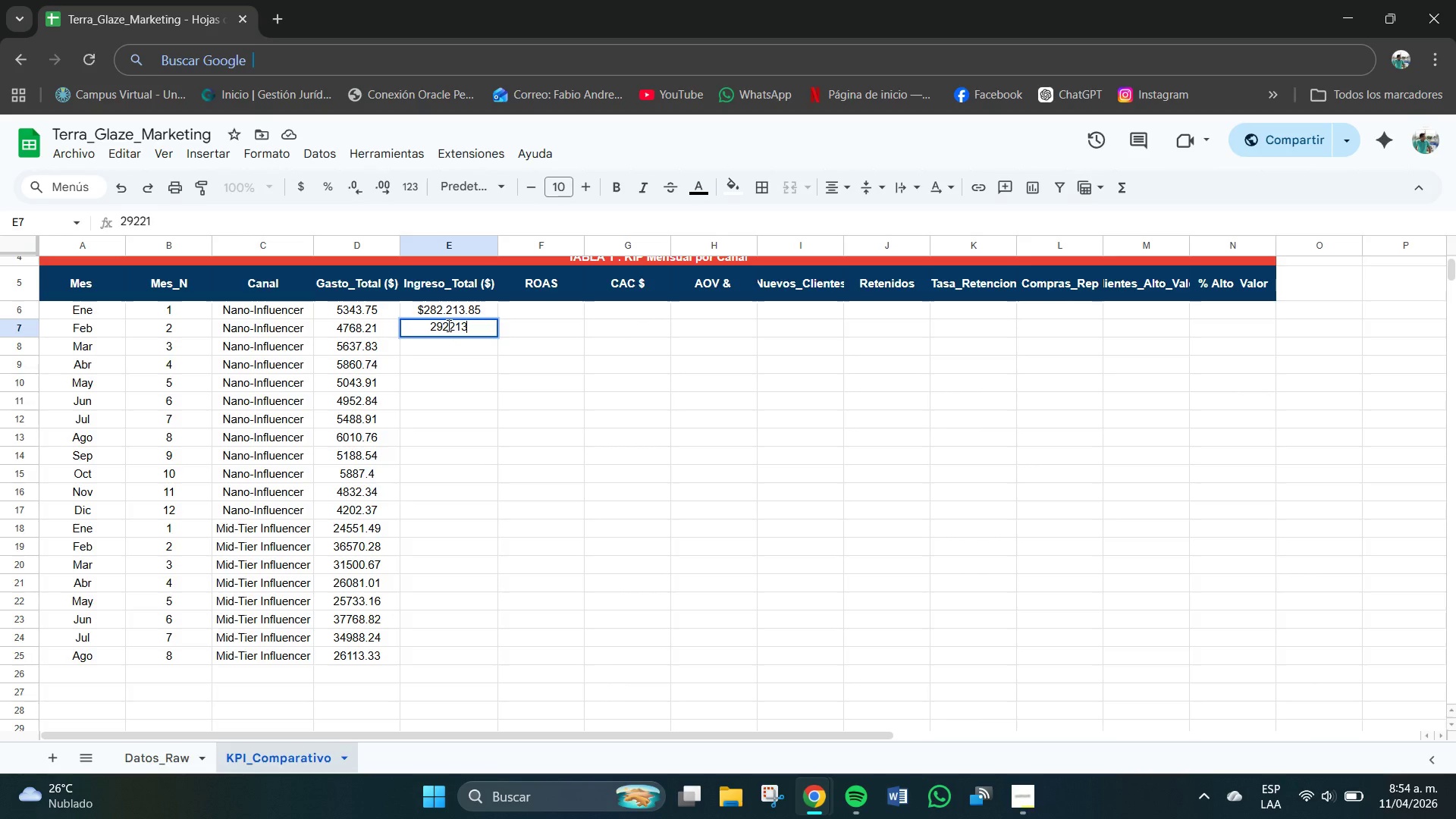 
key(Numpad3)
 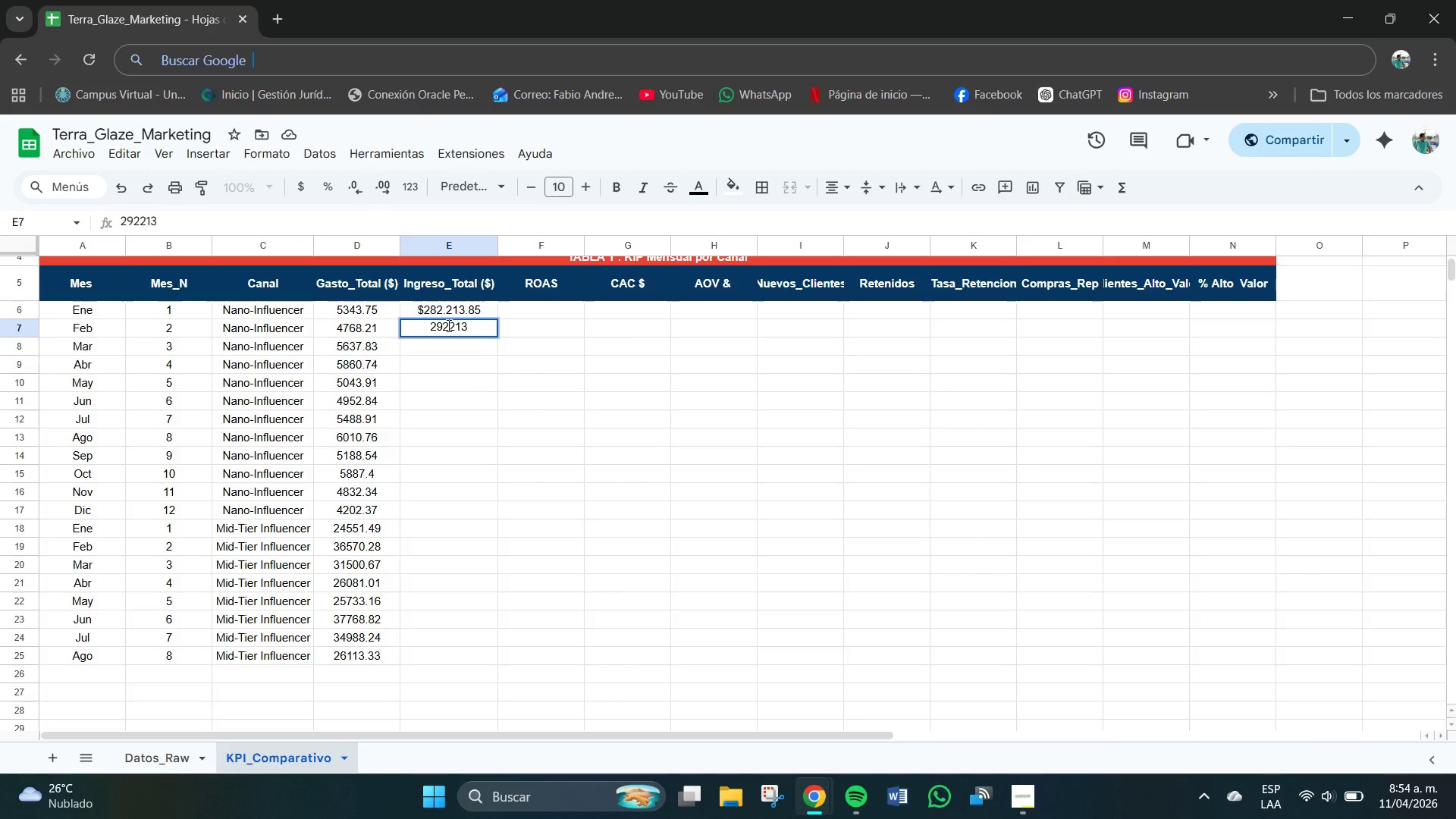 
key(NumpadDecimal)
 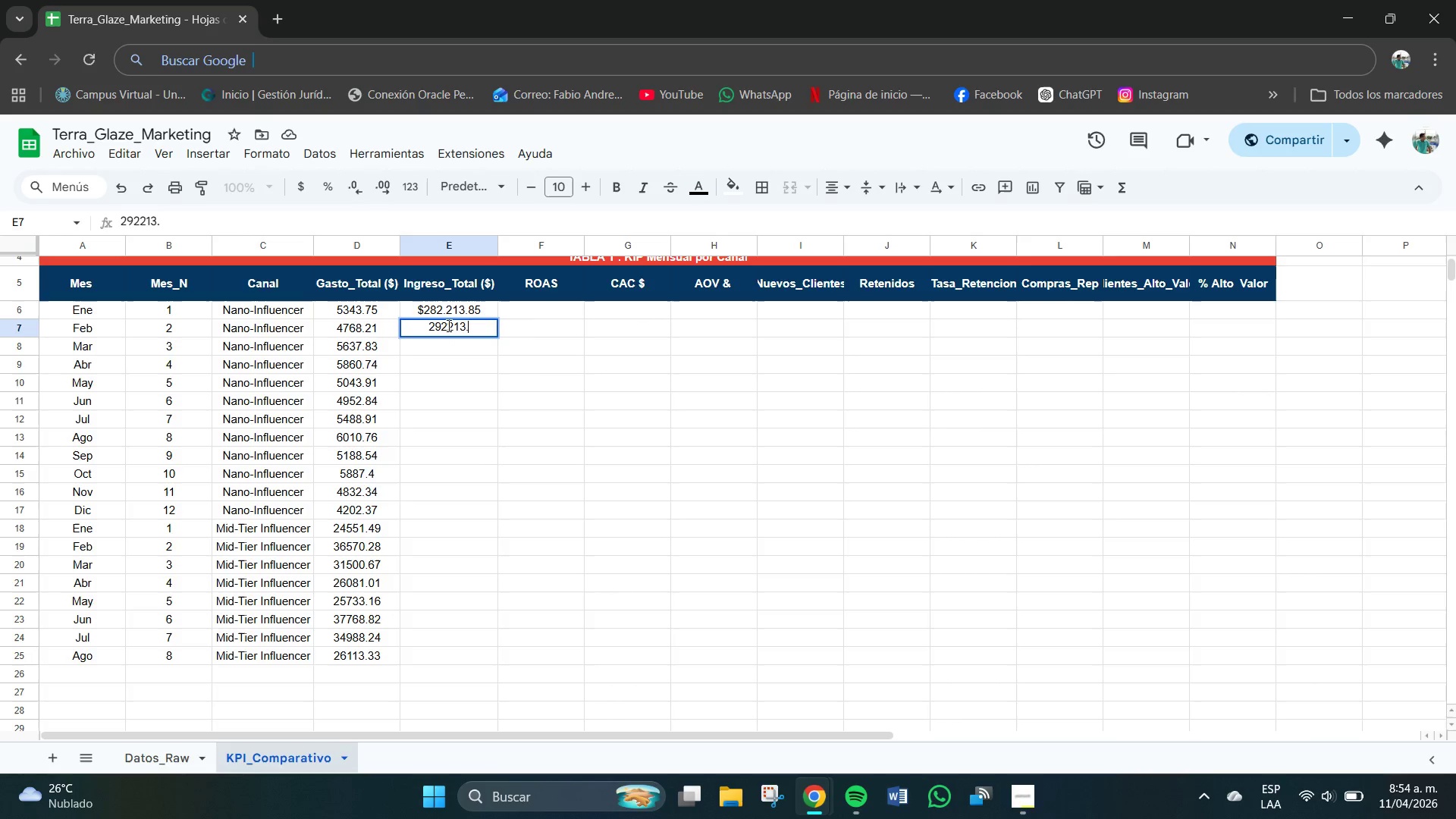 
key(Numpad6)
 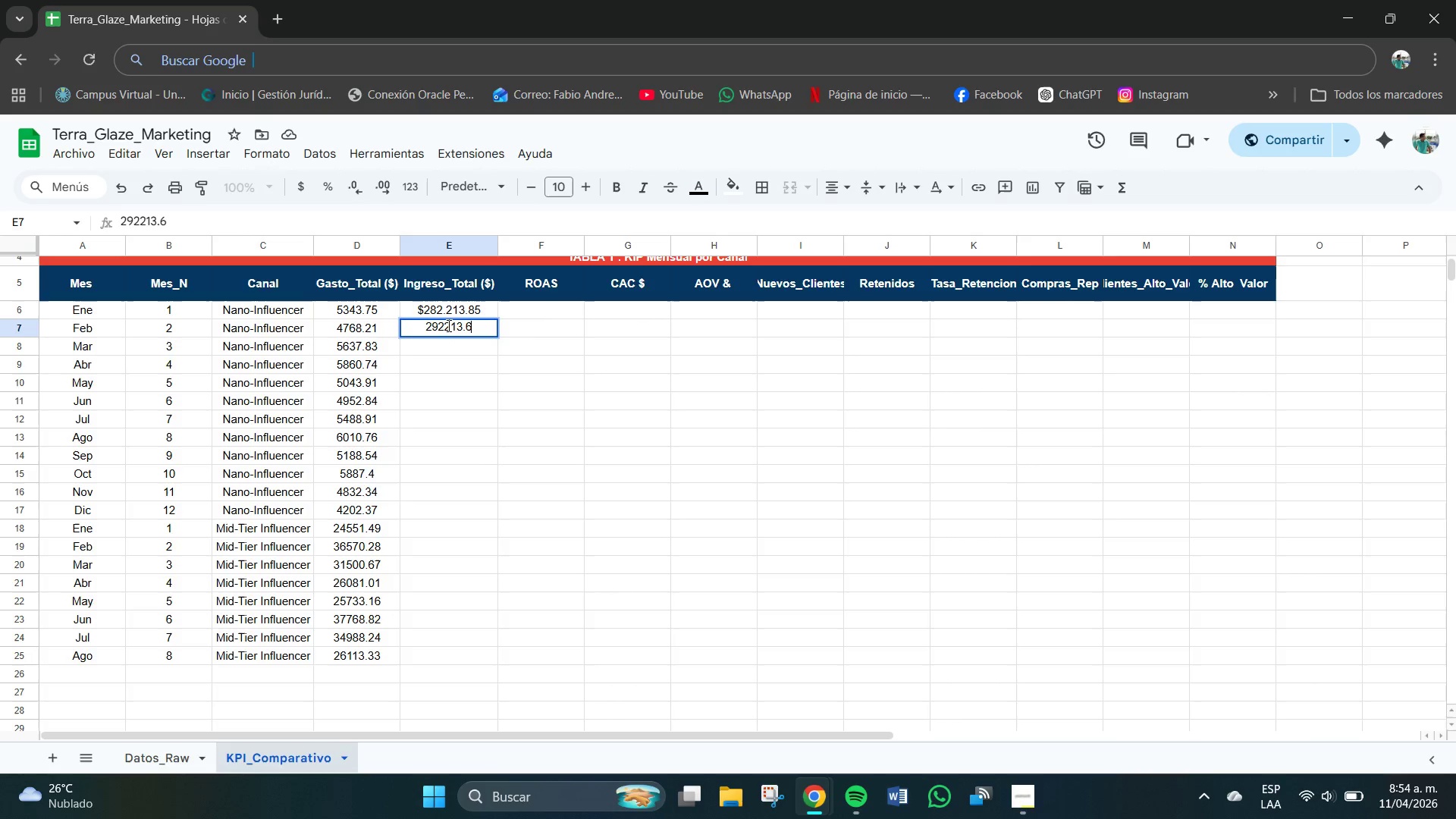 
key(Numpad2)
 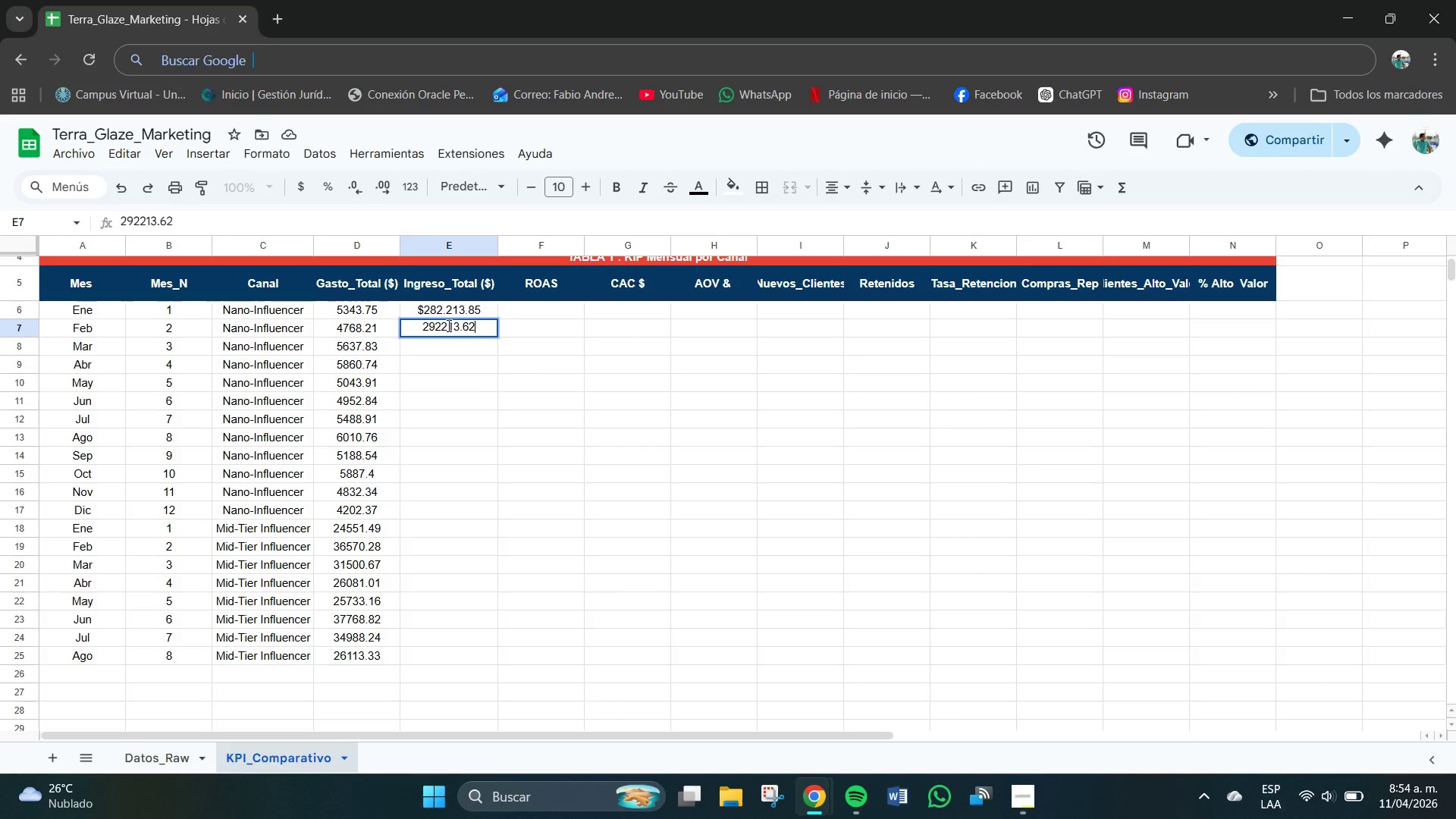 
key(NumpadEnter)
 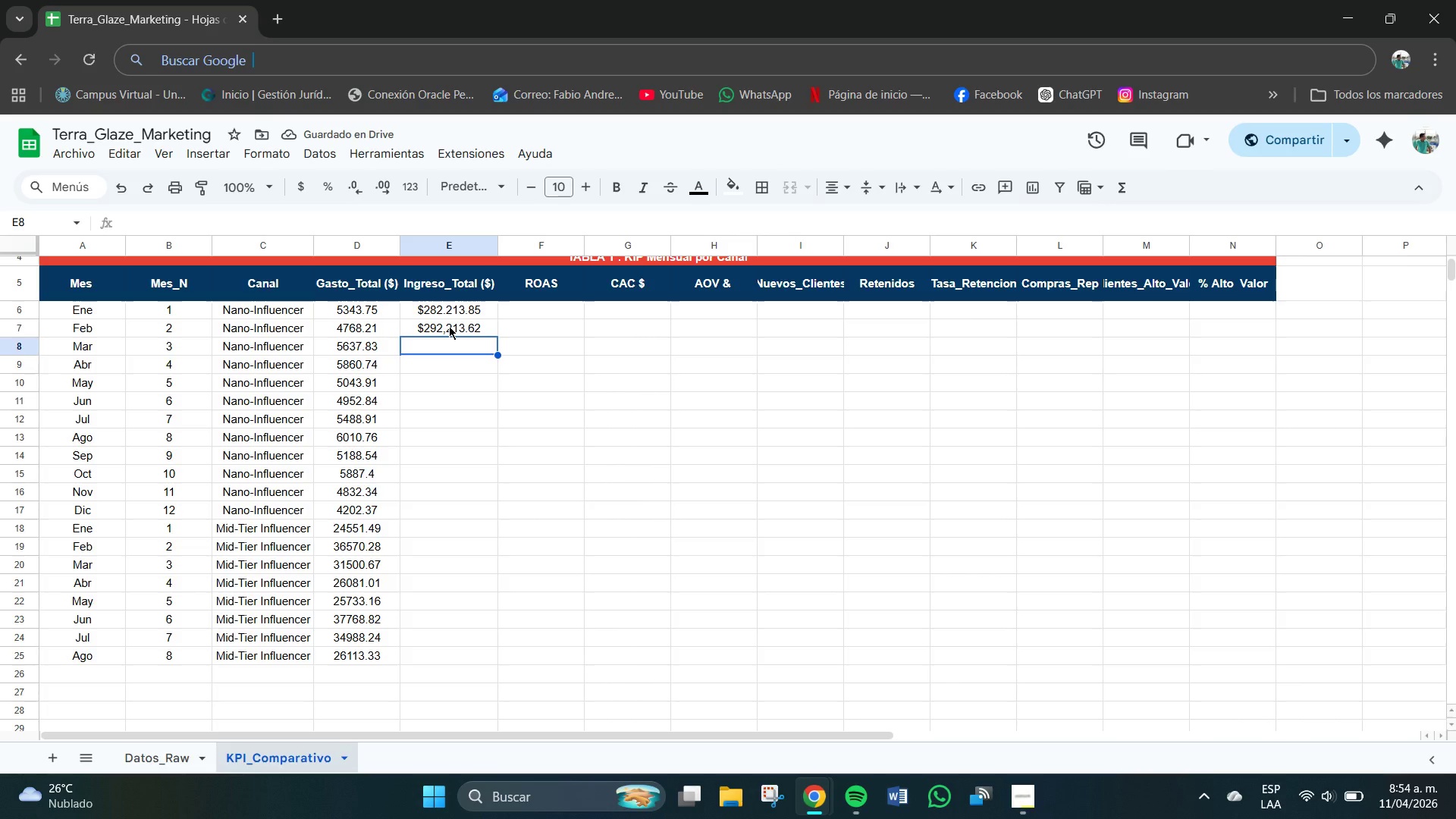 
wait(5.14)
 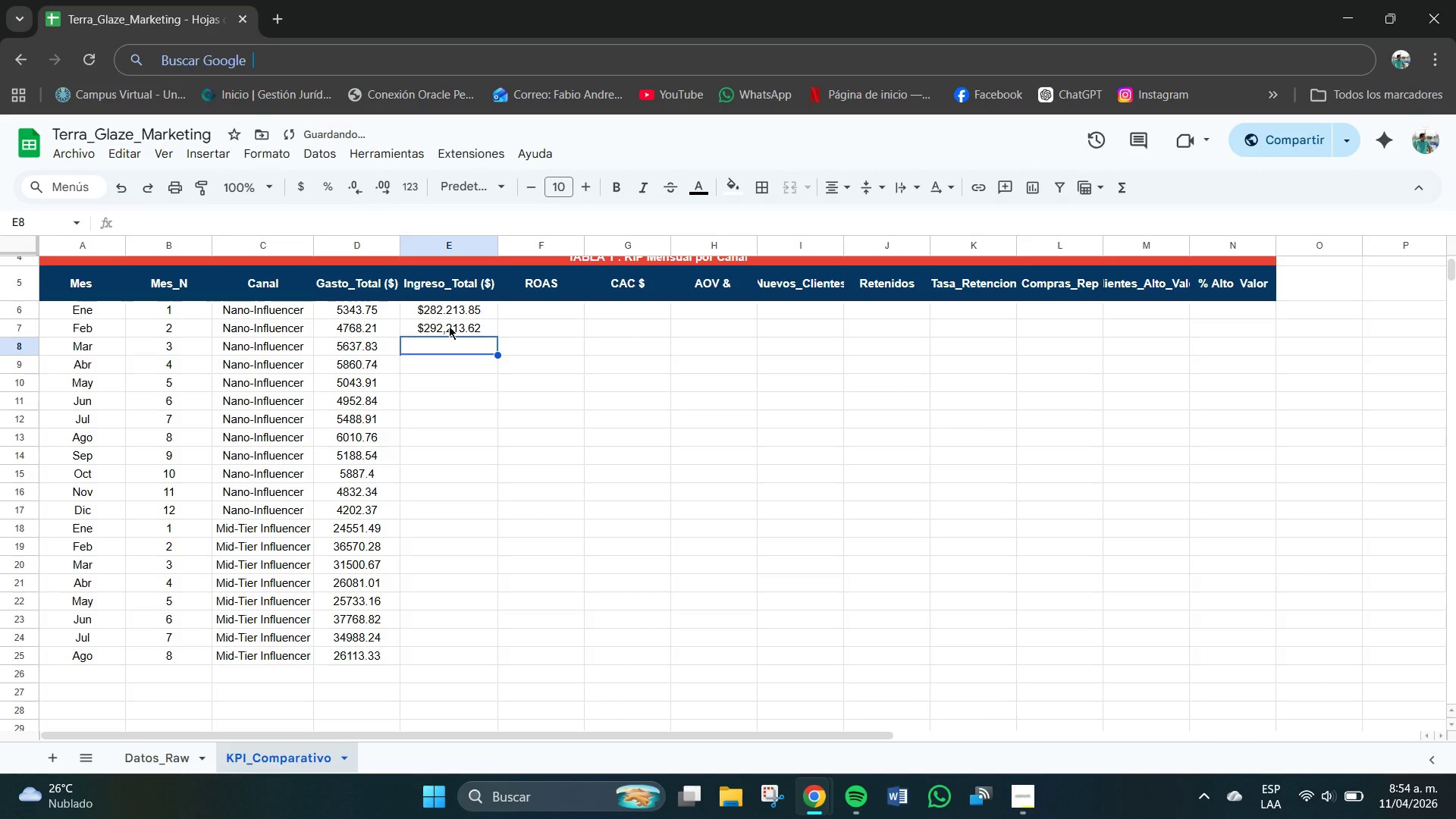 
key(Numpad2)
 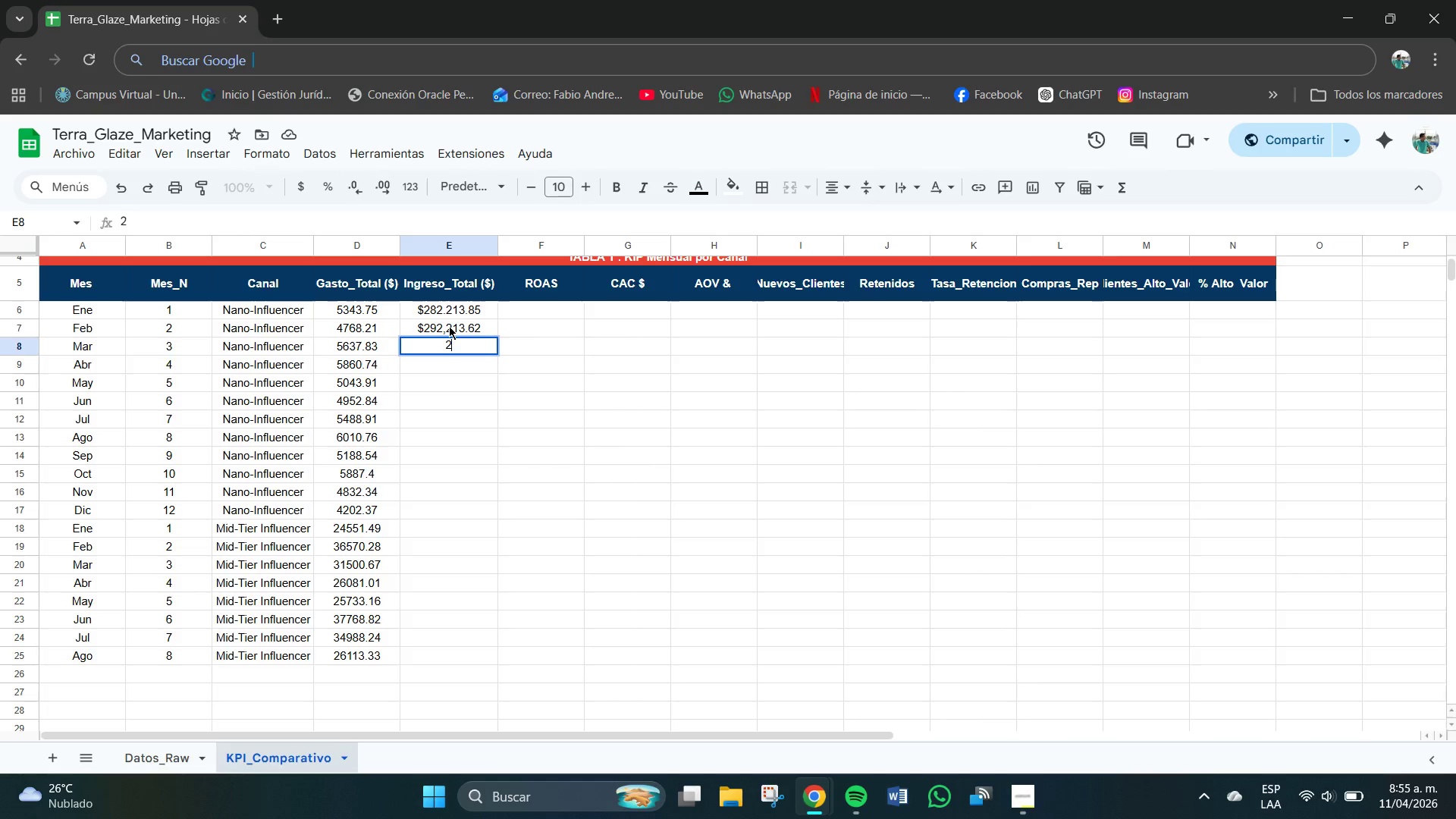 
key(Numpad9)
 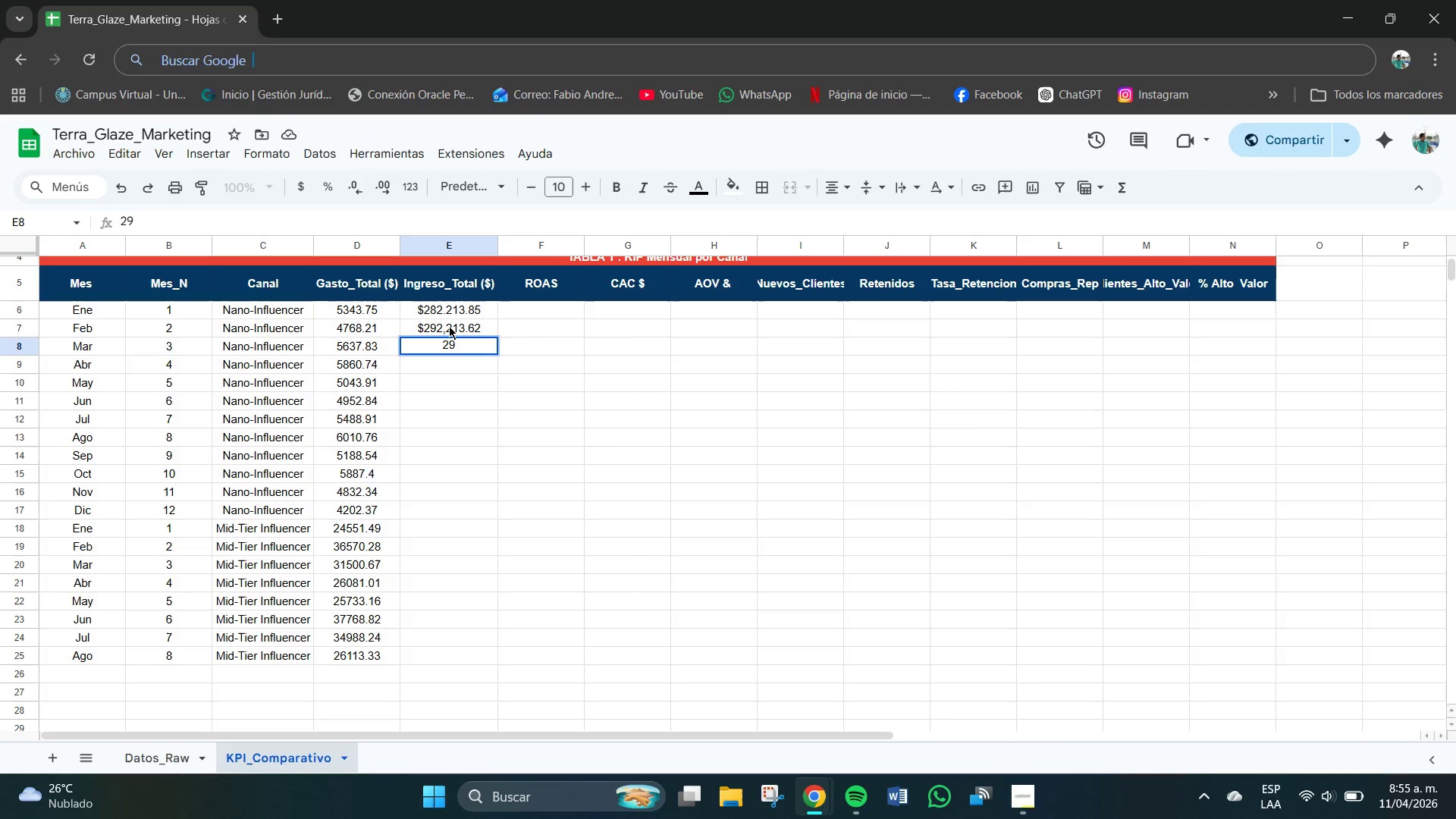 
key(Numpad3)
 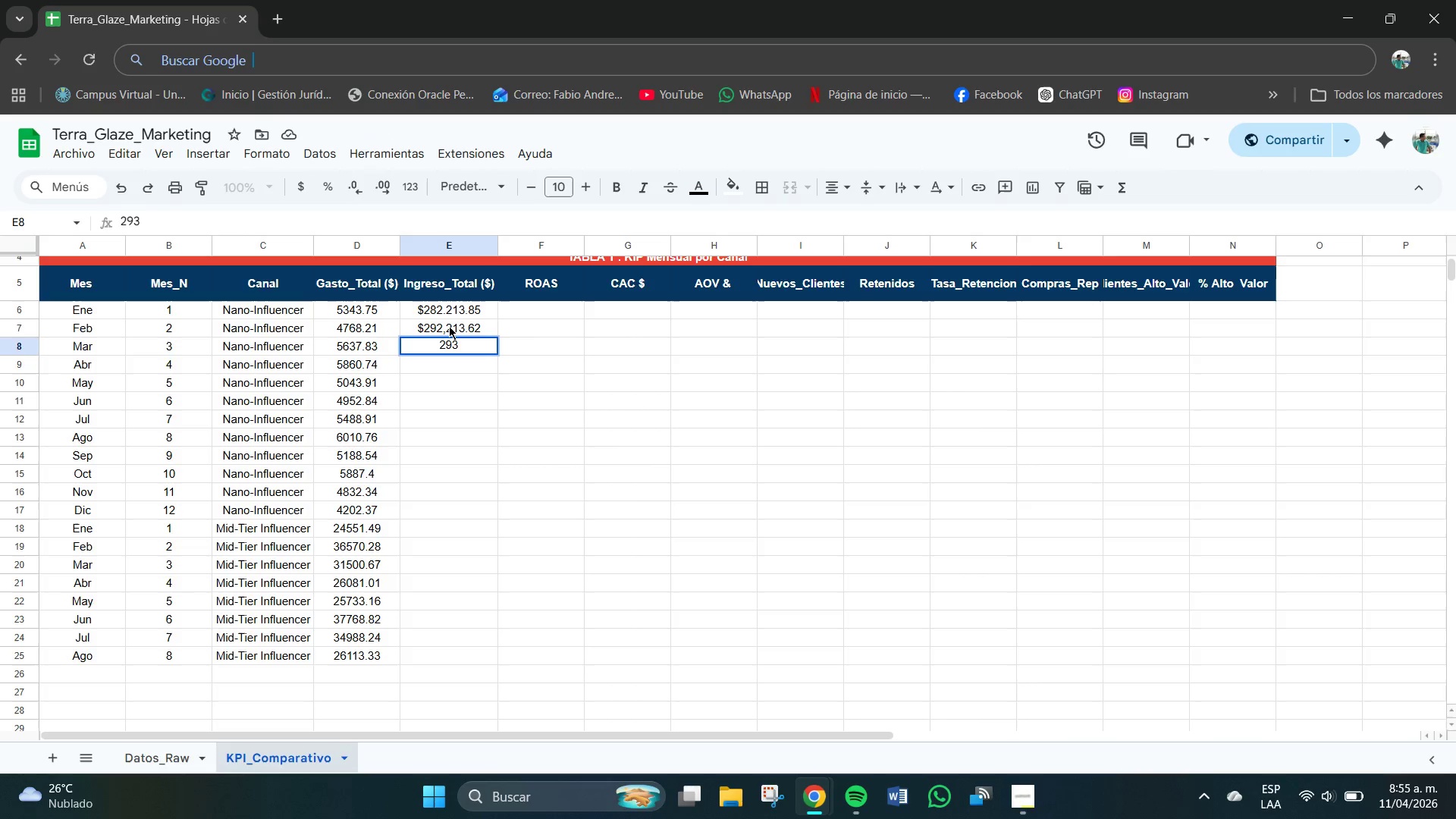 
key(Numpad2)
 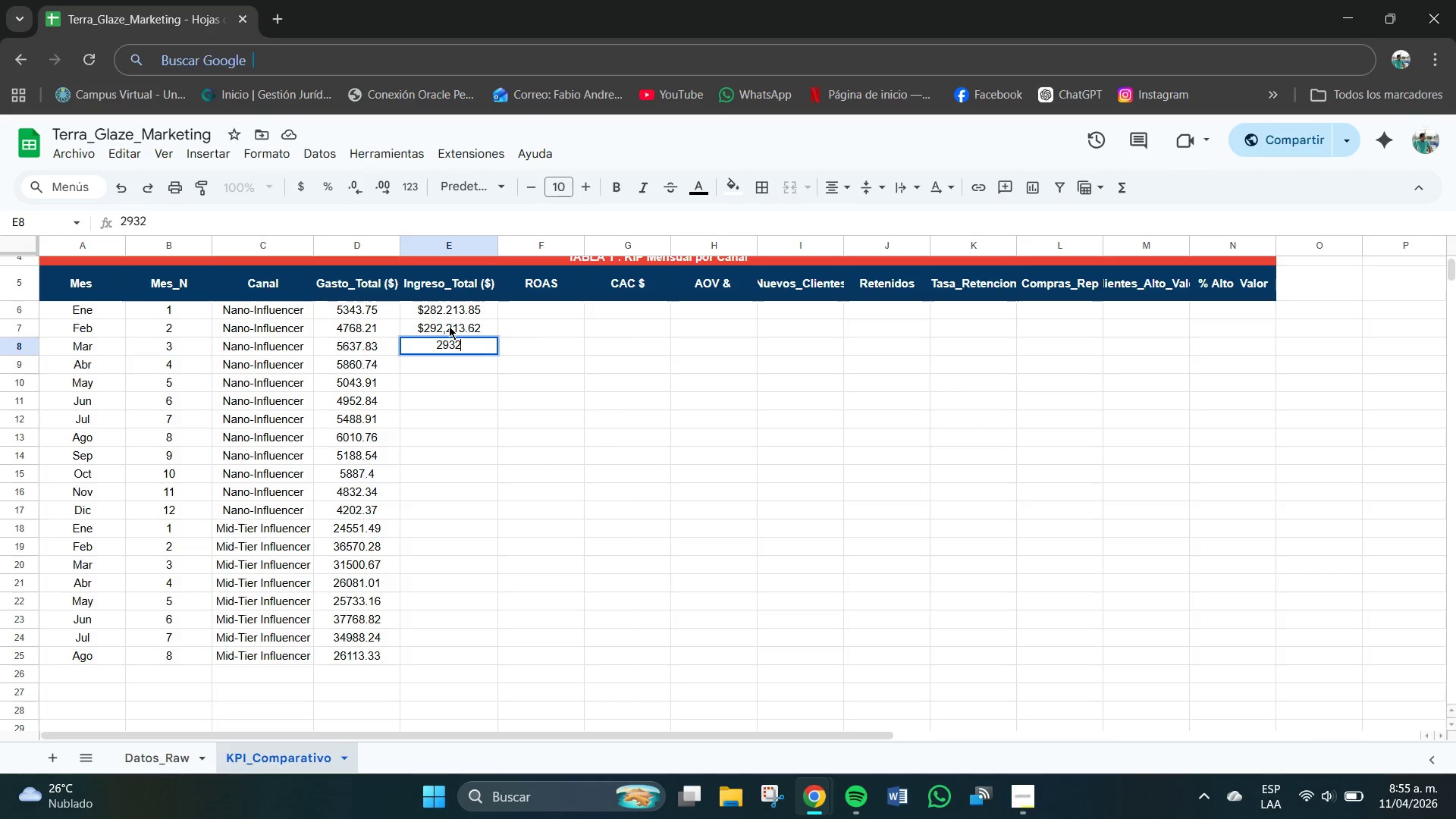 
key(Numpad4)
 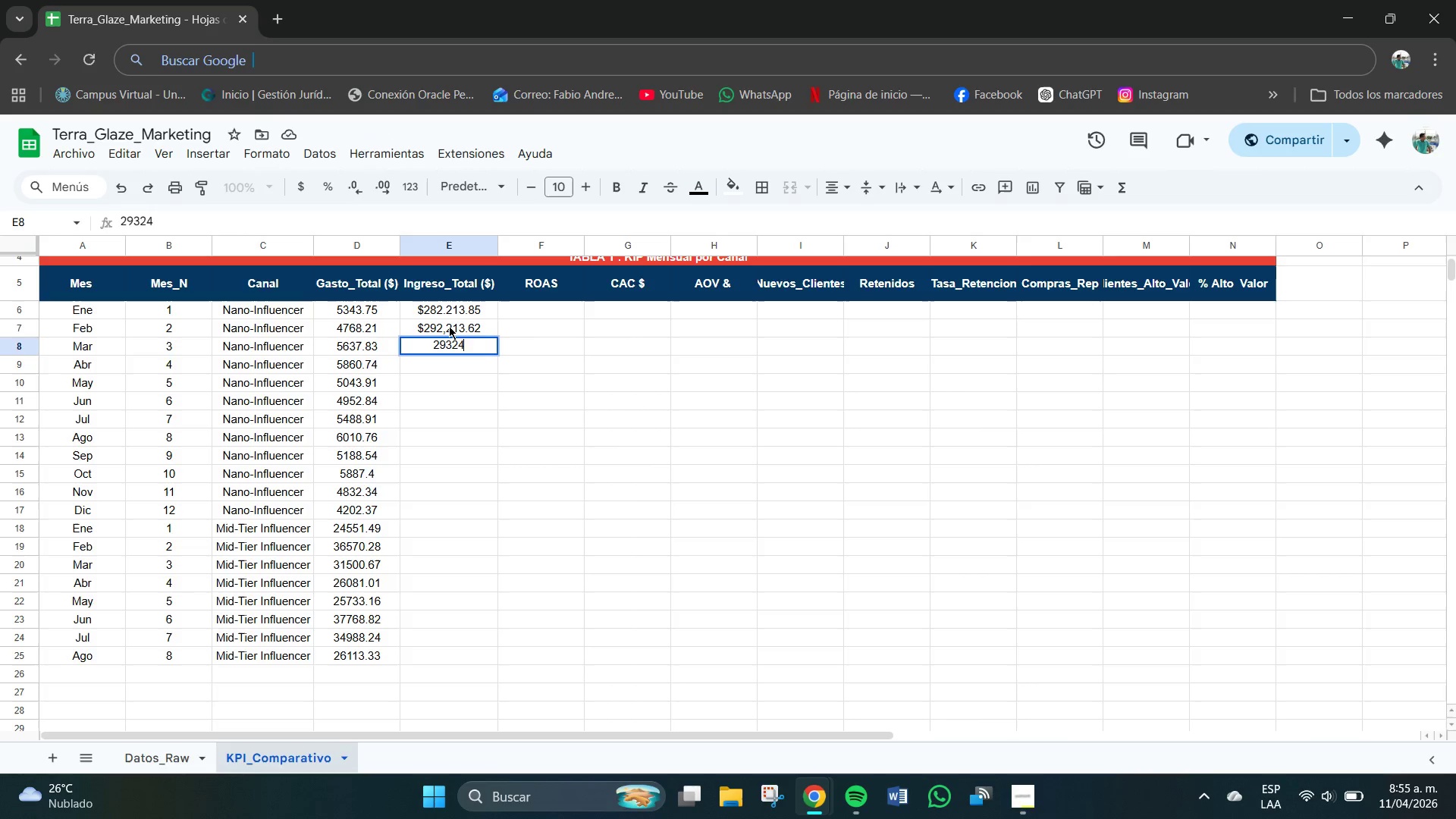 
key(Numpad8)
 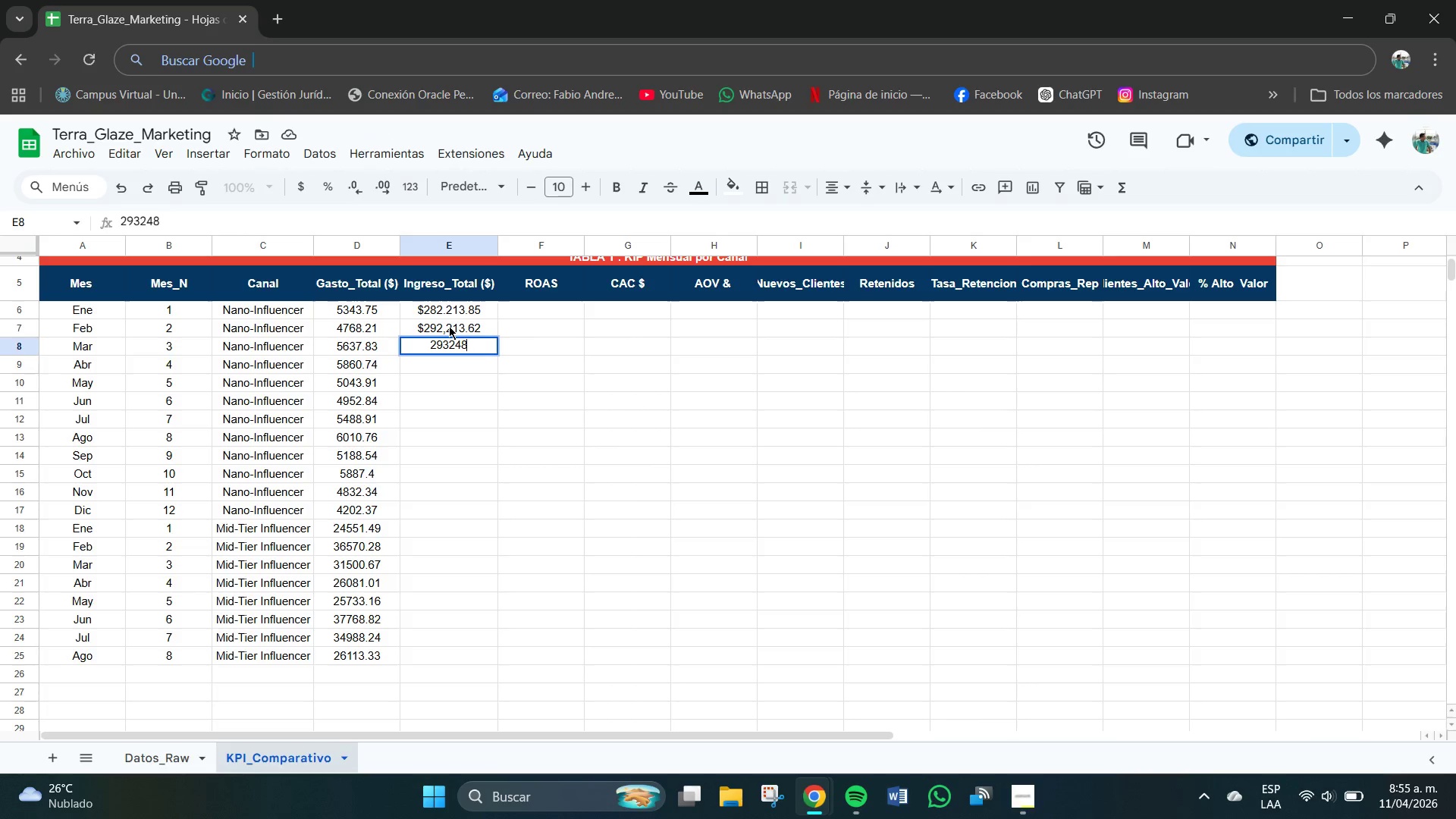 
key(NumpadDecimal)
 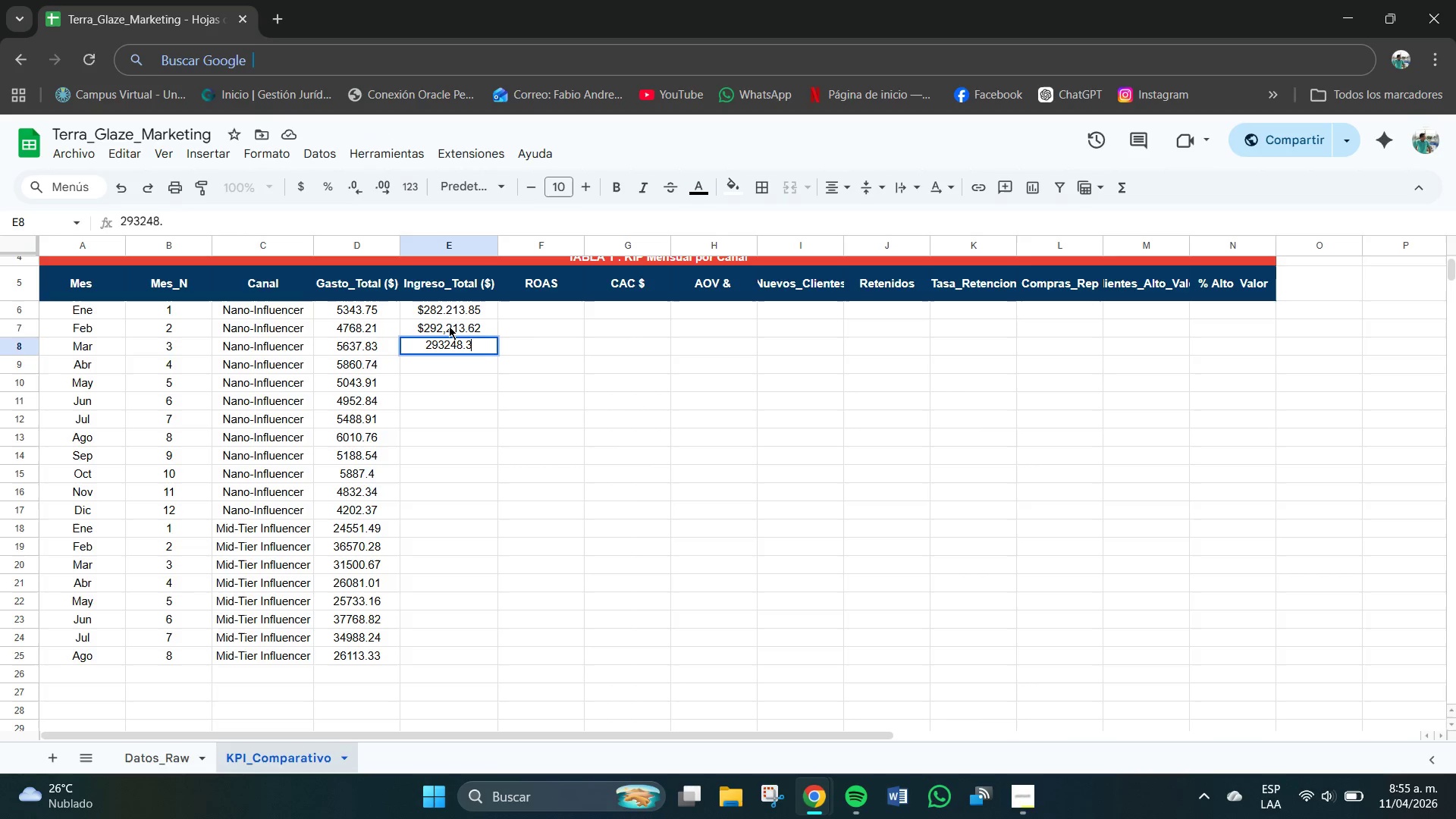 
key(Numpad3)
 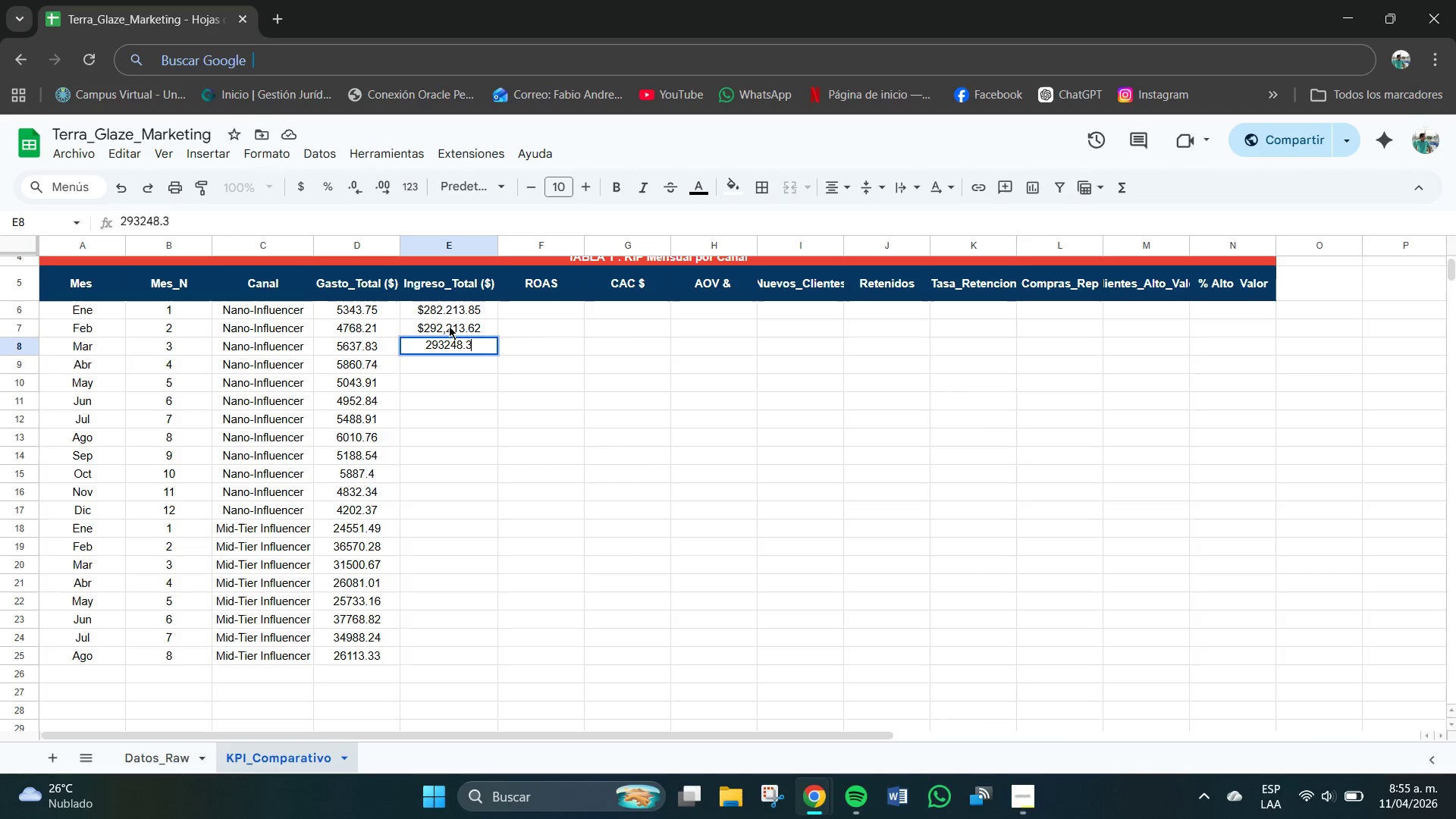 
key(Numpad1)
 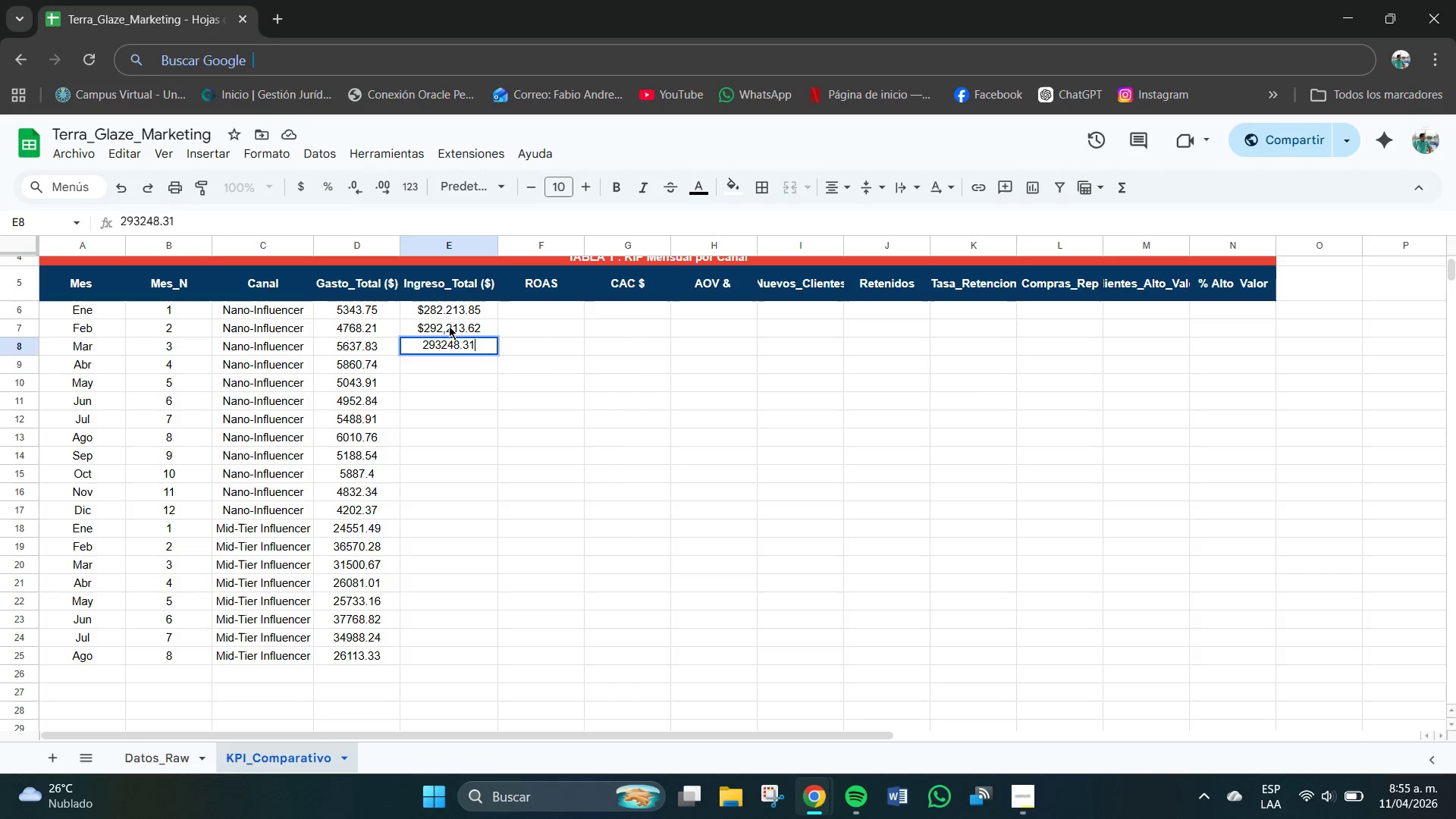 
key(NumpadEnter)
 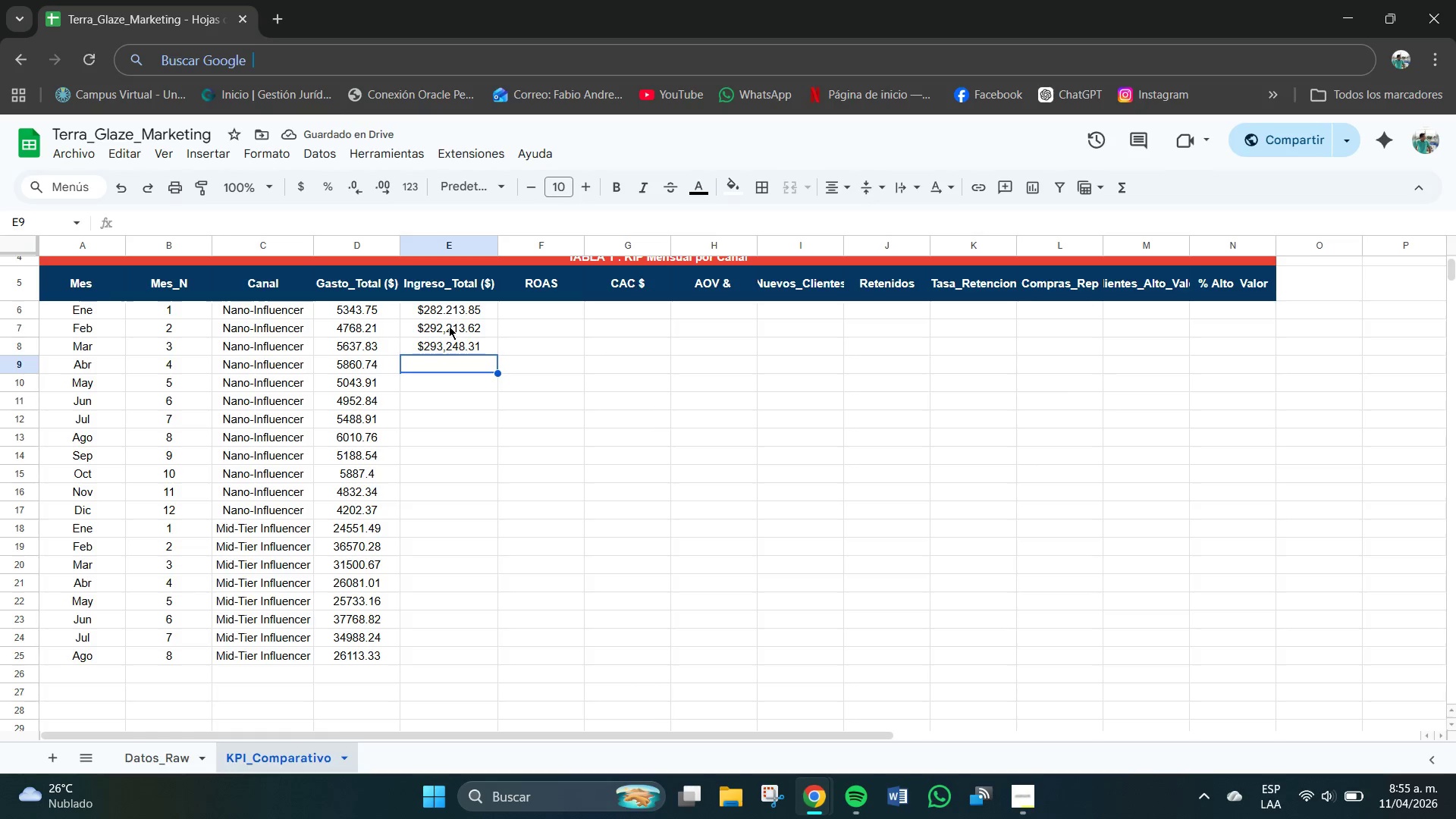 
key(Numpad3)
 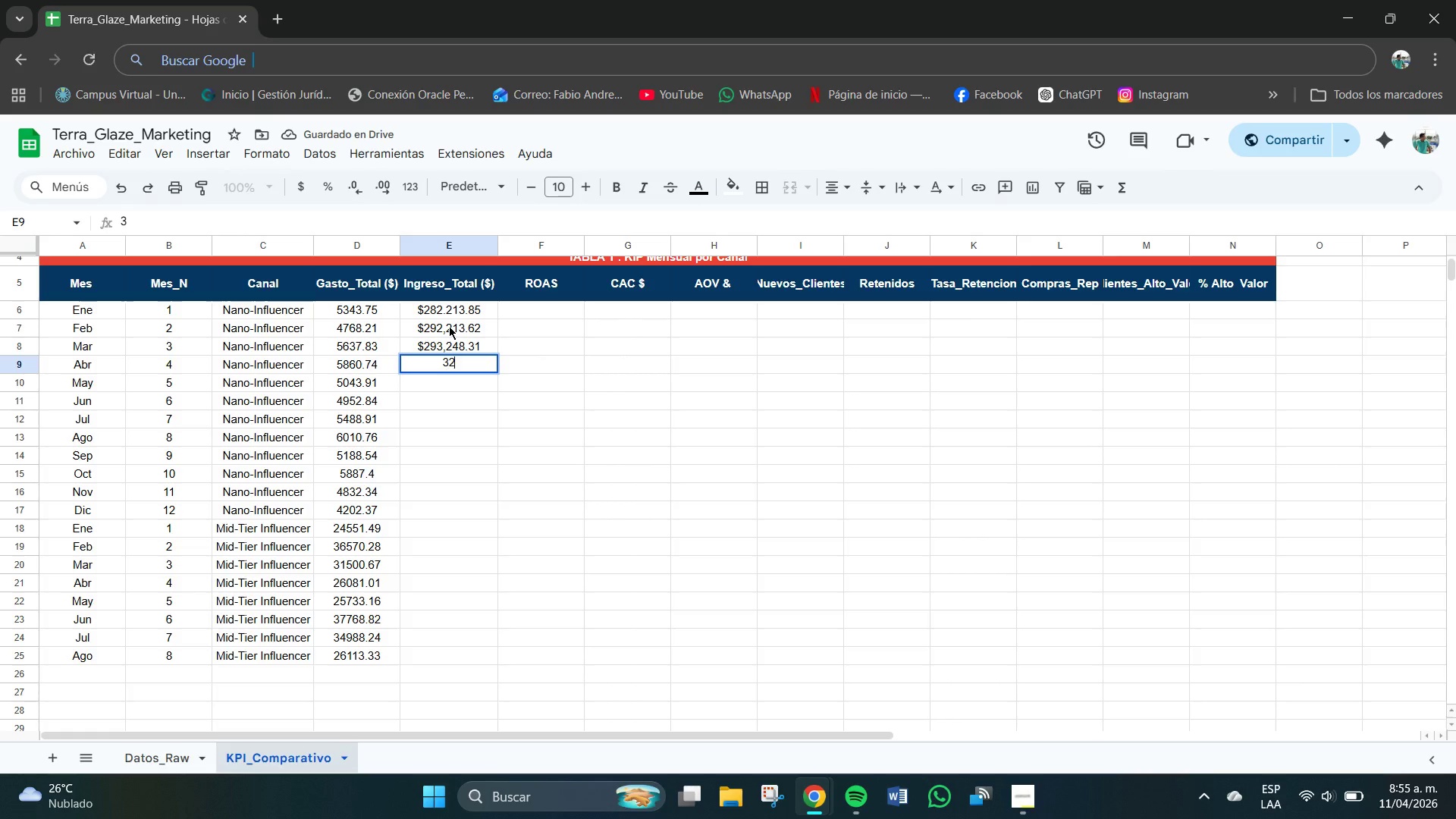 
key(Numpad2)
 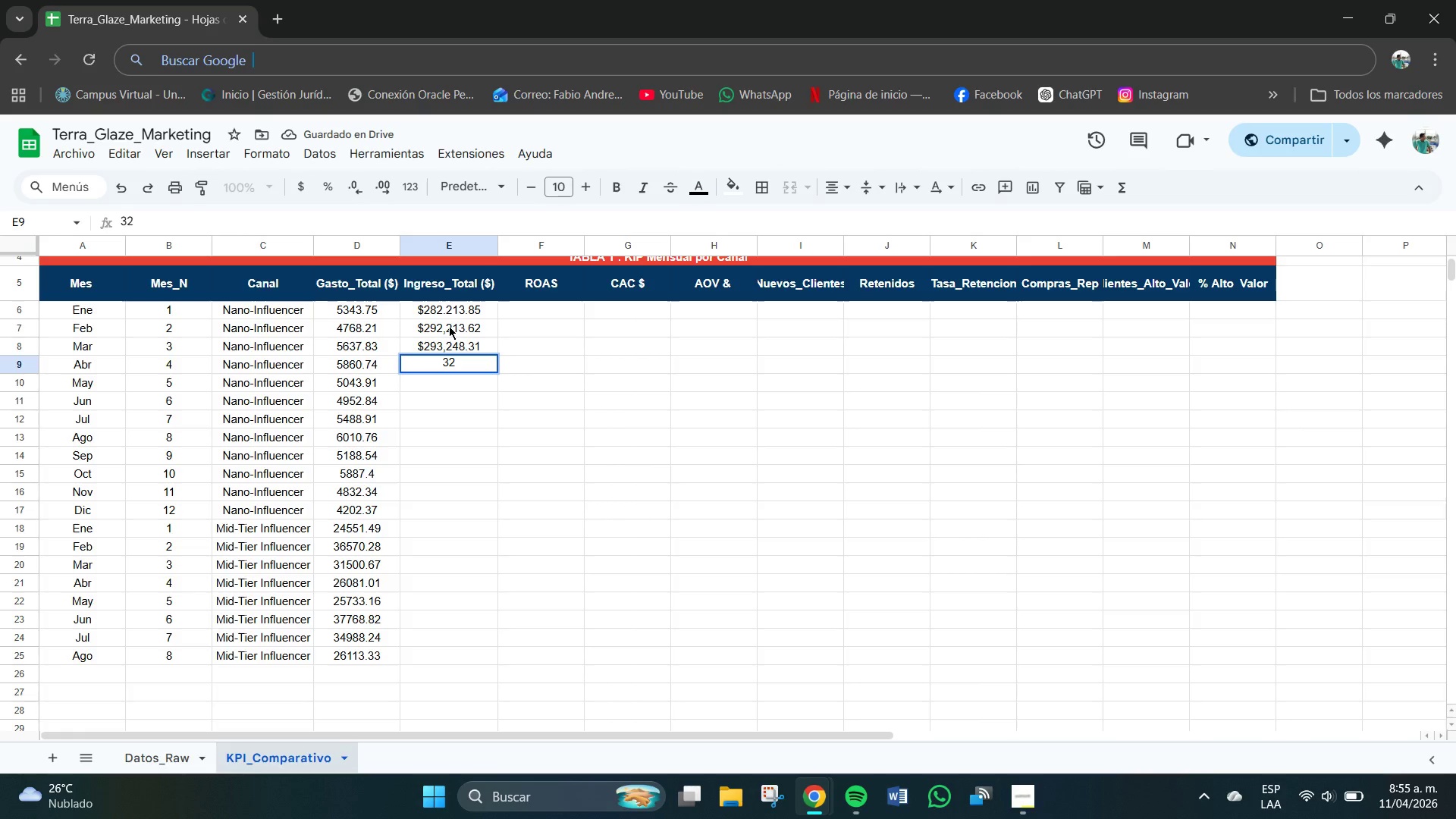 
key(Numpad6)
 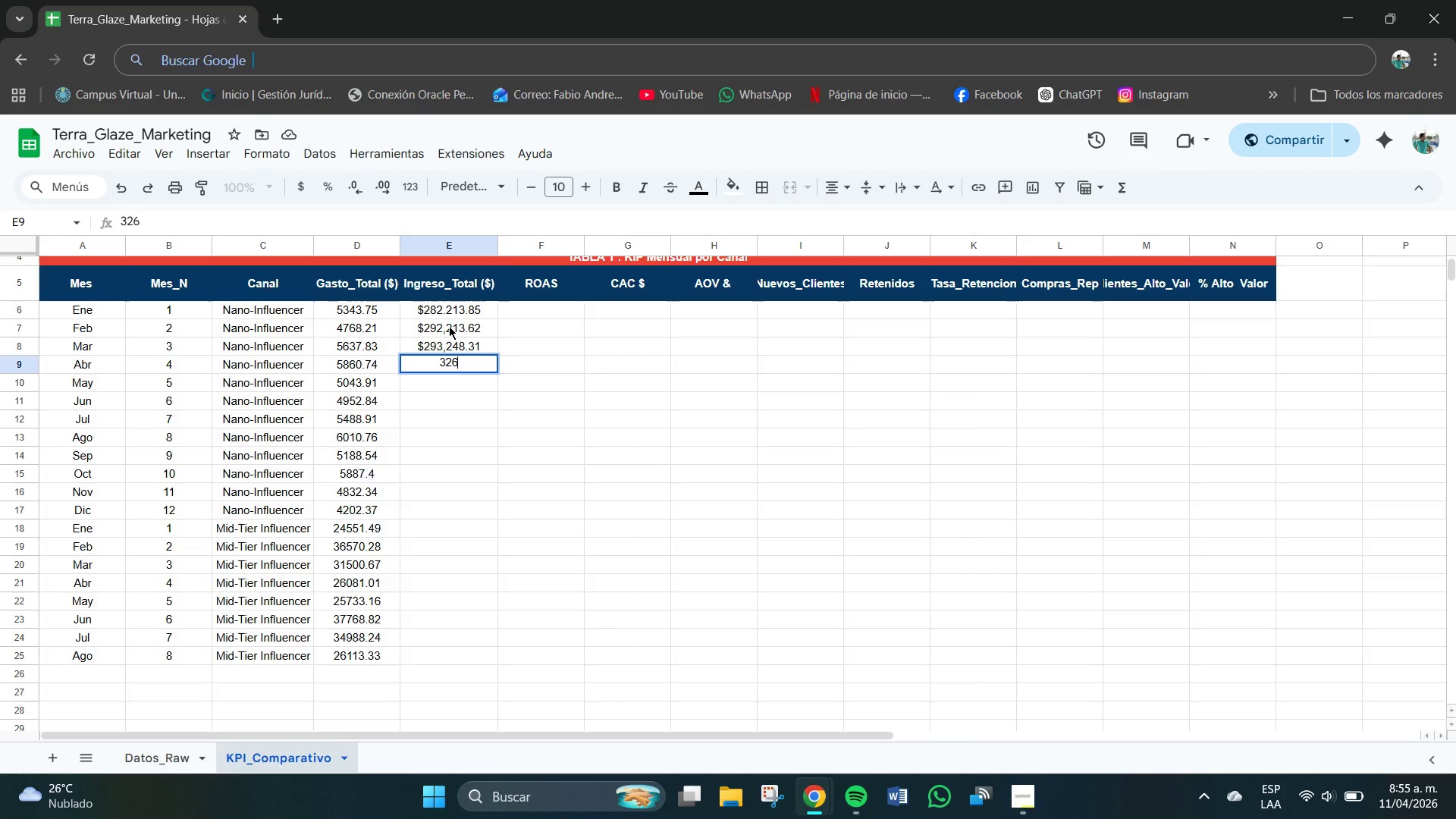 
key(Numpad6)
 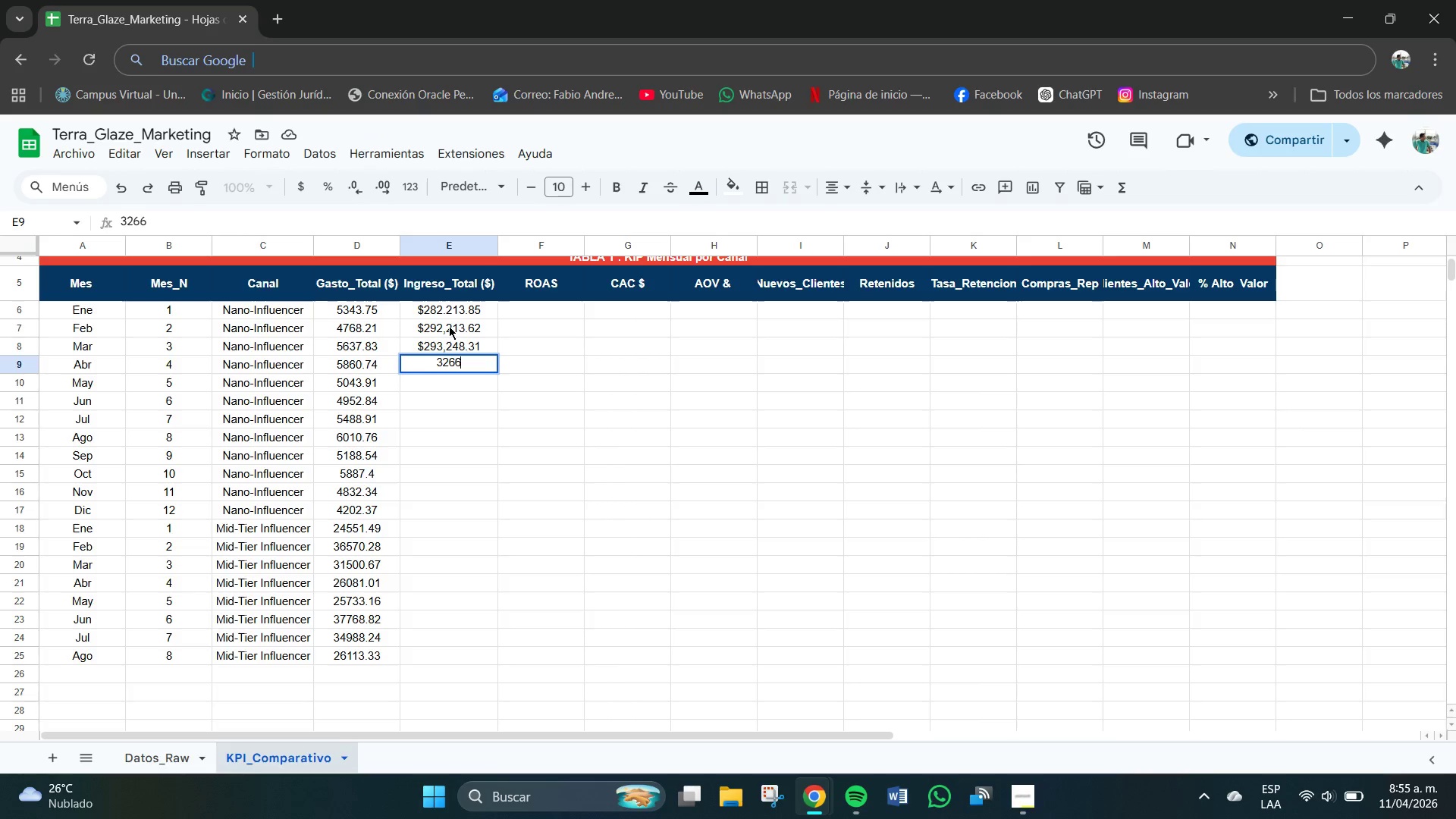 
key(Numpad3)
 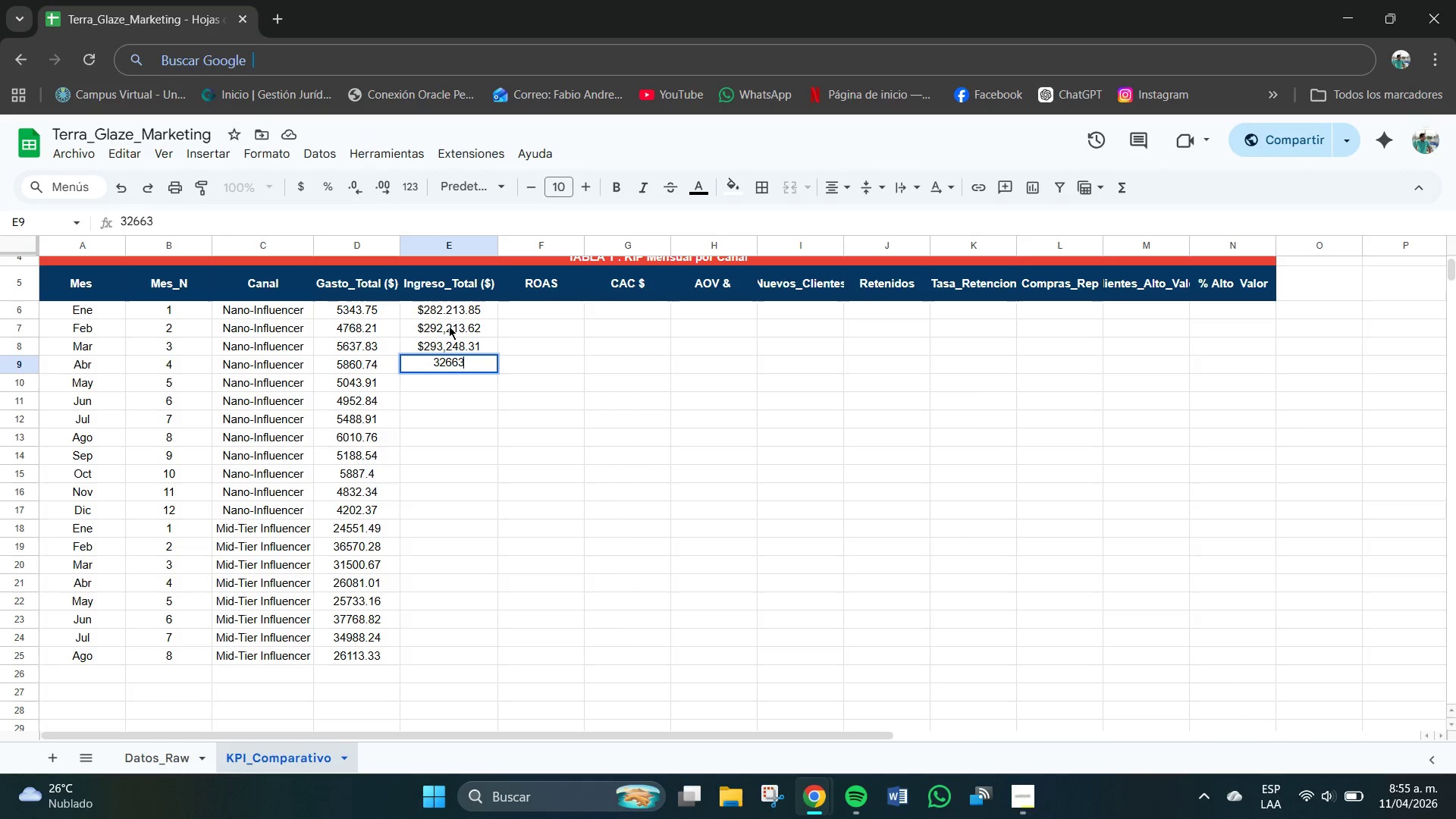 
key(Numpad6)
 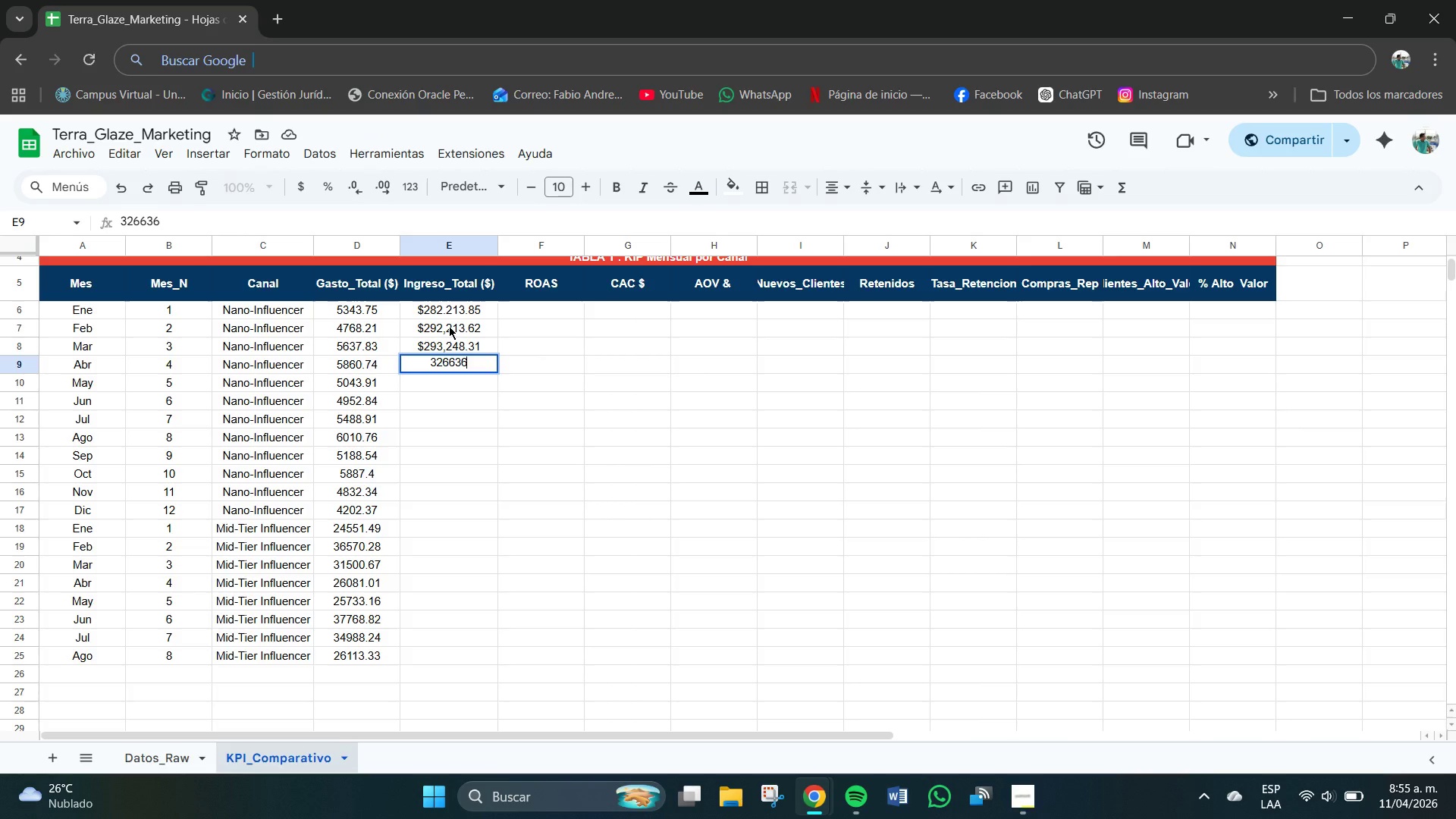 
key(NumpadDecimal)
 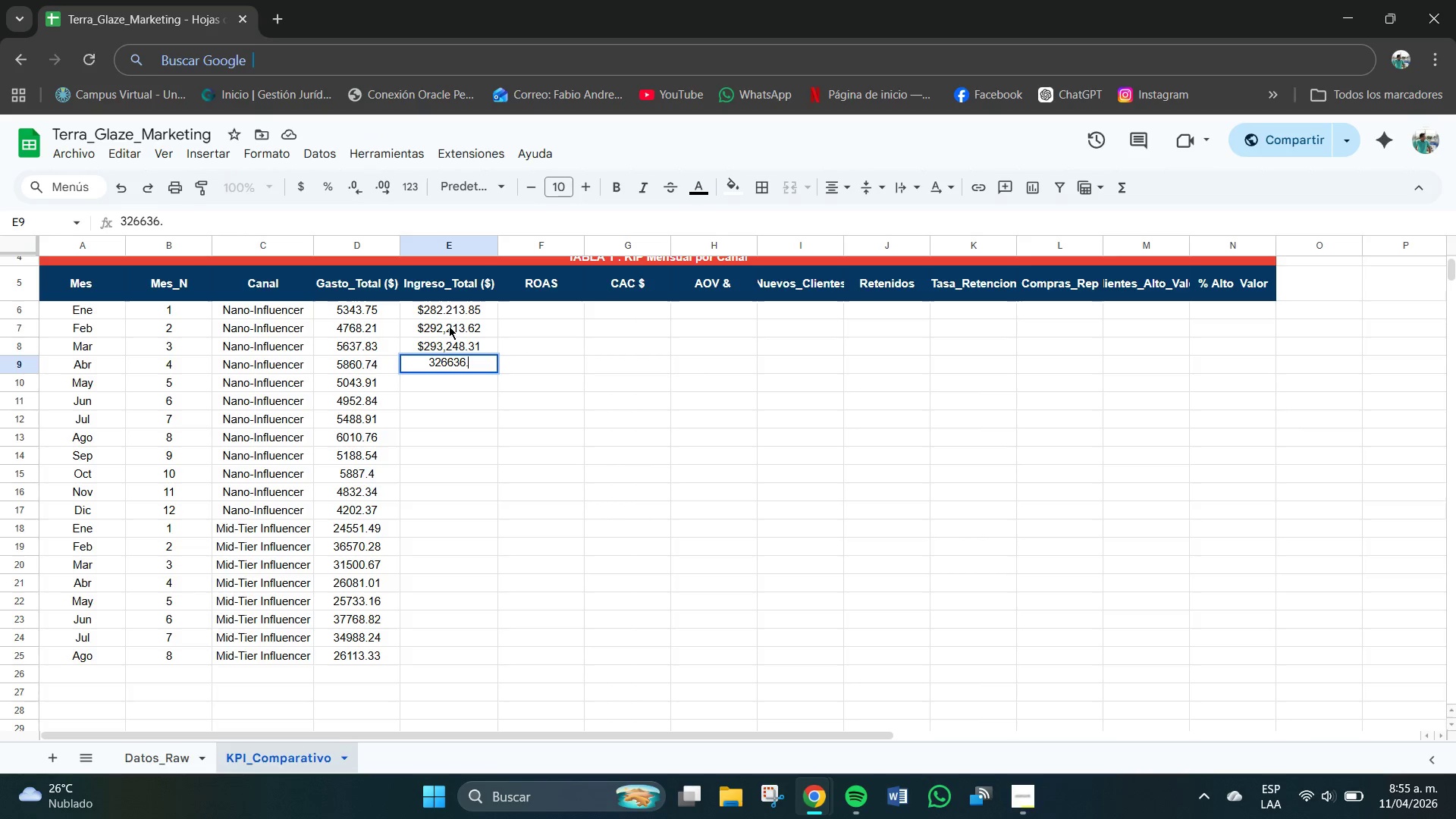 
key(Numpad2)
 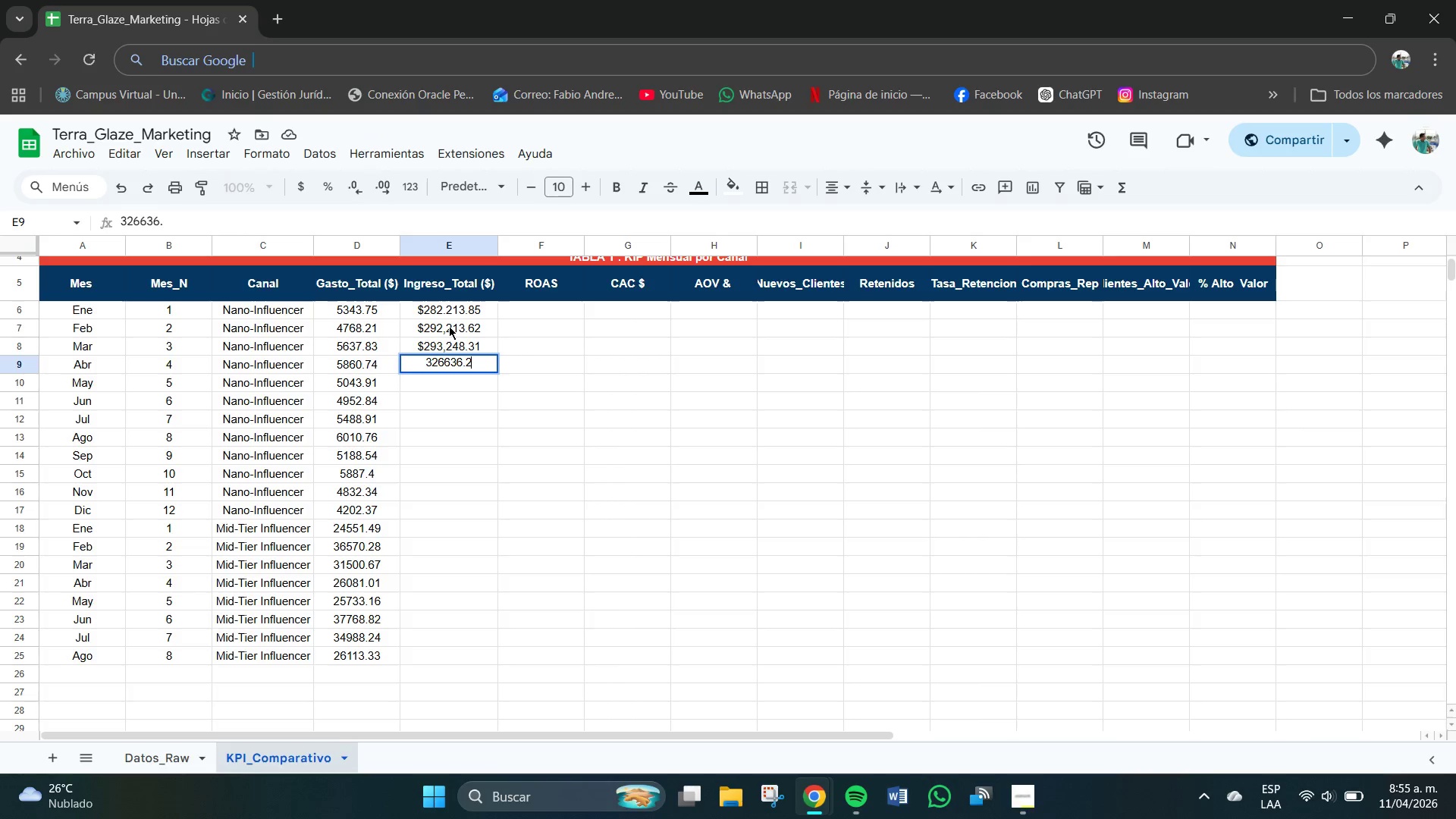 
key(Numpad2)
 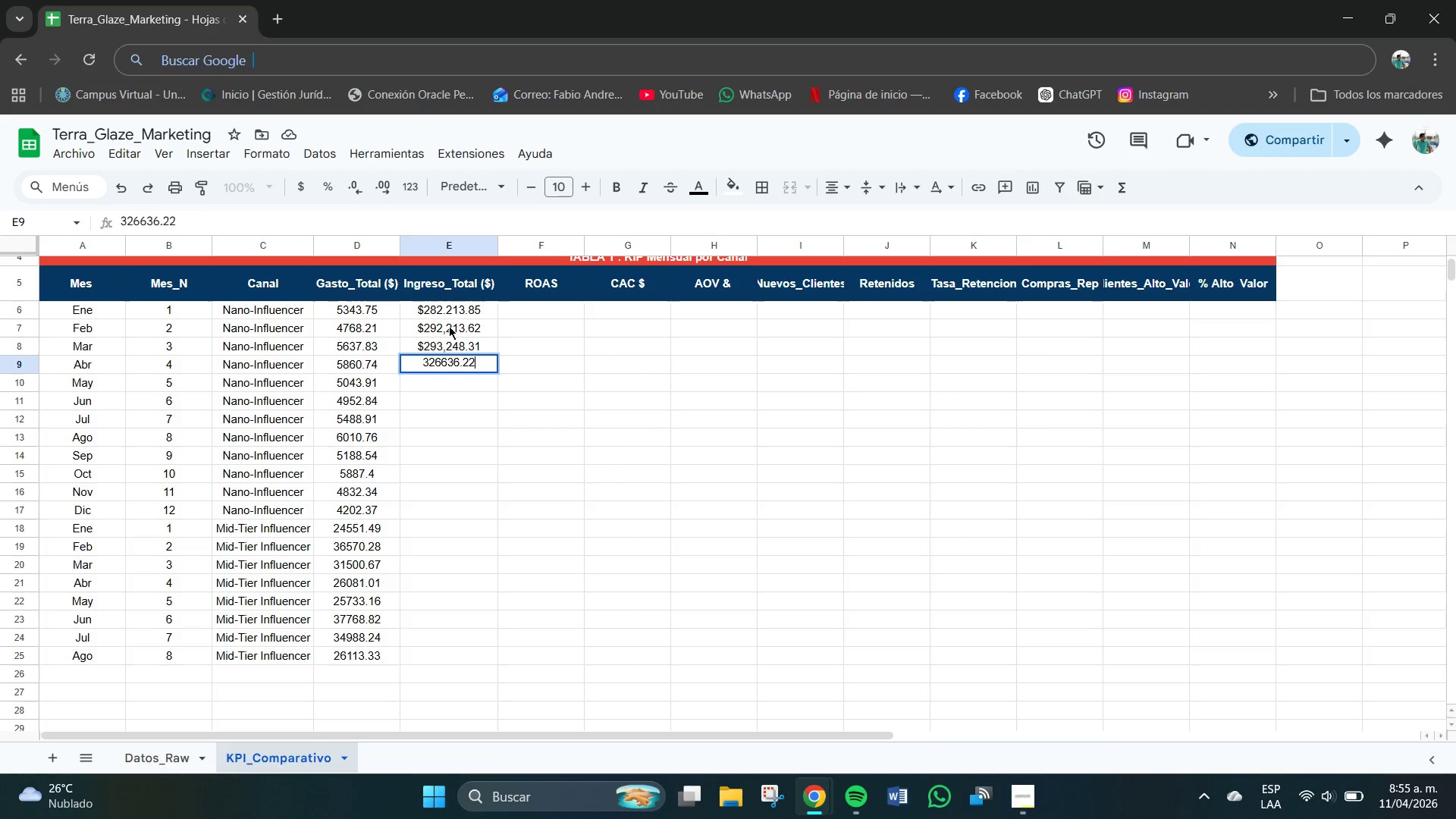 
key(NumpadEnter)
 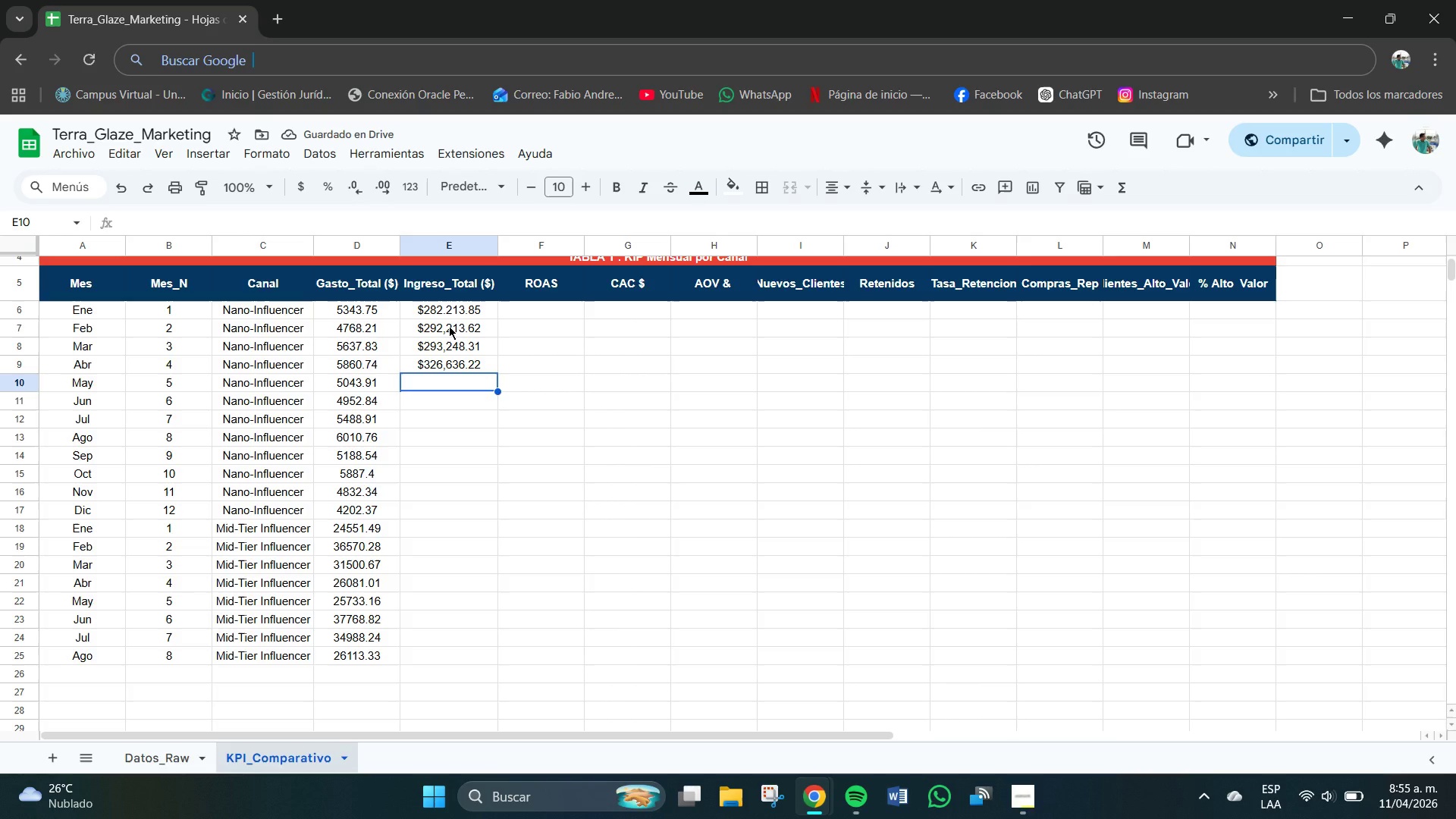 
key(Numpad2)
 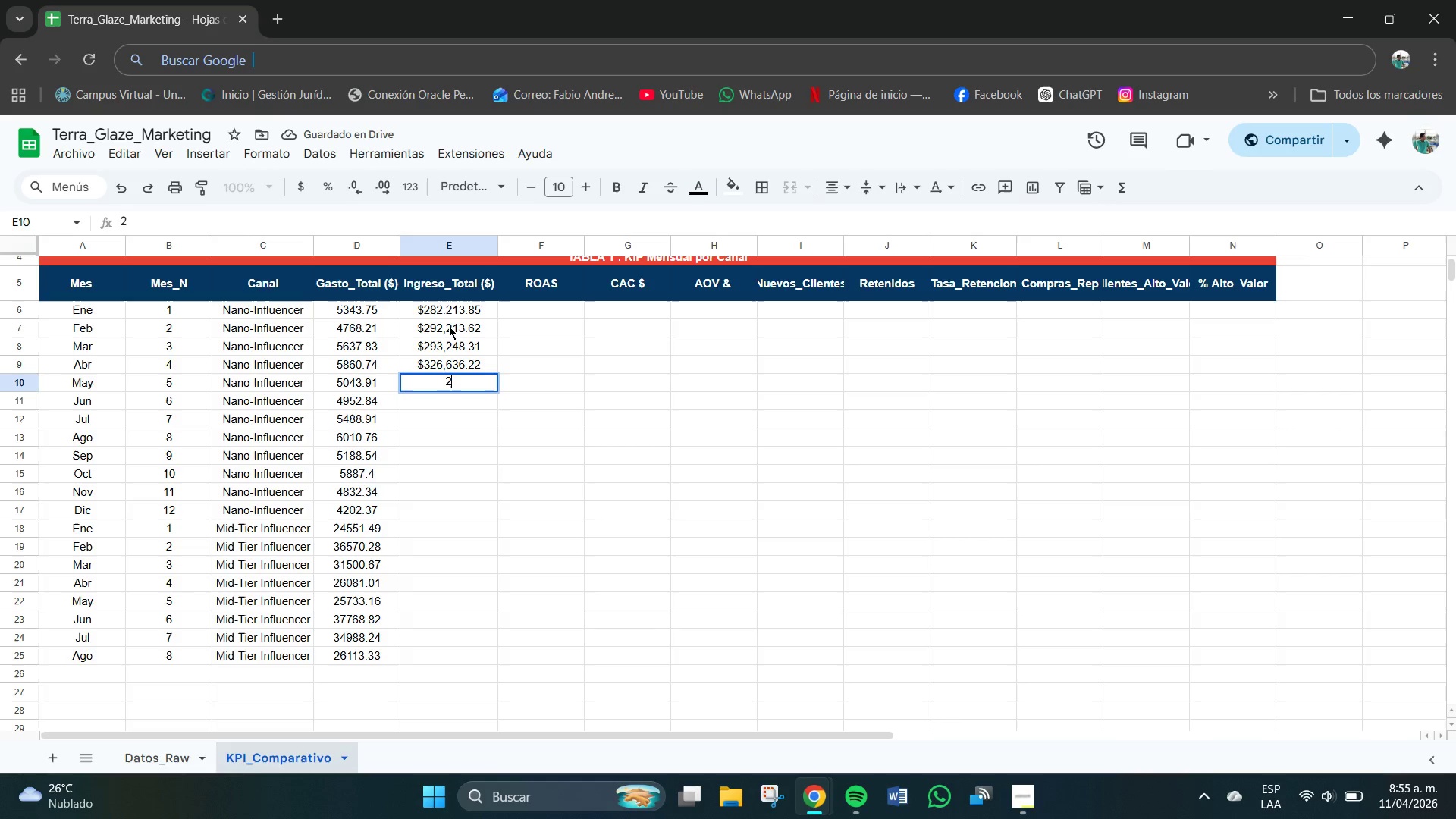 
key(Numpad5)
 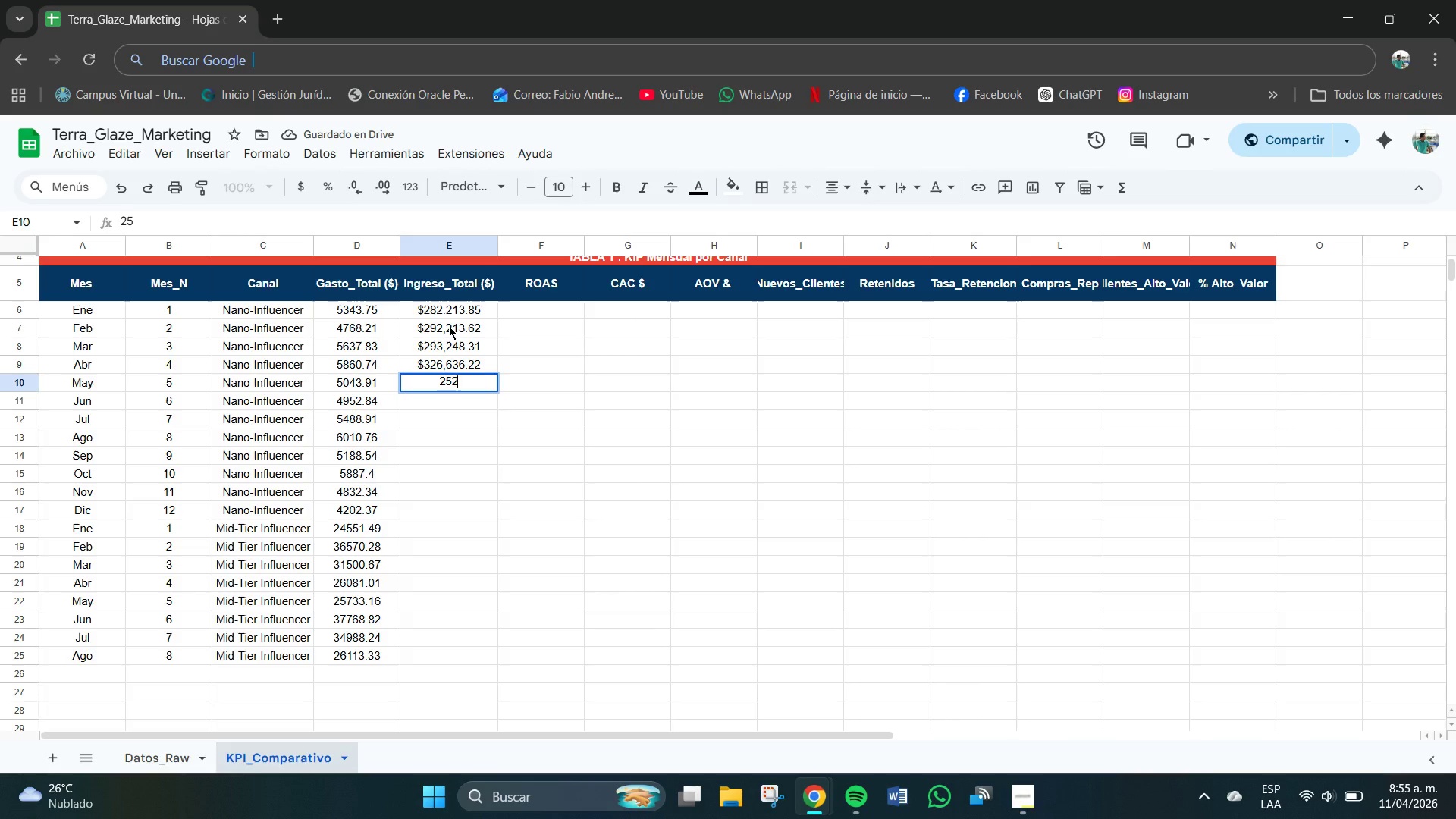 
key(Numpad2)
 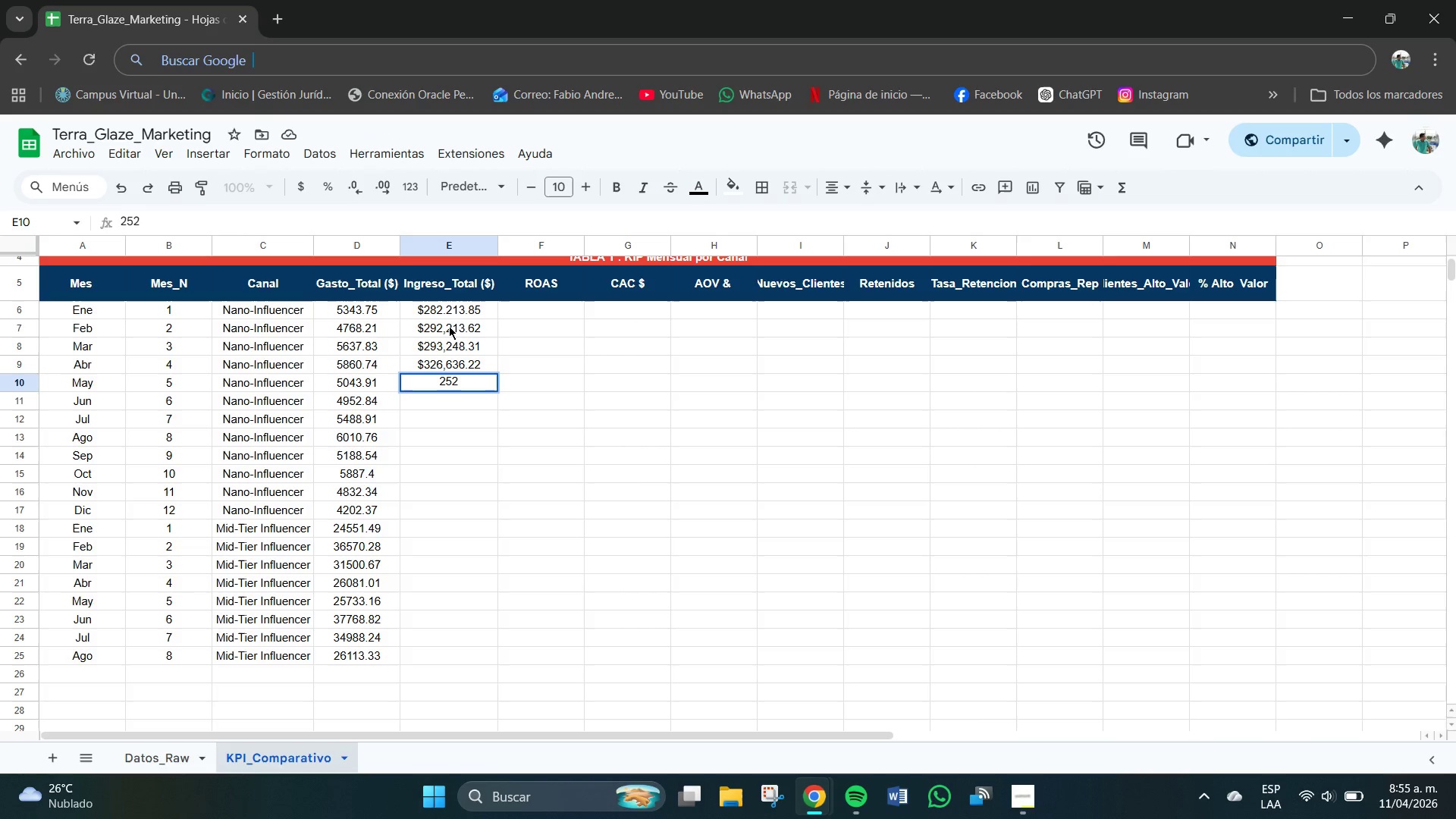 
key(Numpad8)
 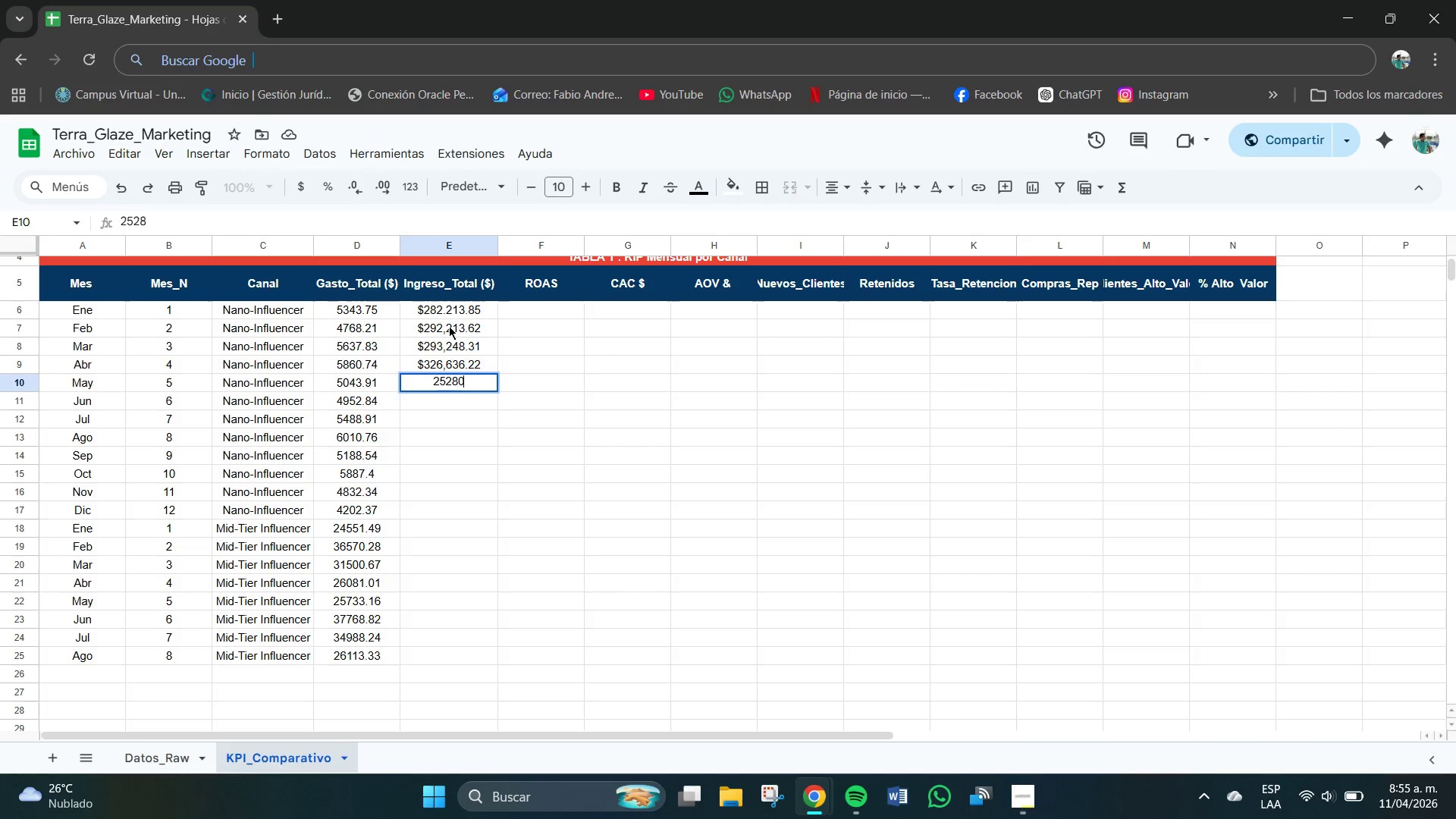 
key(Numpad0)
 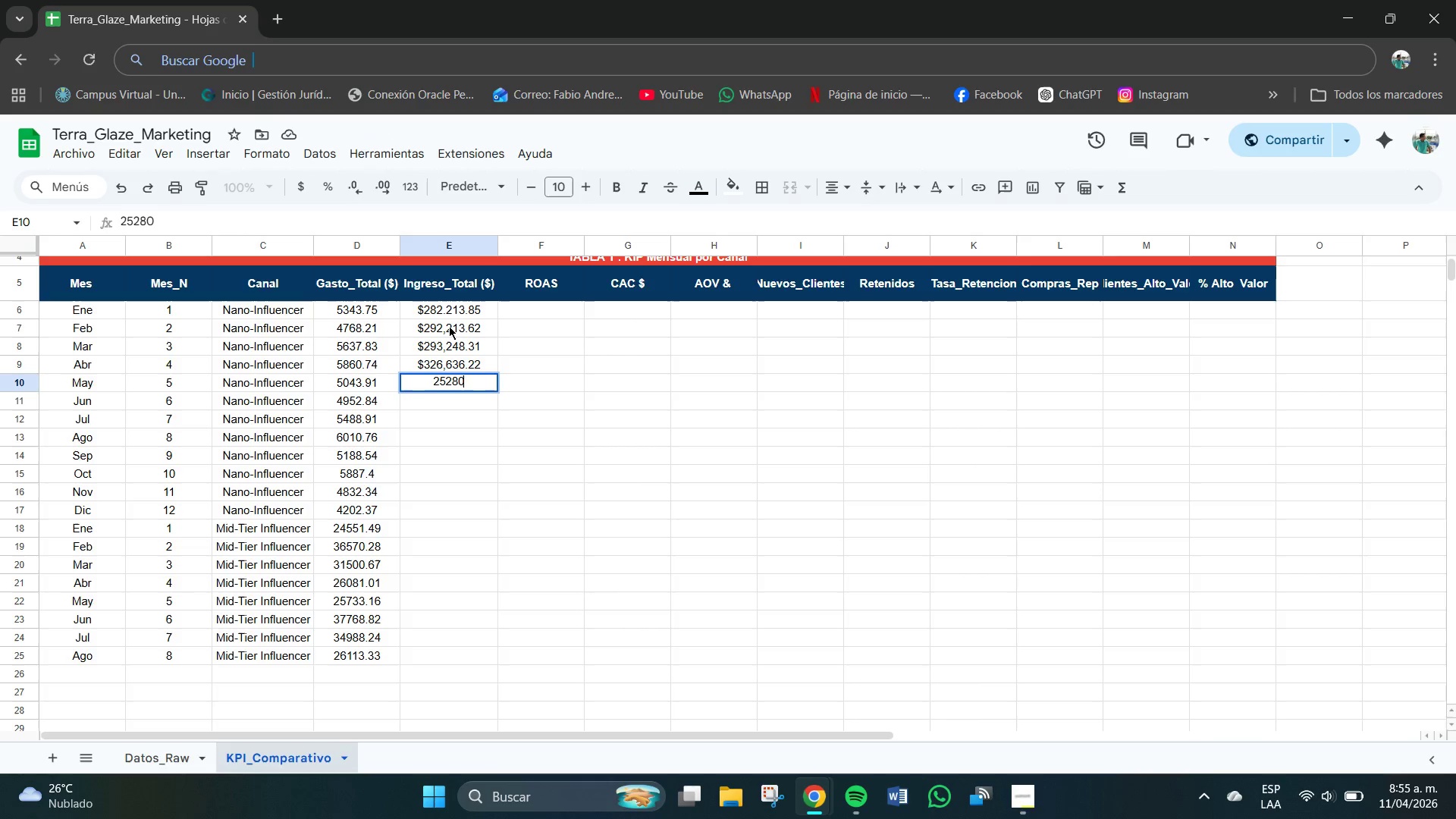 
key(Numpad6)
 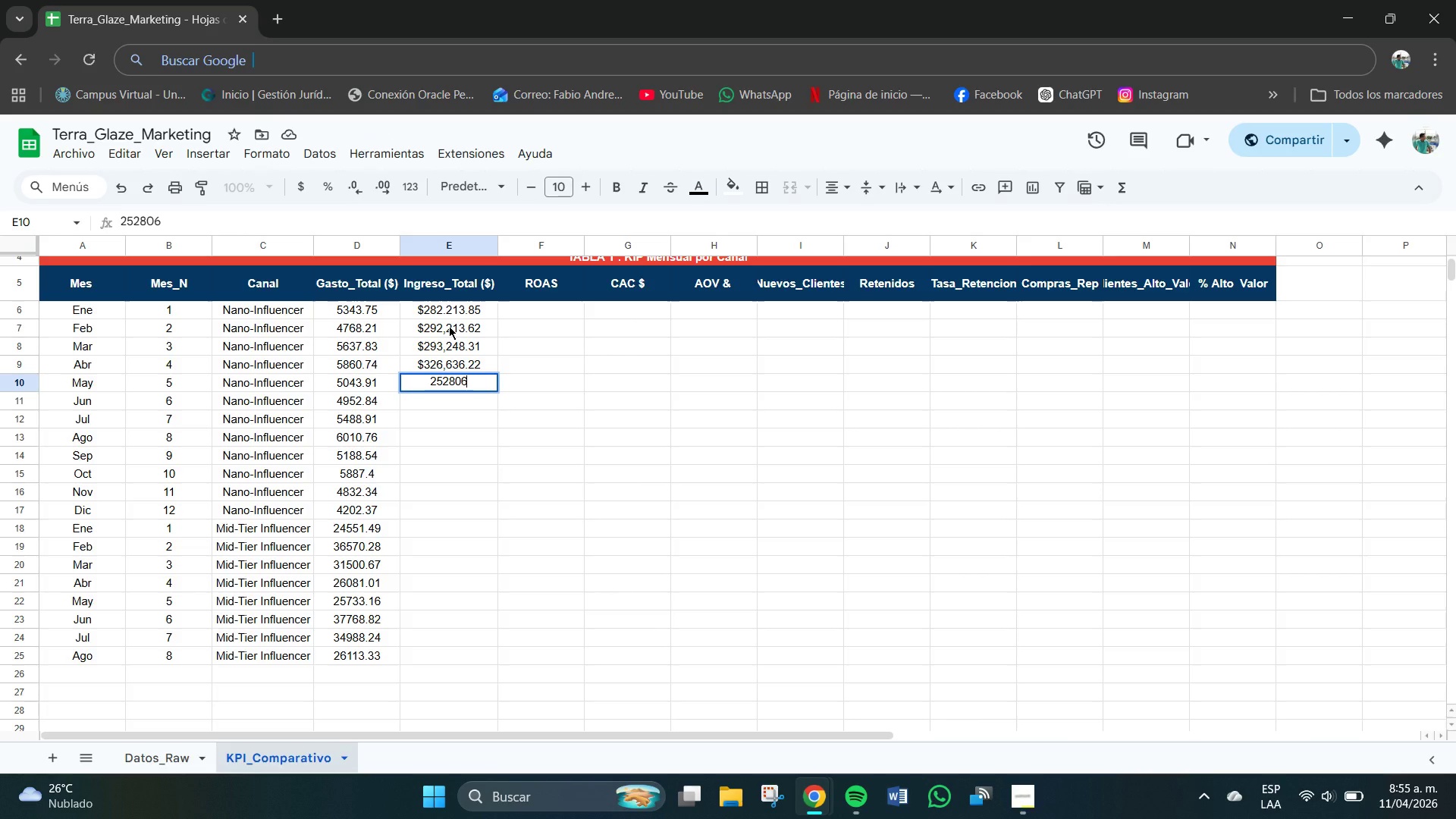 
key(NumpadDecimal)
 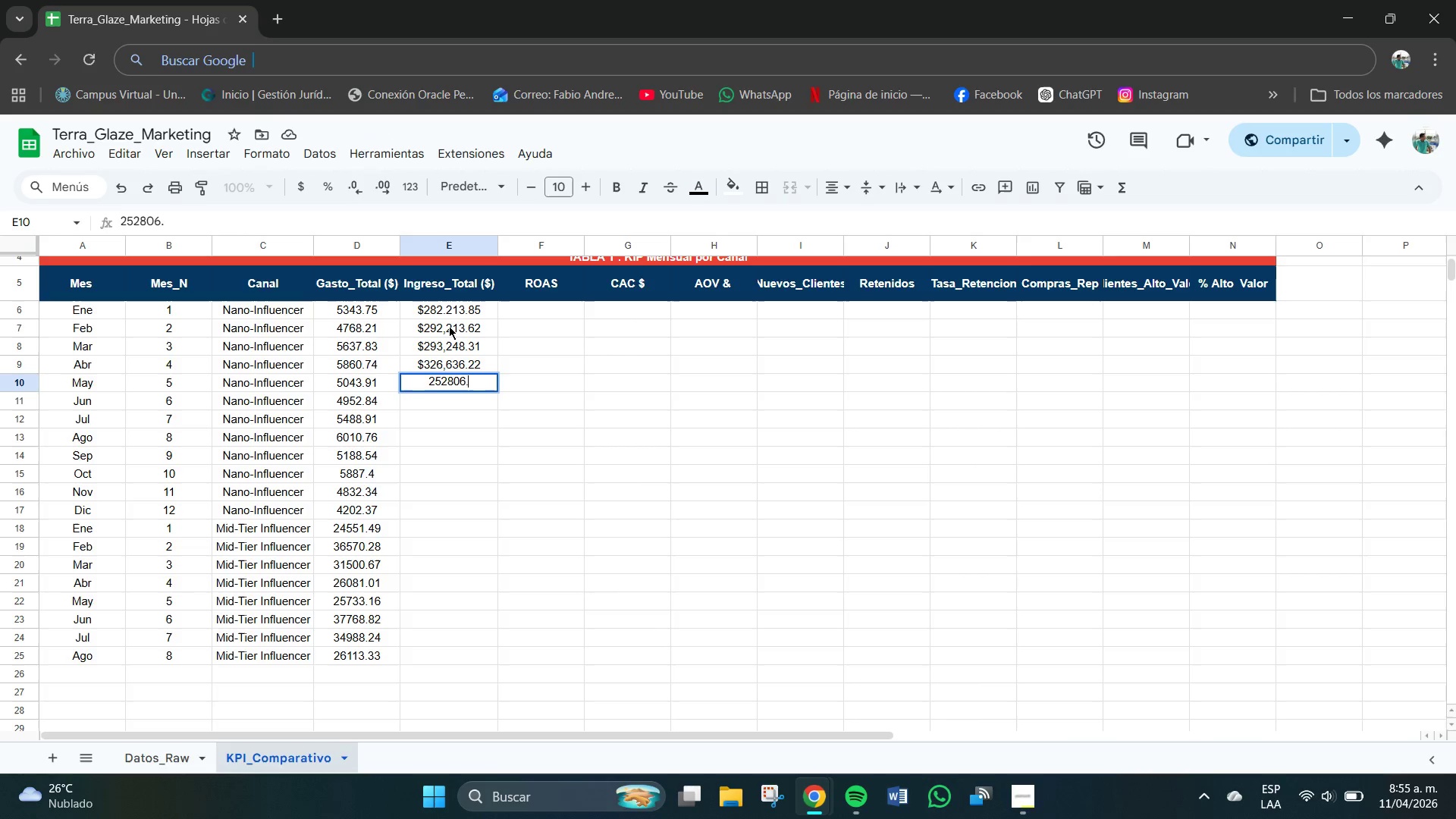 
key(Numpad1)
 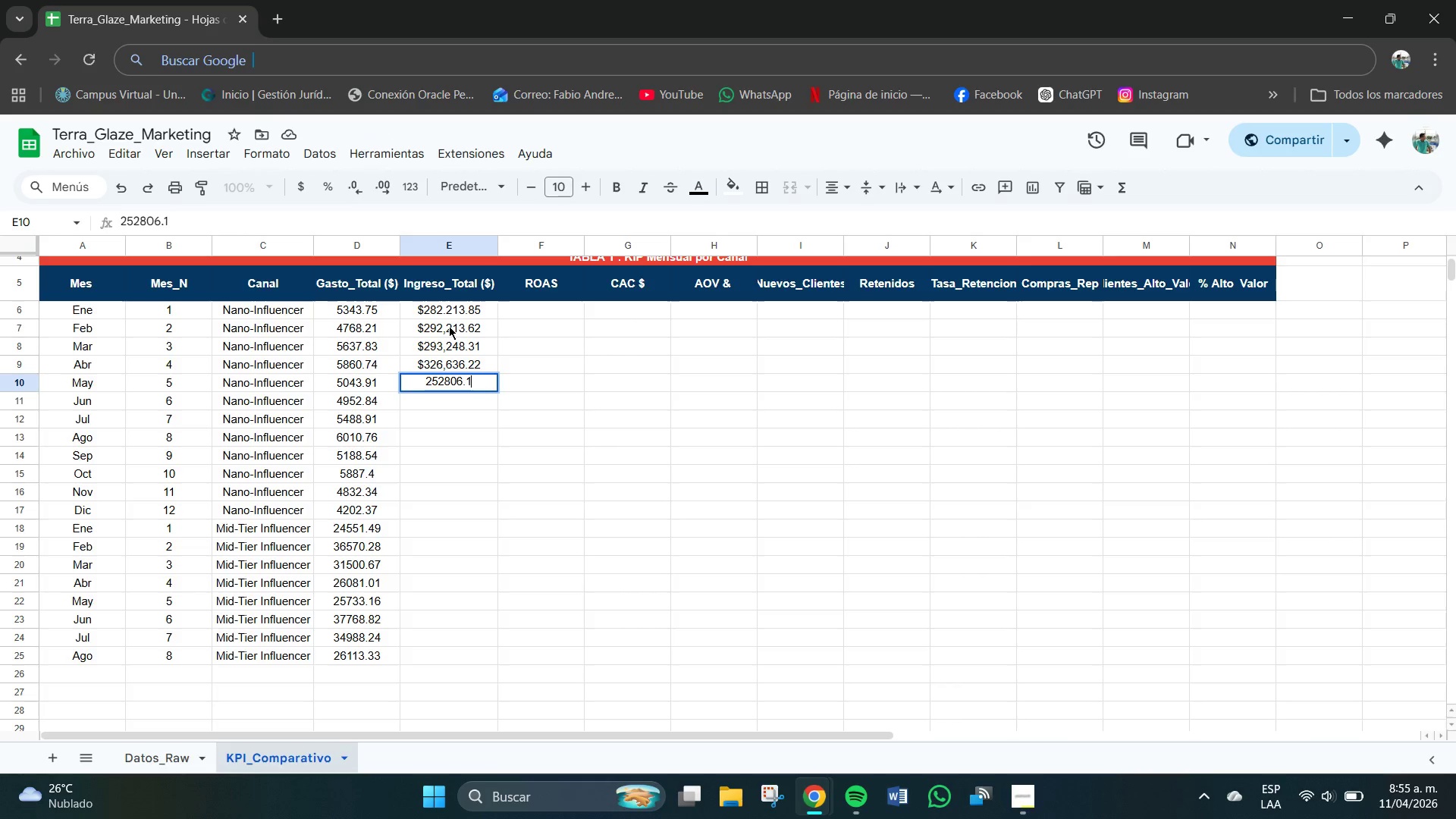 
key(Numpad9)
 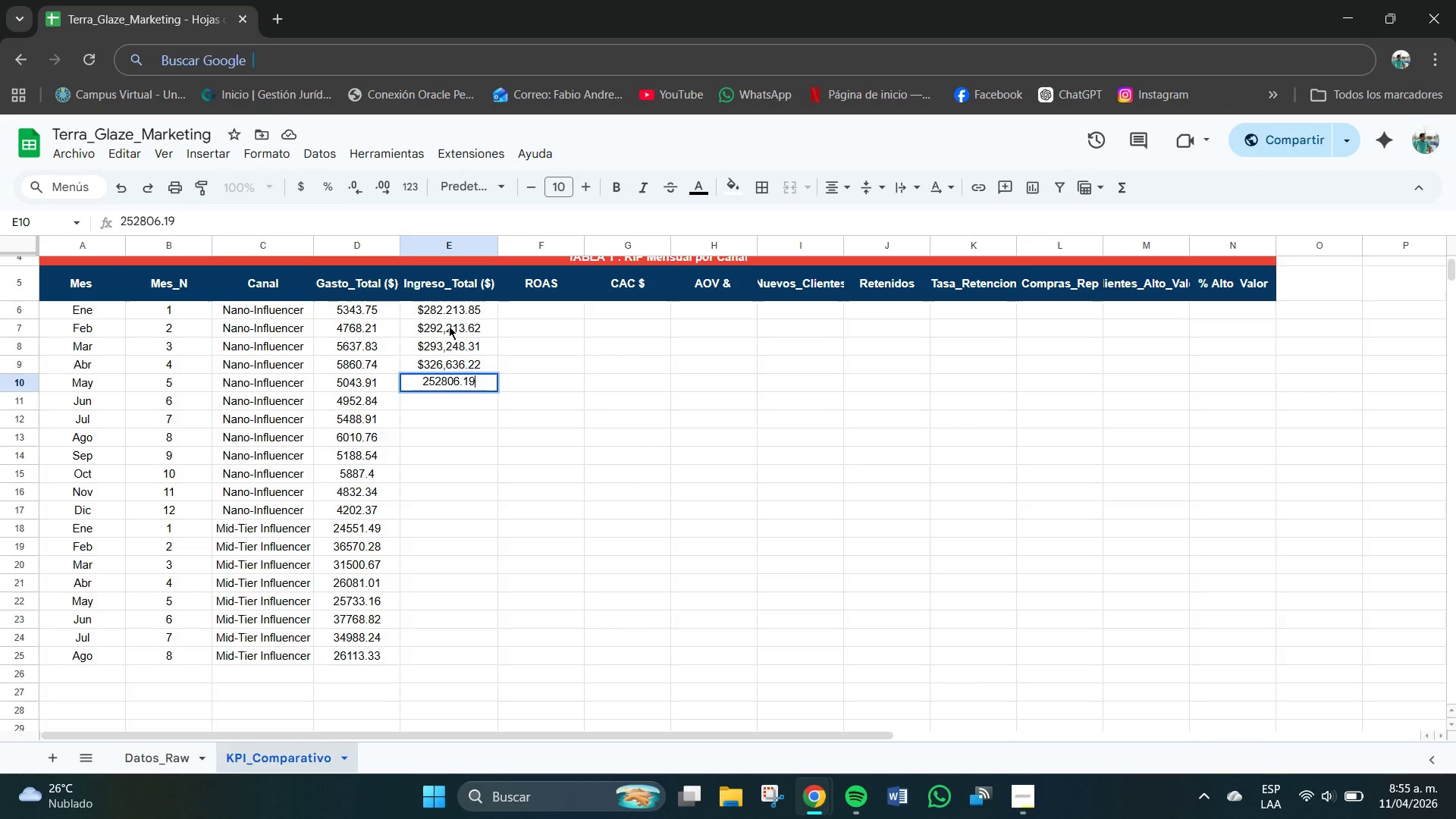 
key(NumpadEnter)
 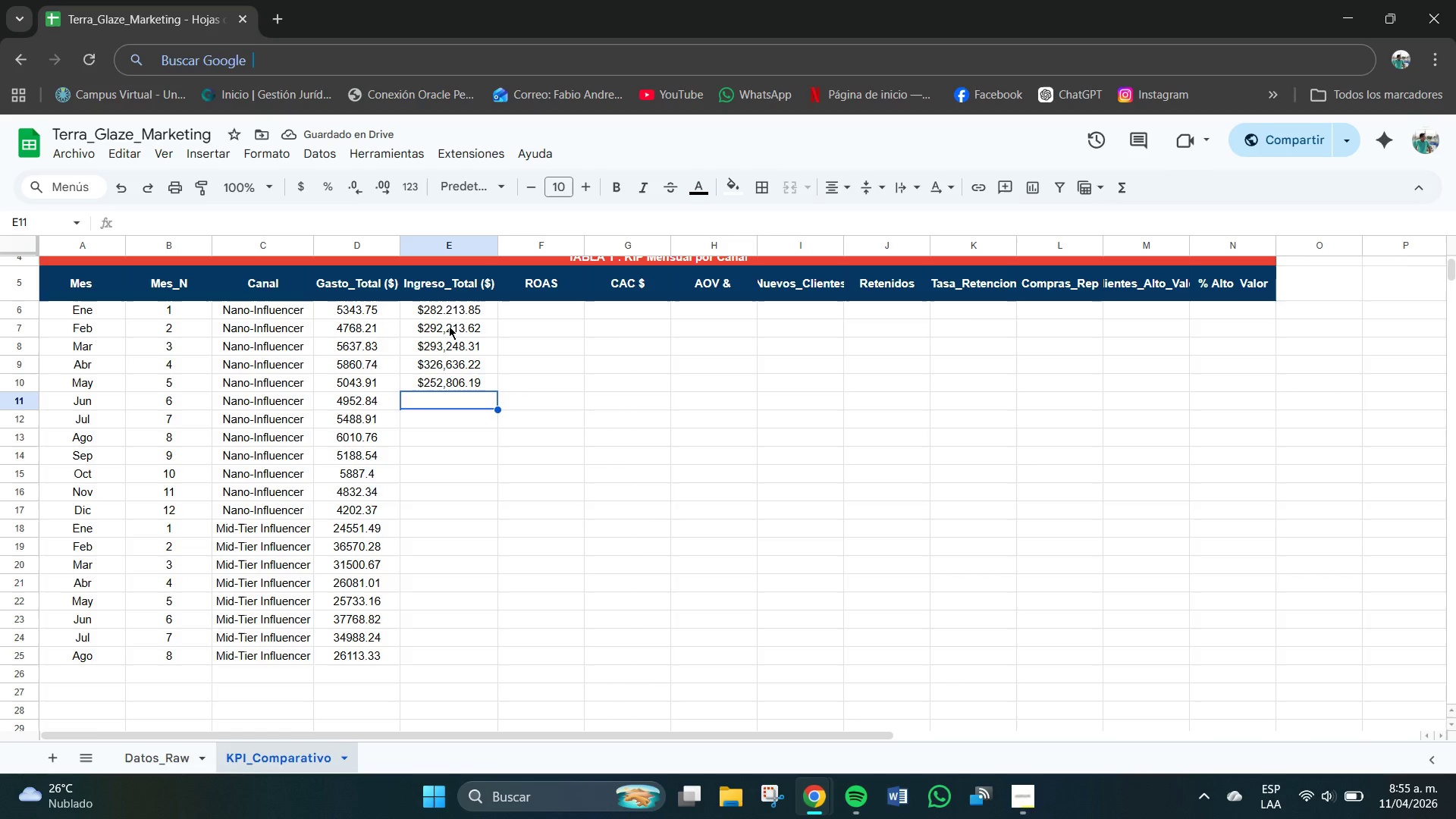 
key(Numpad3)
 